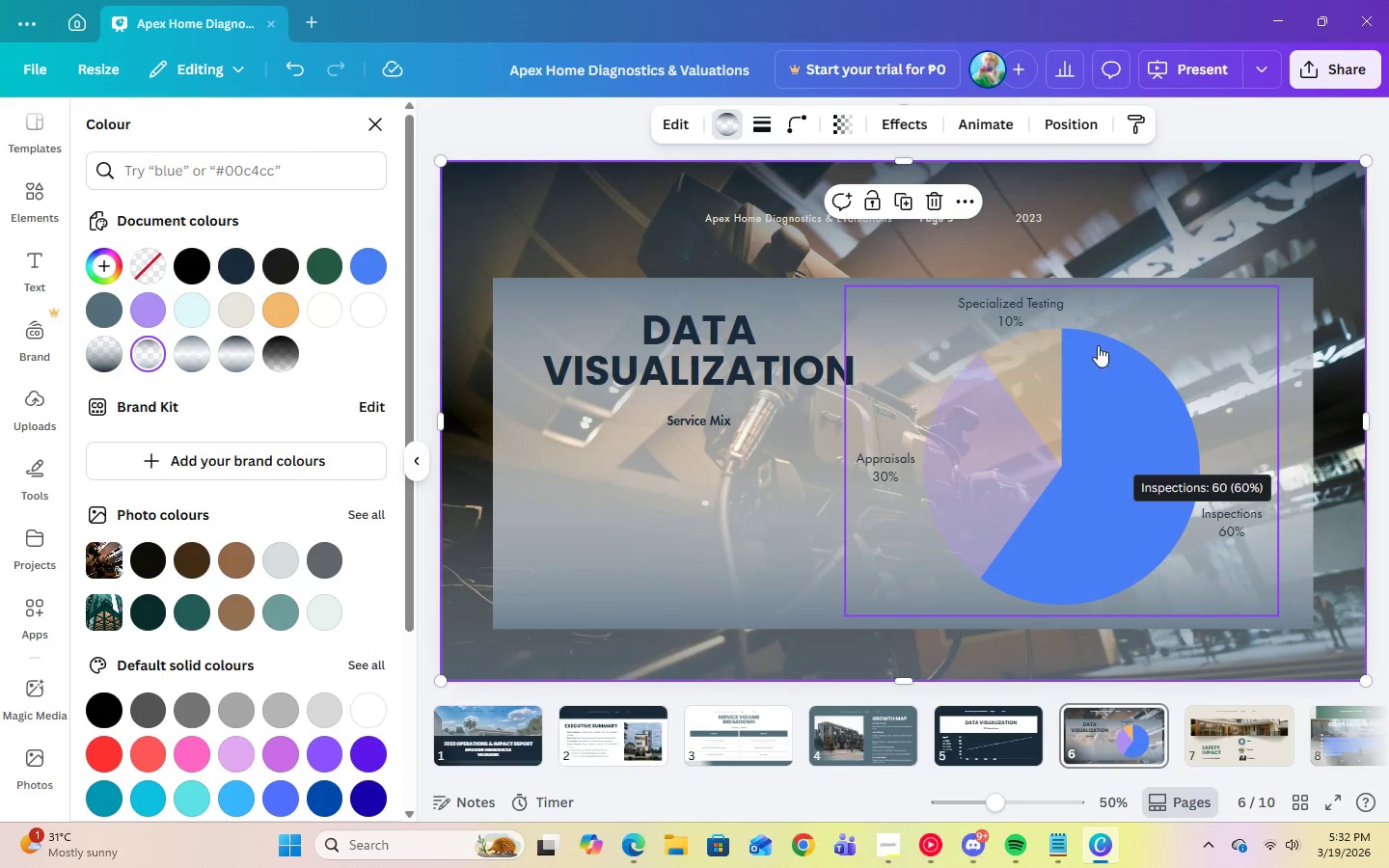 
wait(6.64)
 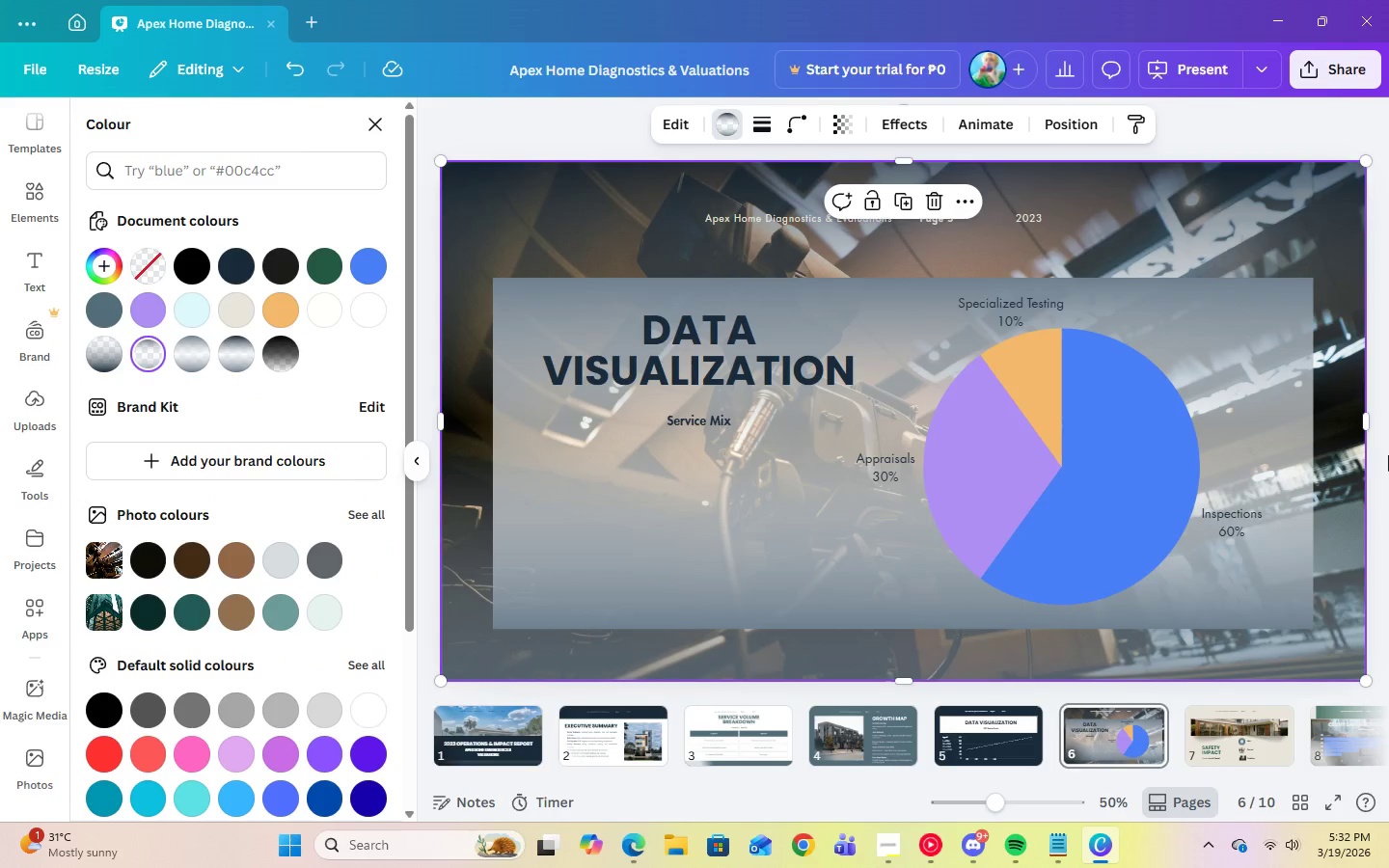 
left_click([1087, 320])
 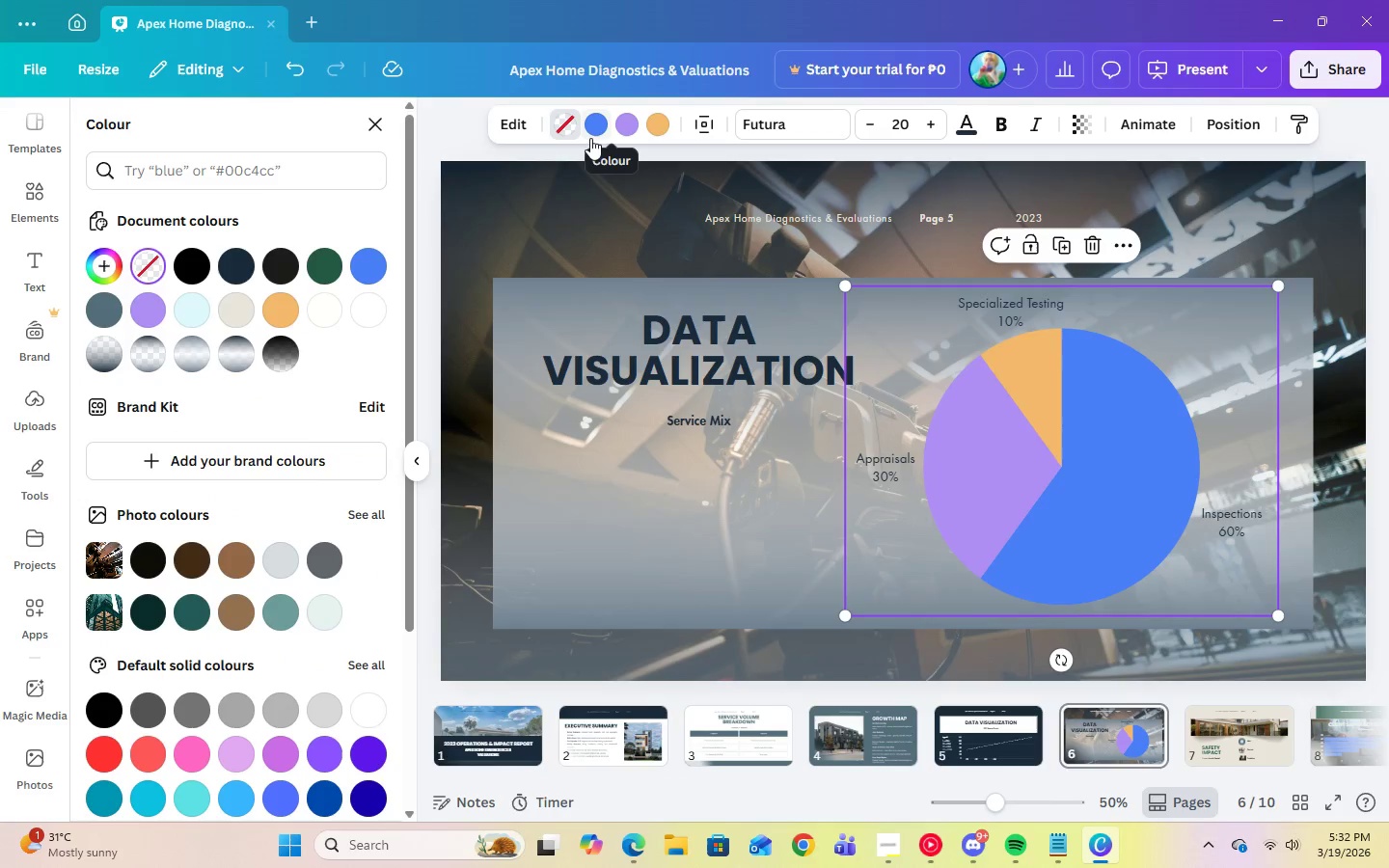 
left_click([593, 138])
 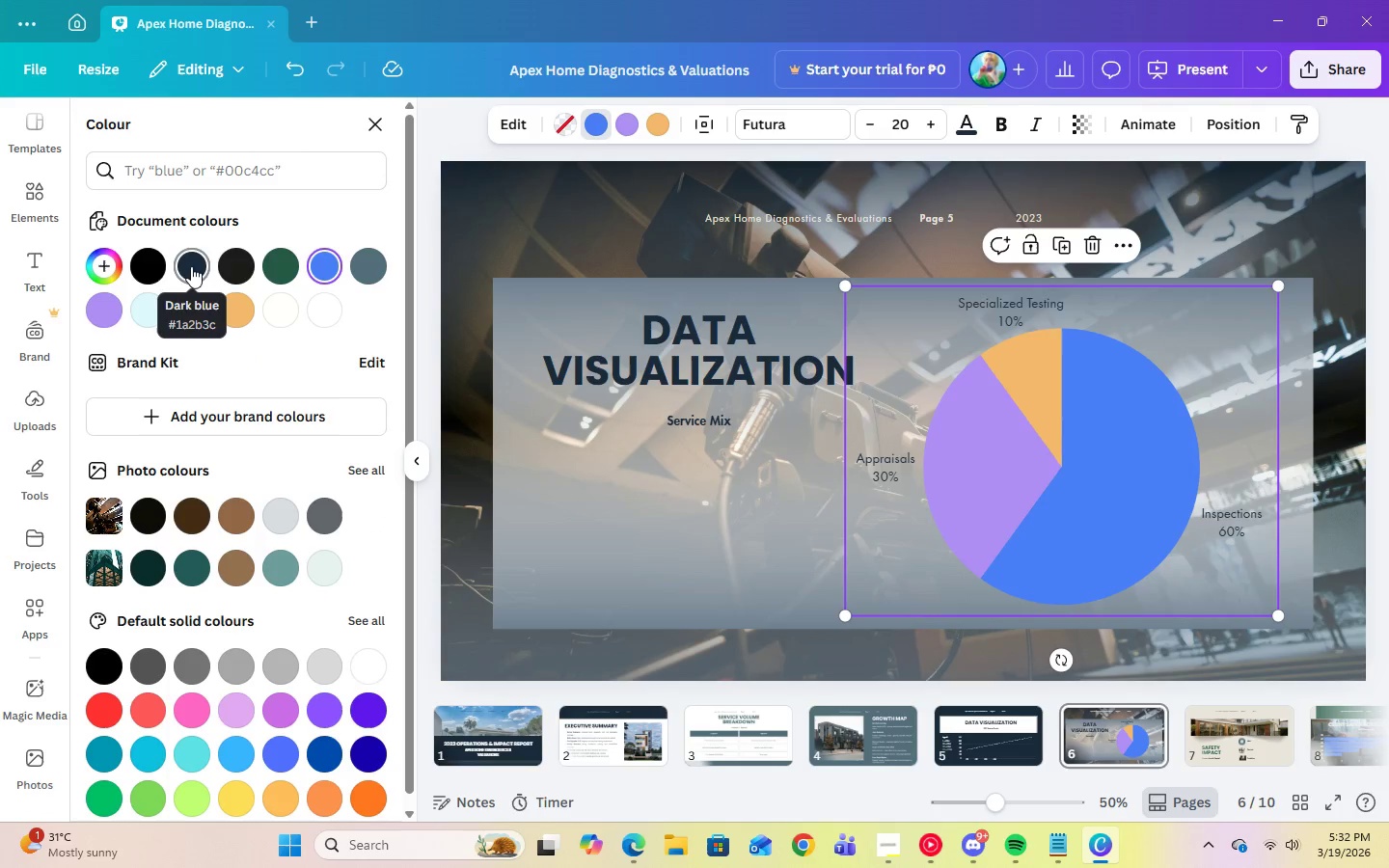 
left_click([191, 267])
 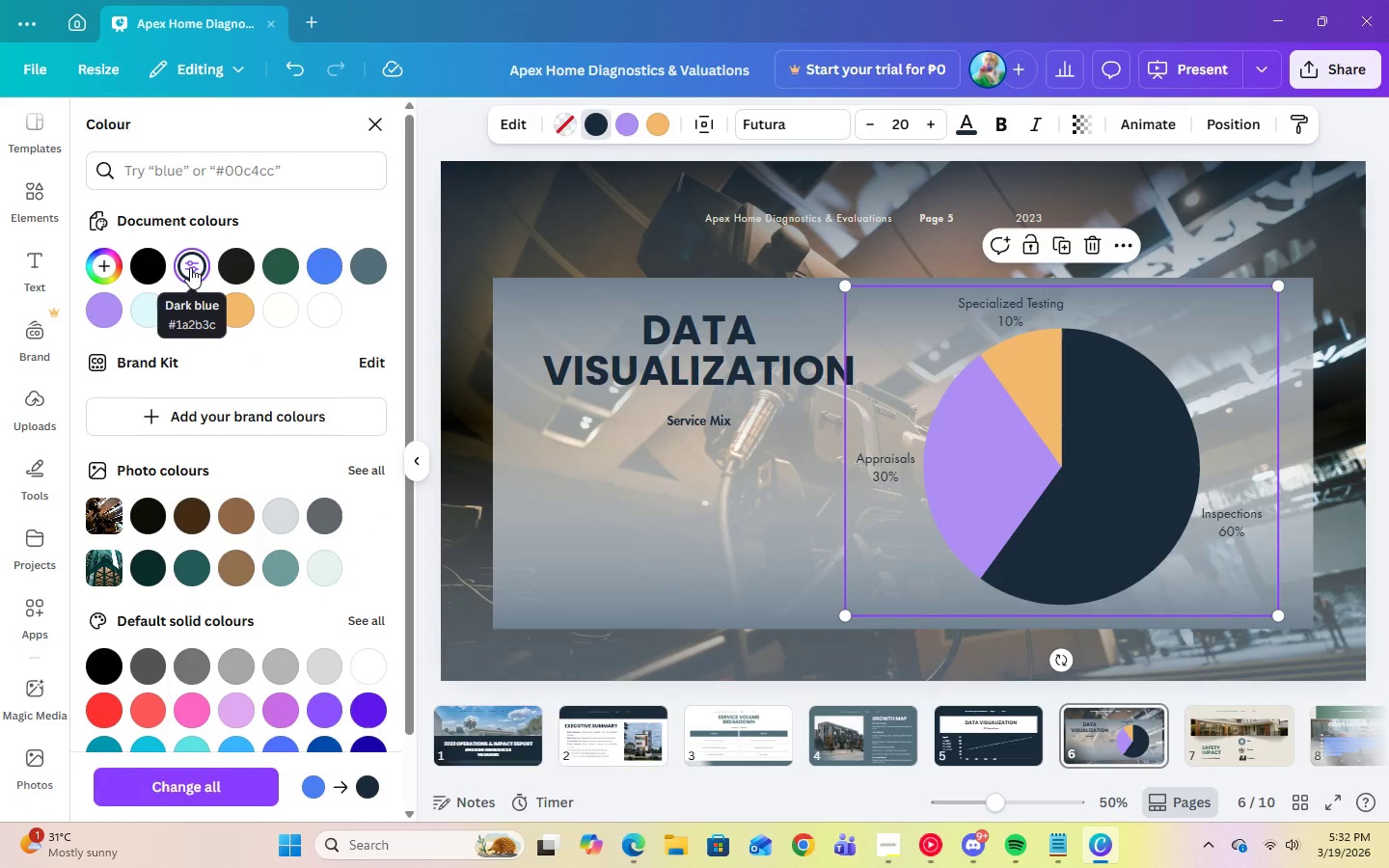 
left_click([670, 121])
 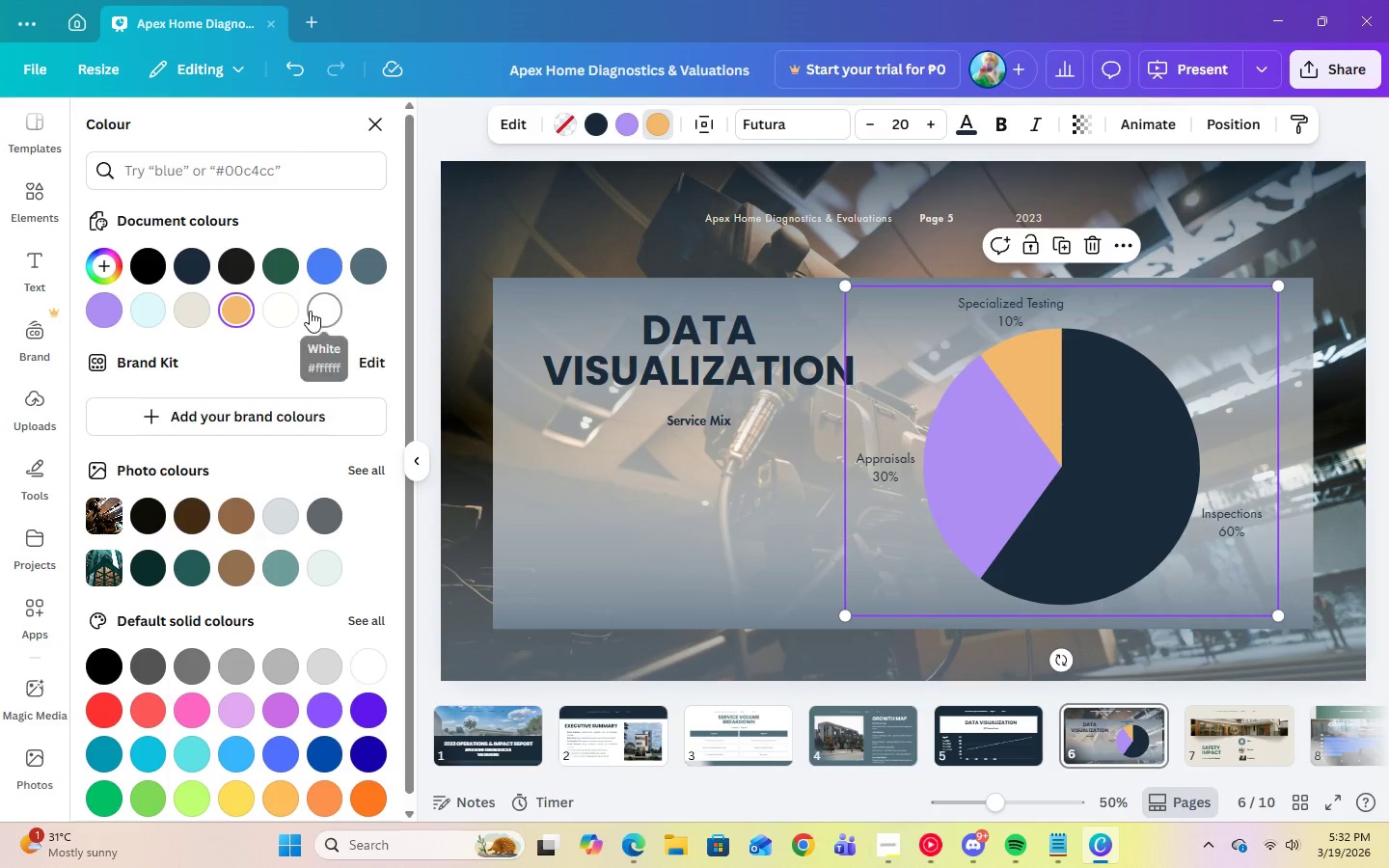 
left_click([310, 311])
 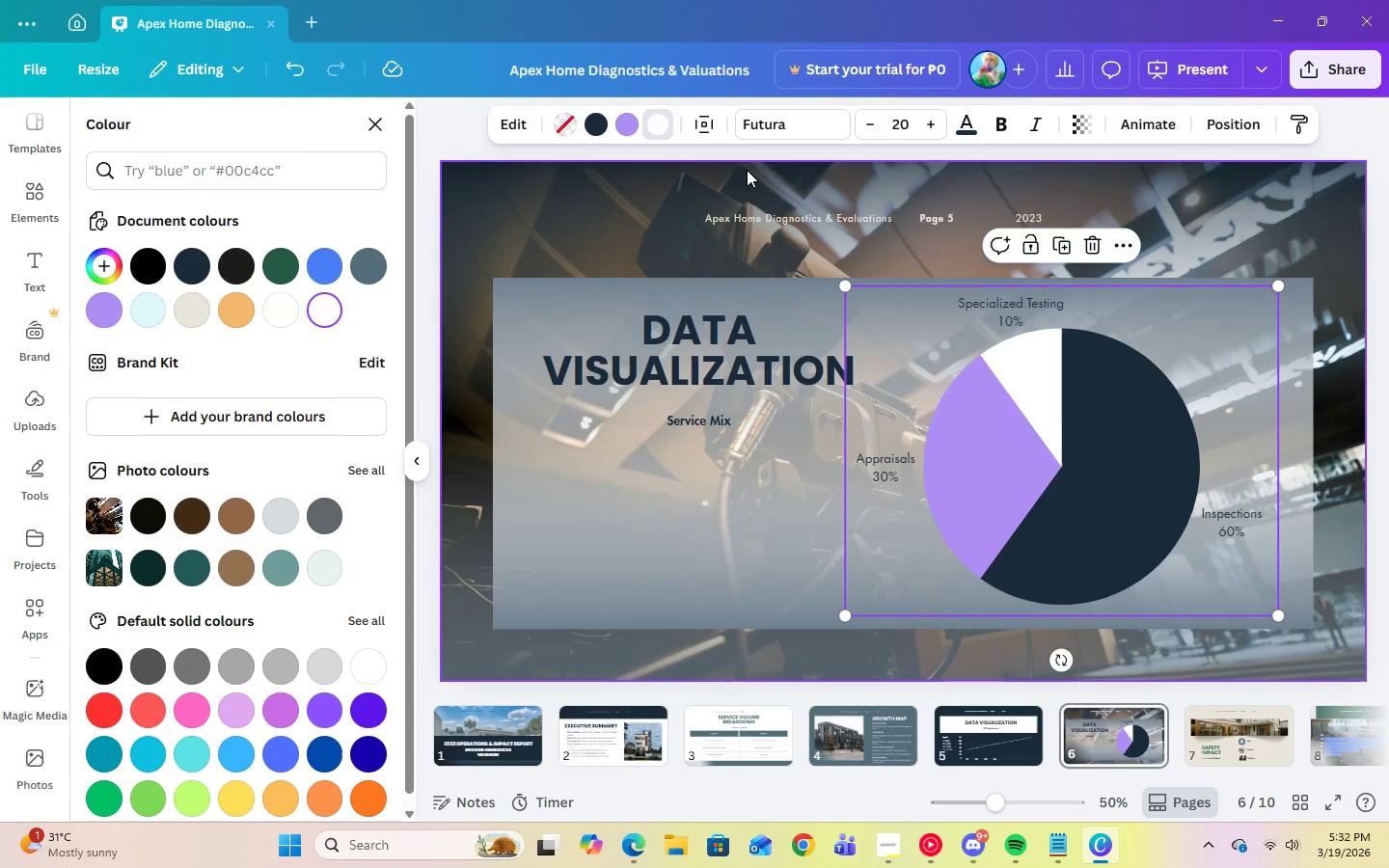 
left_click([621, 122])
 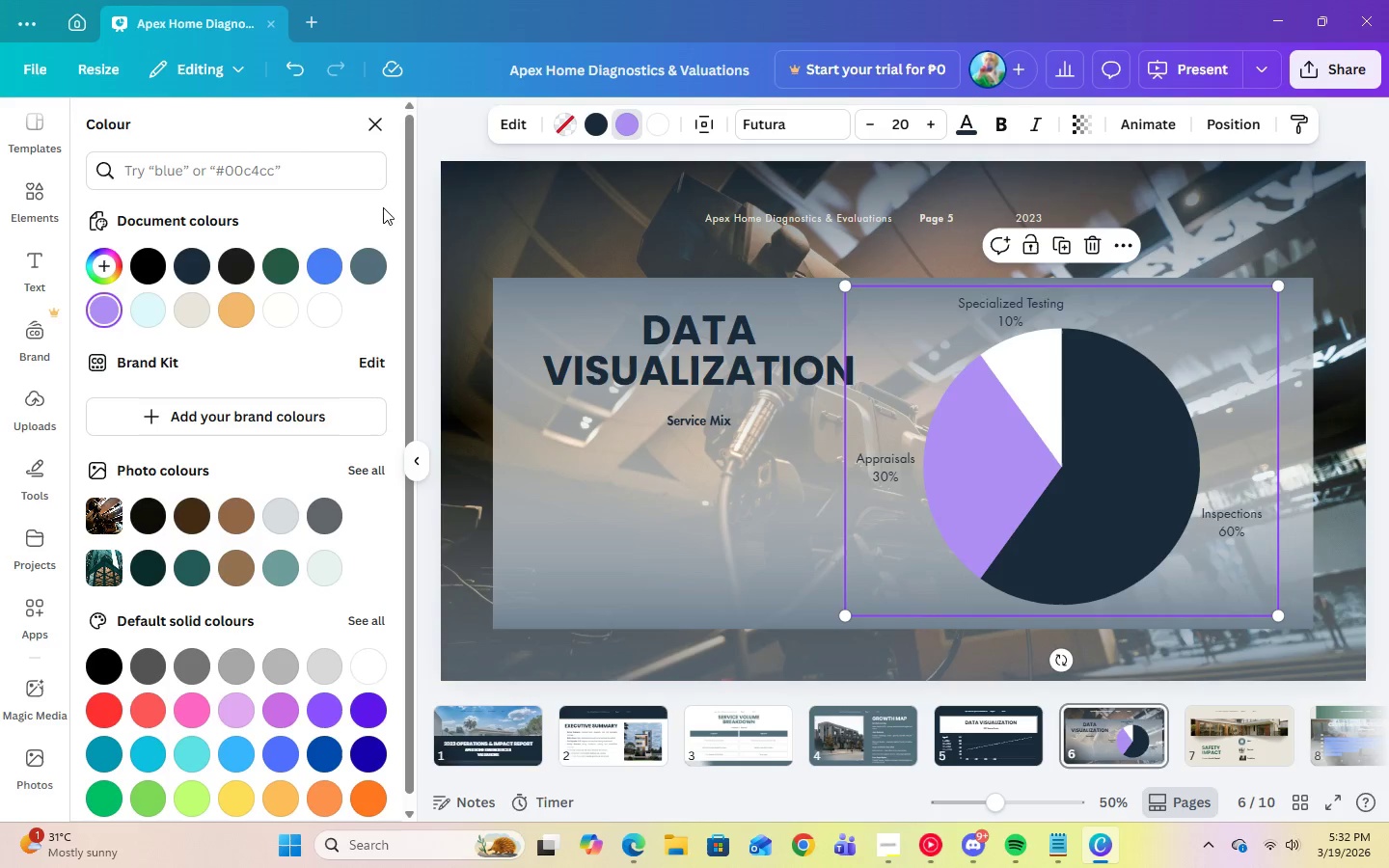 
left_click([376, 257])
 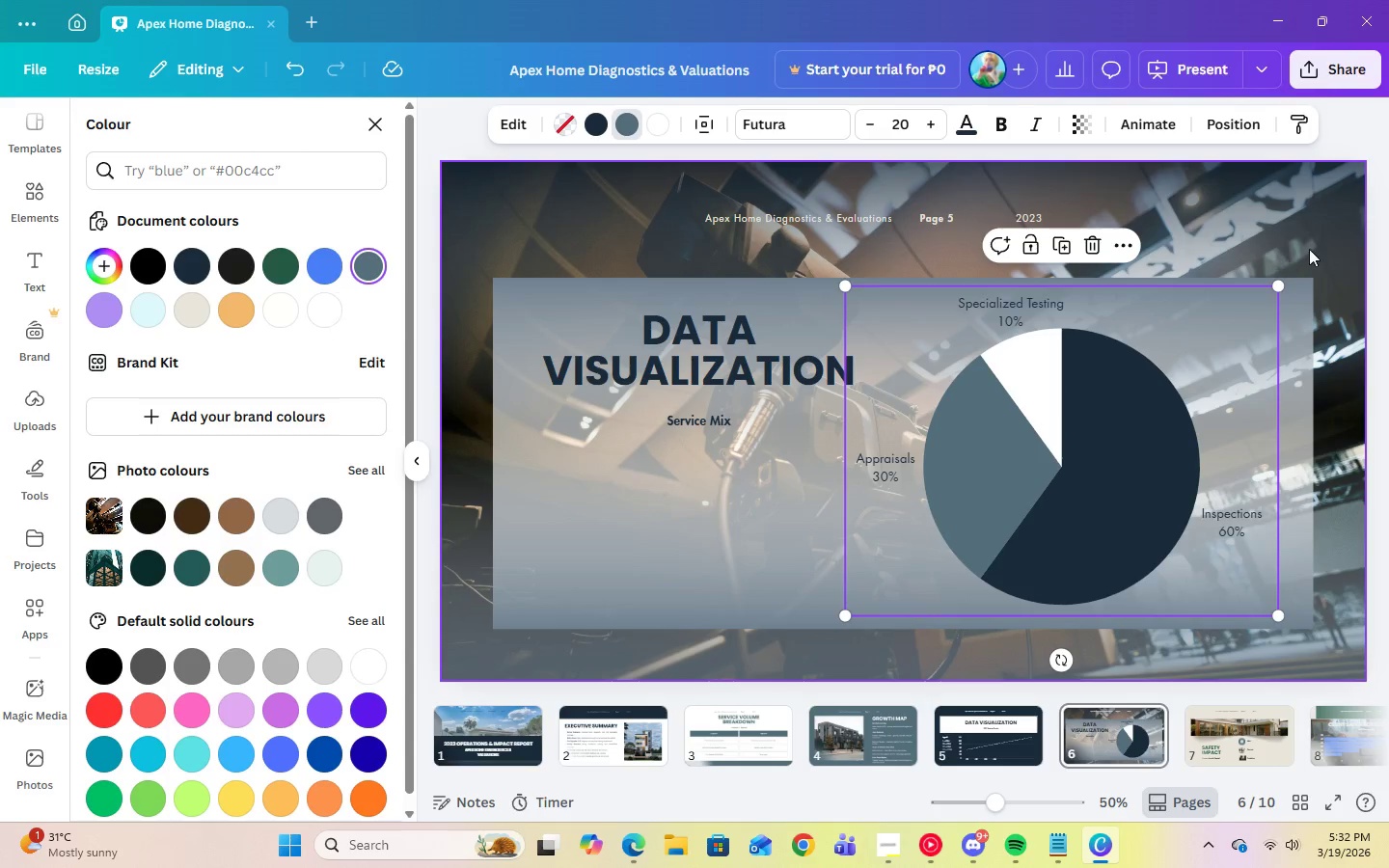 
left_click([1313, 243])
 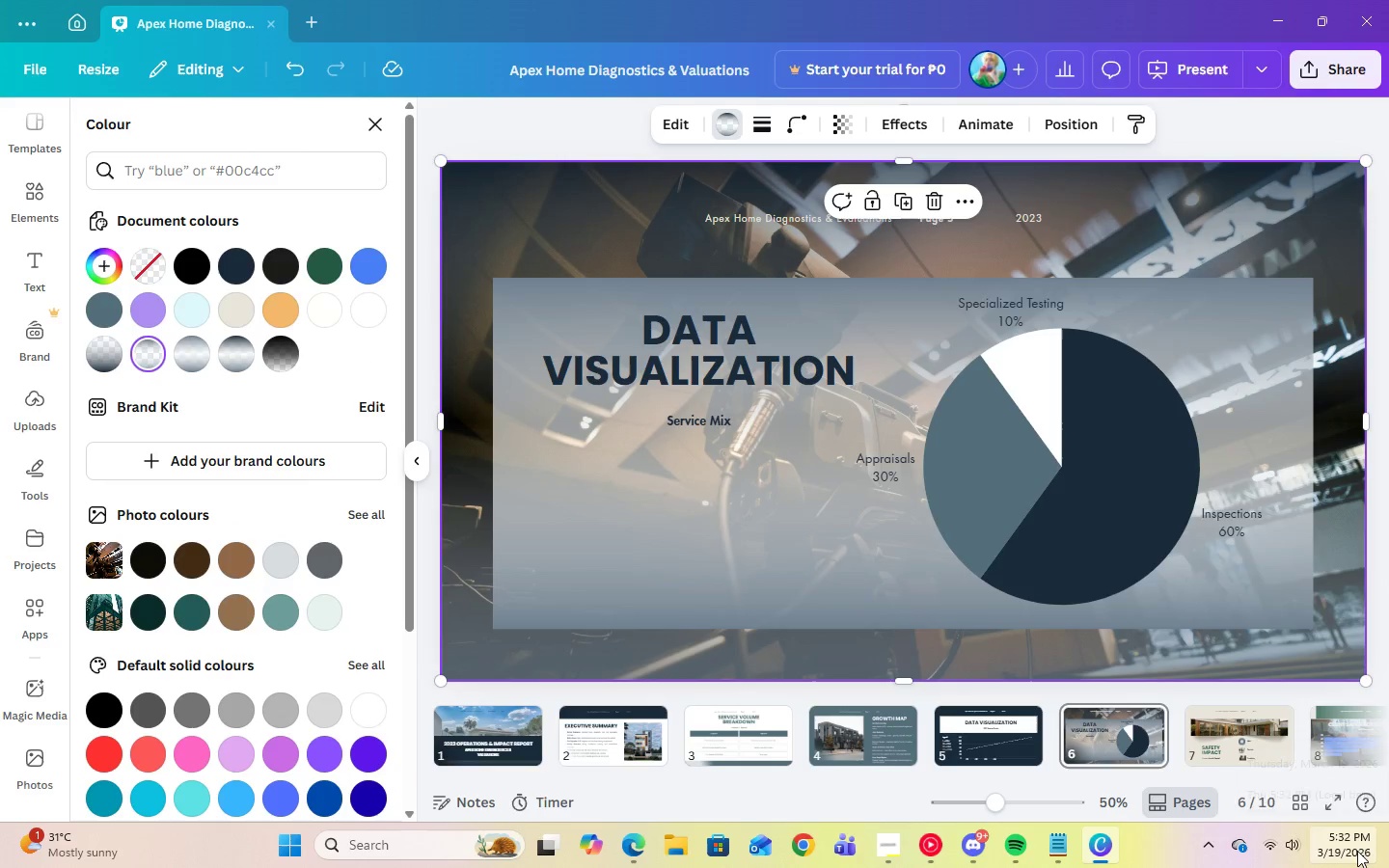 
wait(5.31)
 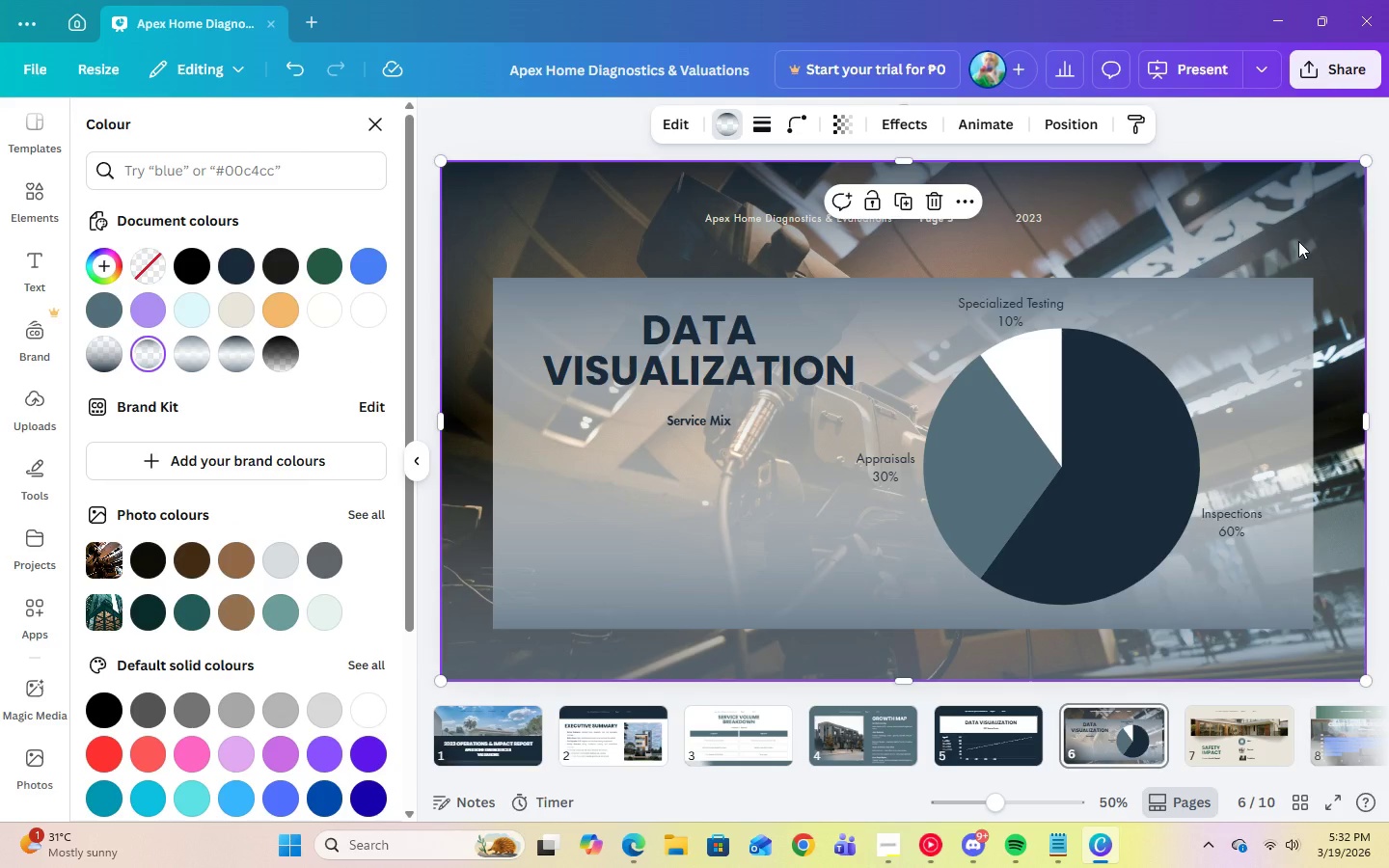 
left_click([754, 217])
 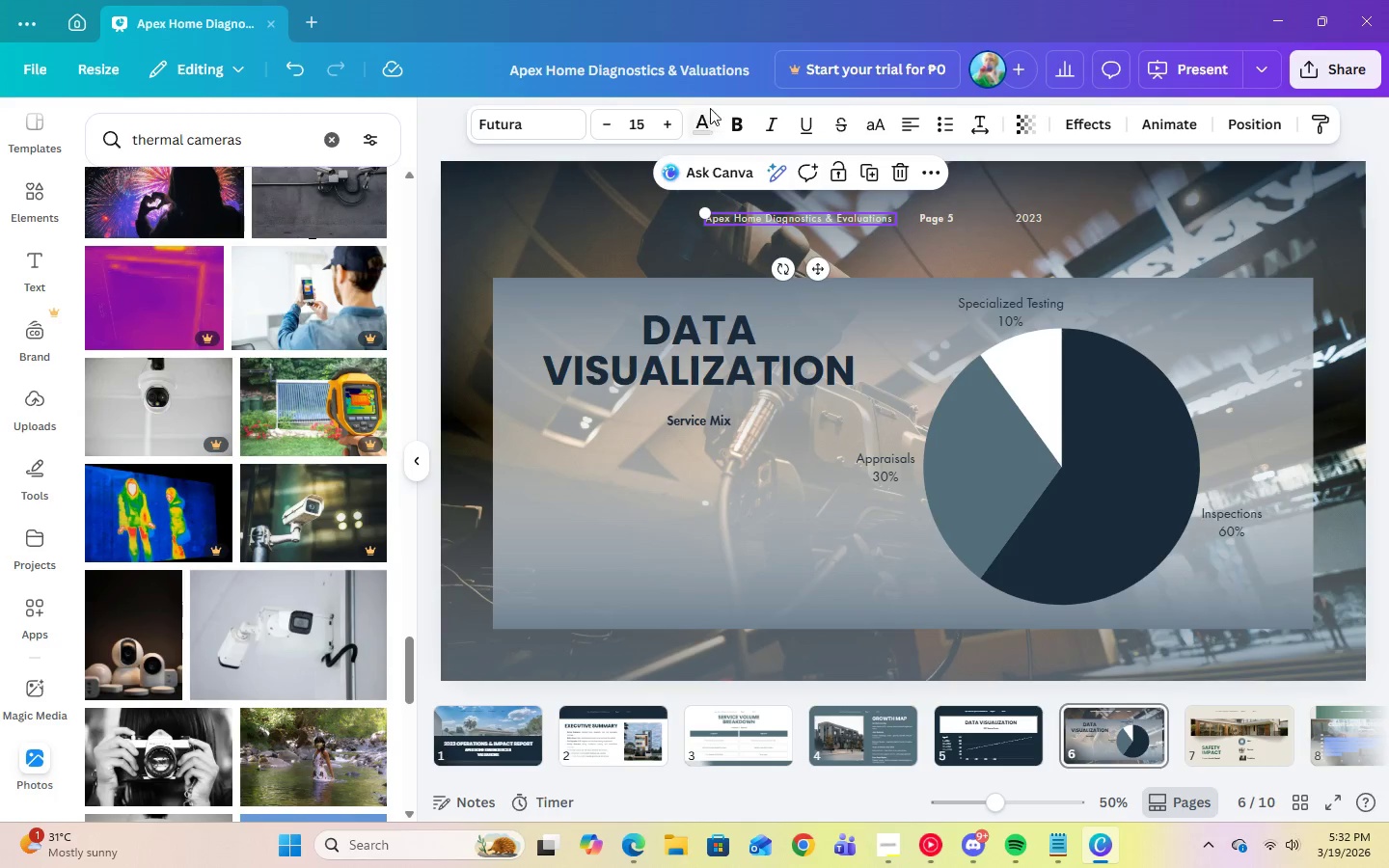 
left_click([703, 115])
 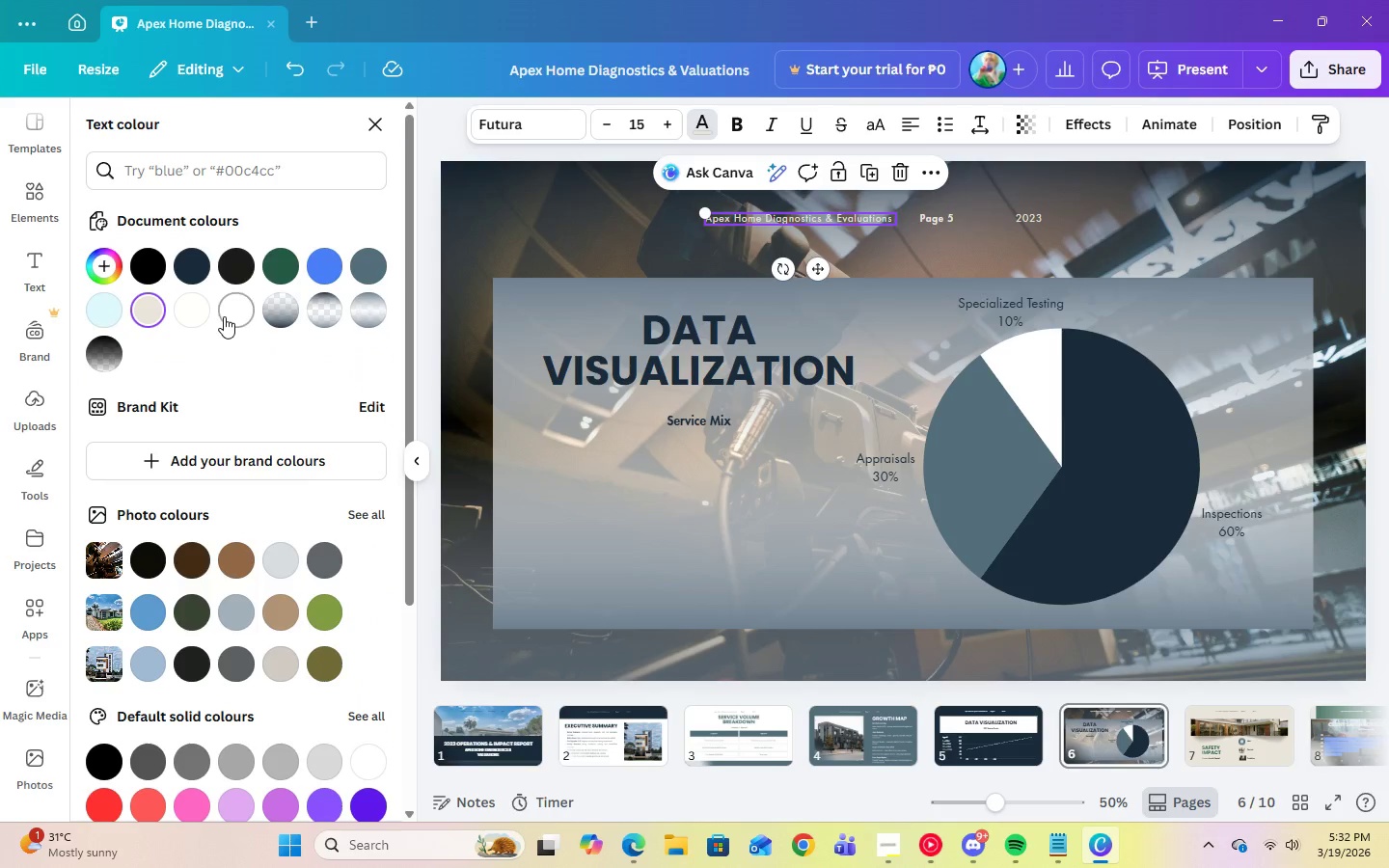 
left_click([224, 316])
 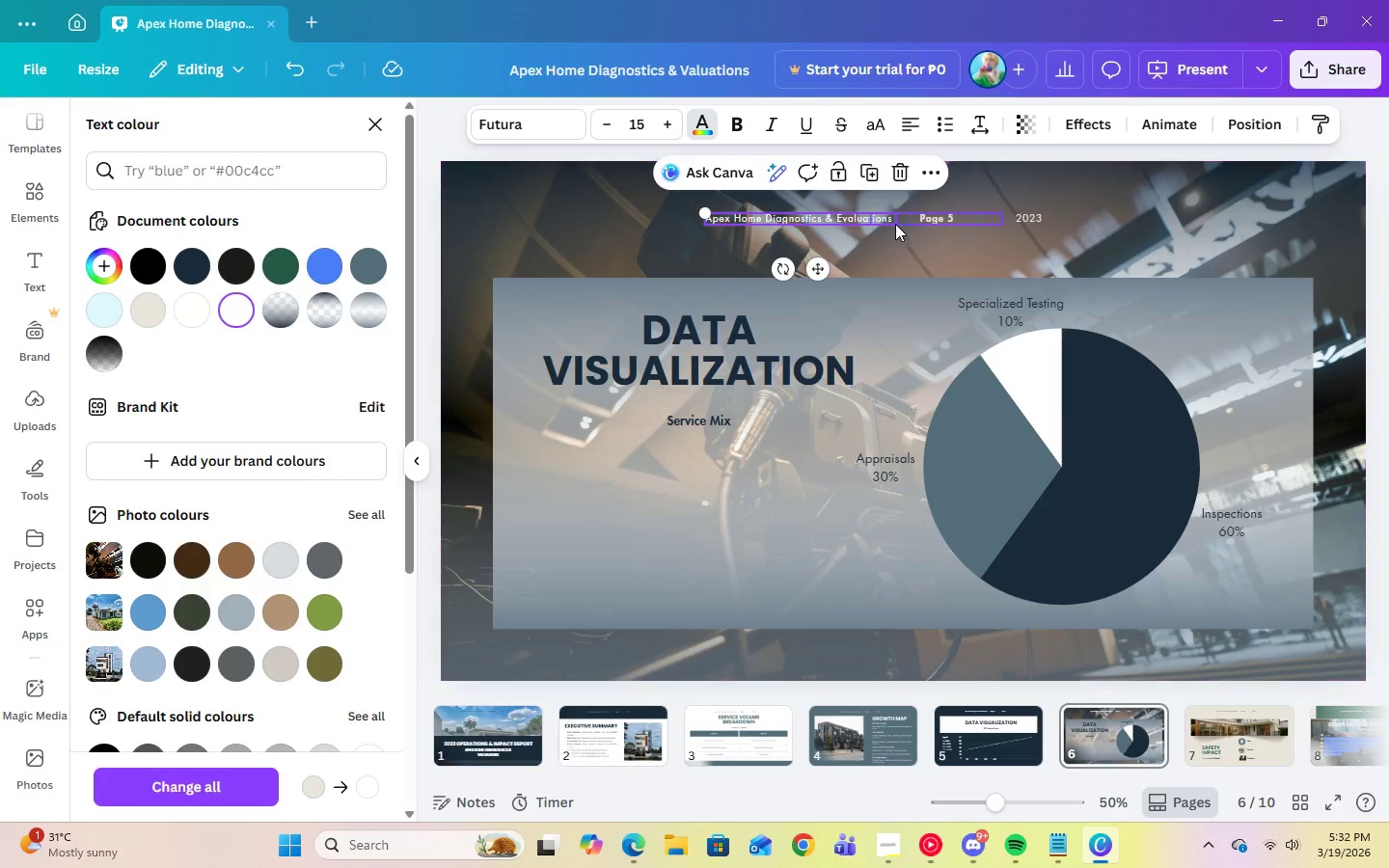 
left_click([914, 220])
 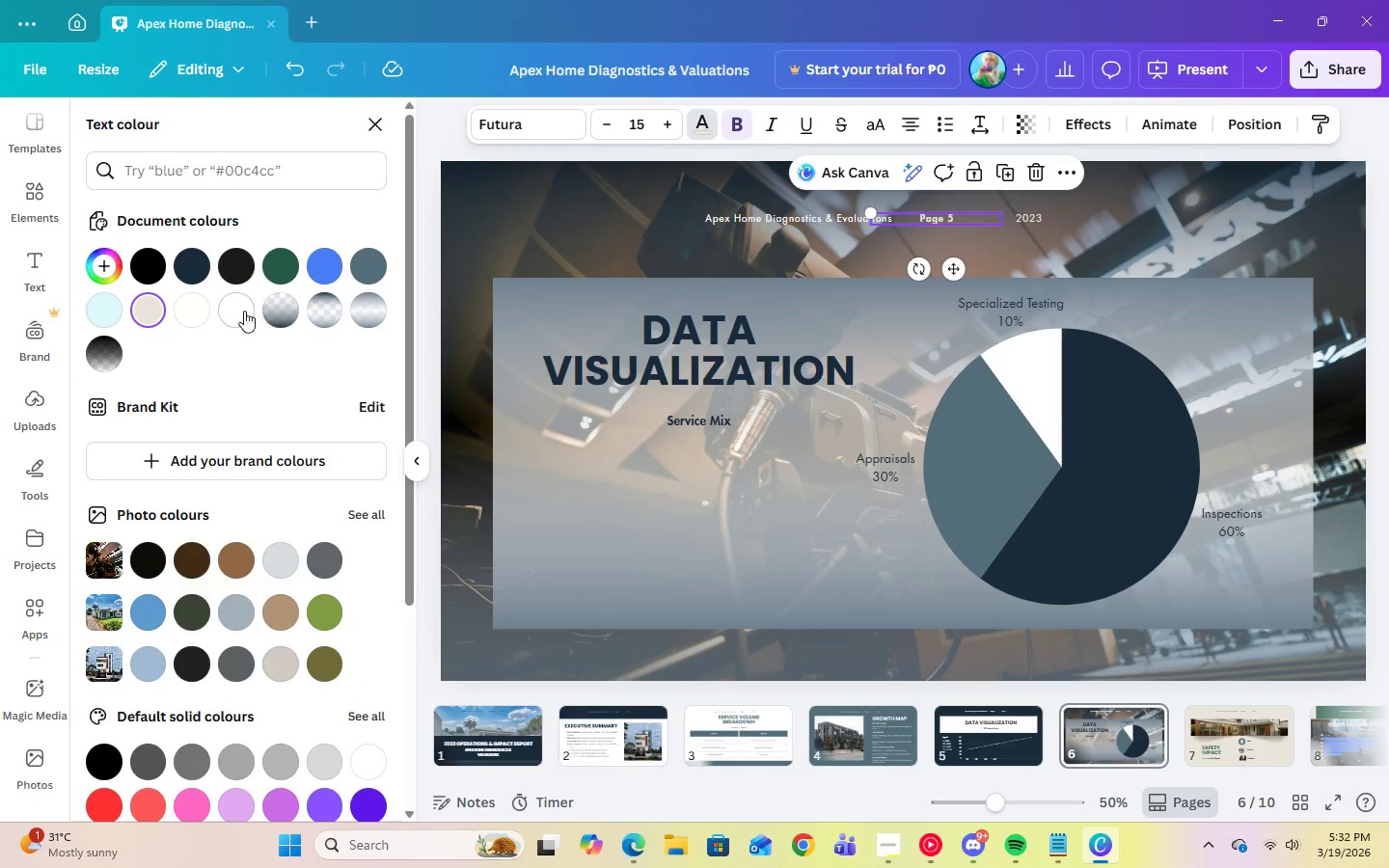 
left_click([242, 311])
 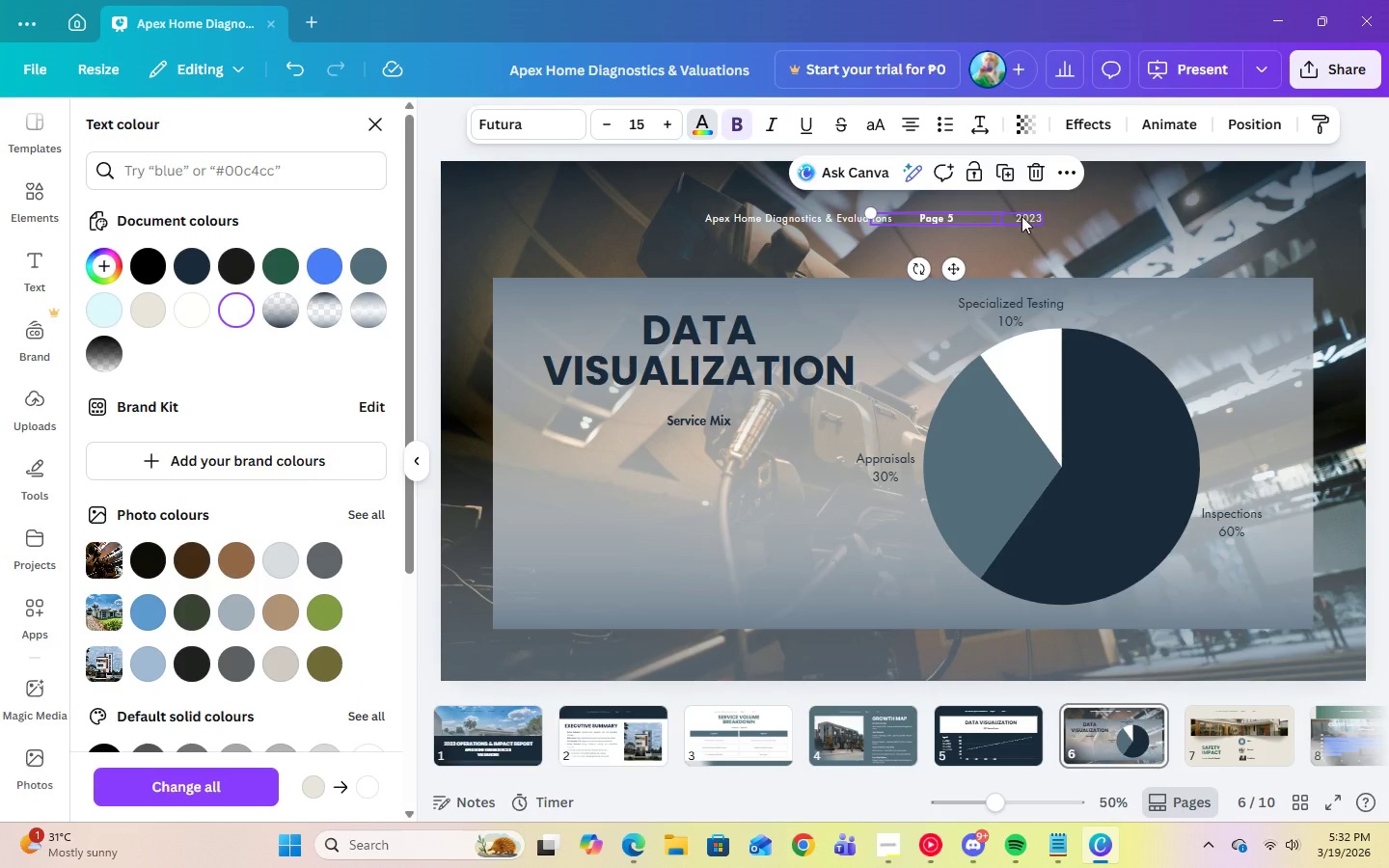 
double_click([1023, 217])
 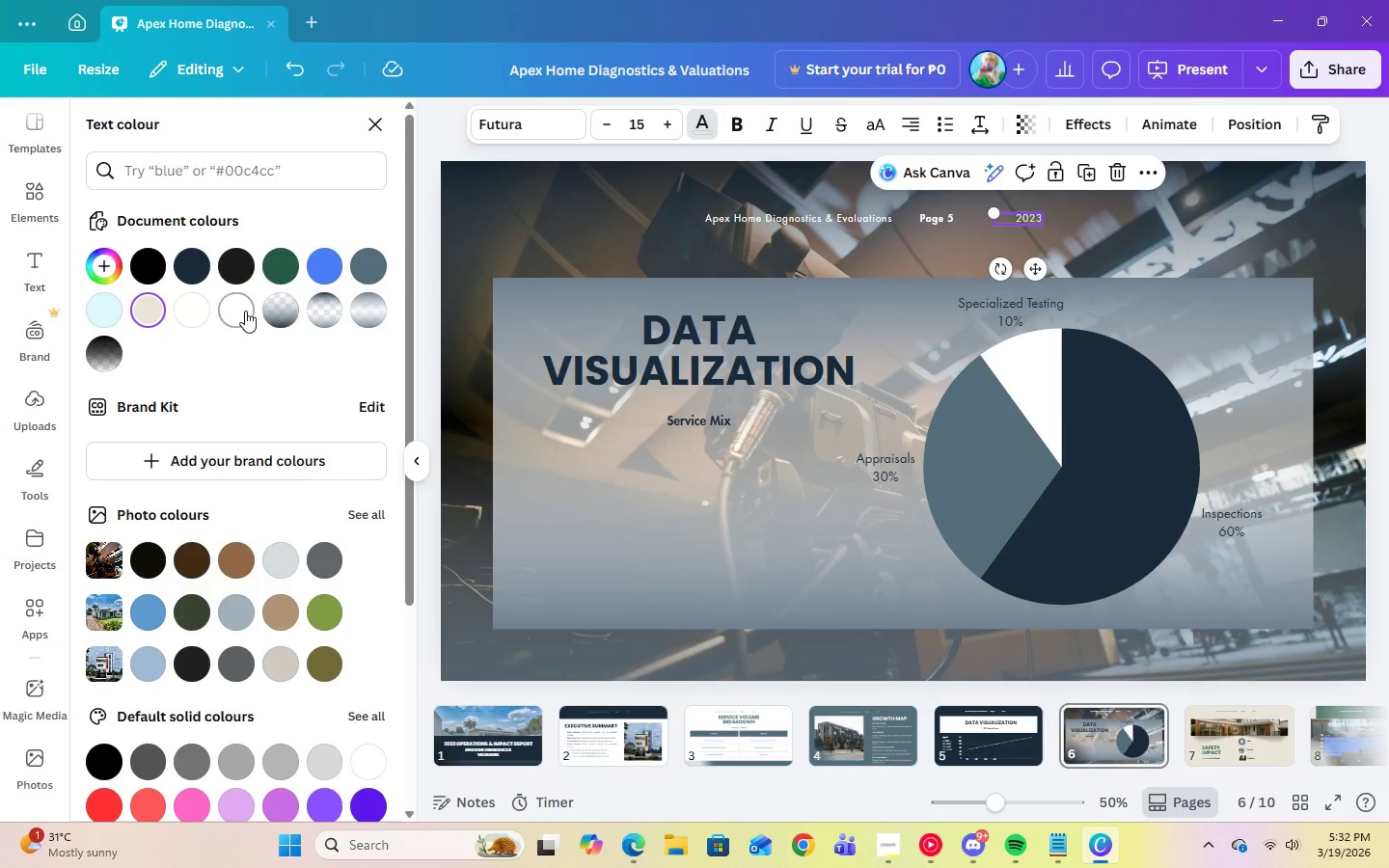 
left_click([245, 311])
 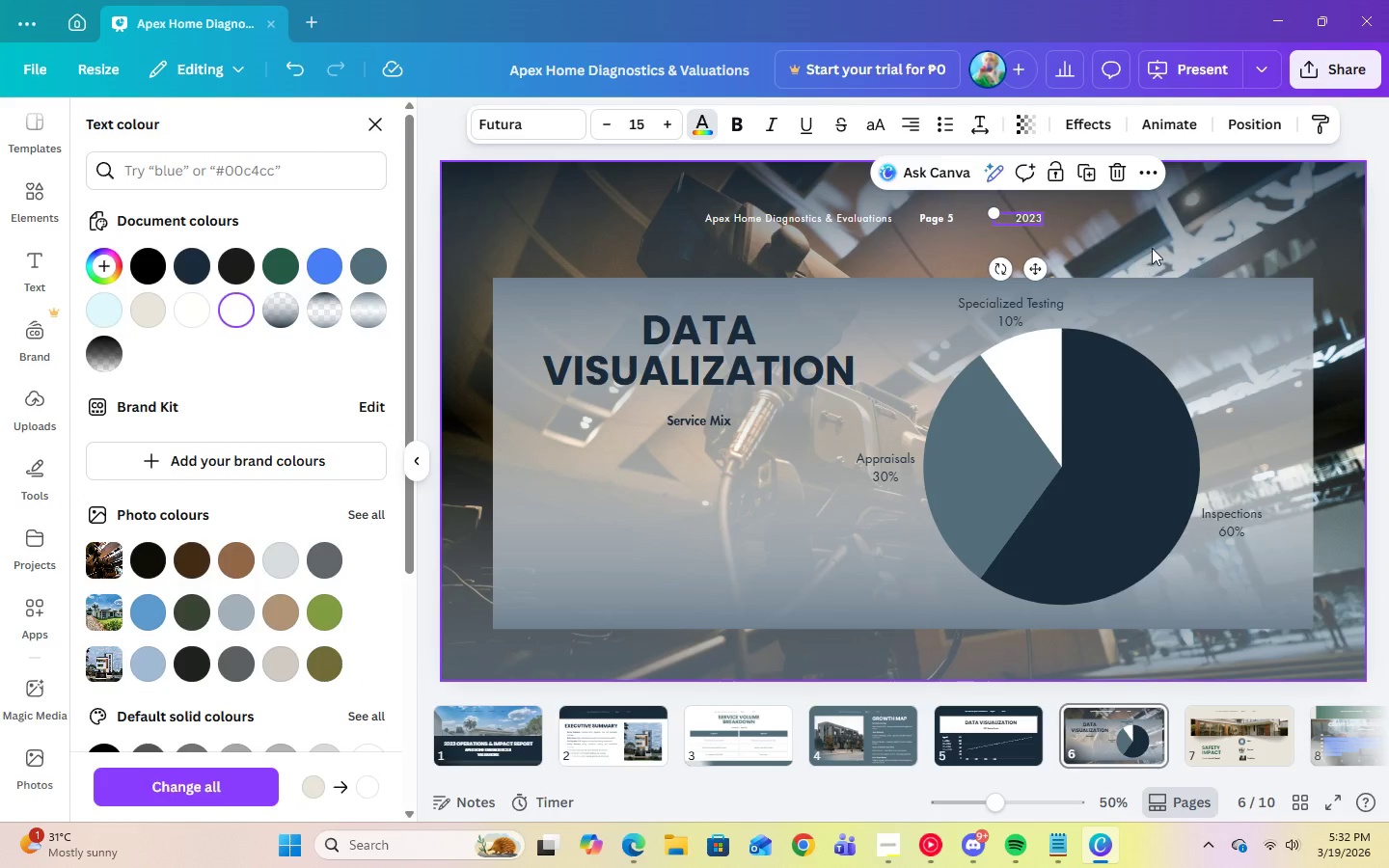 
left_click([1158, 243])
 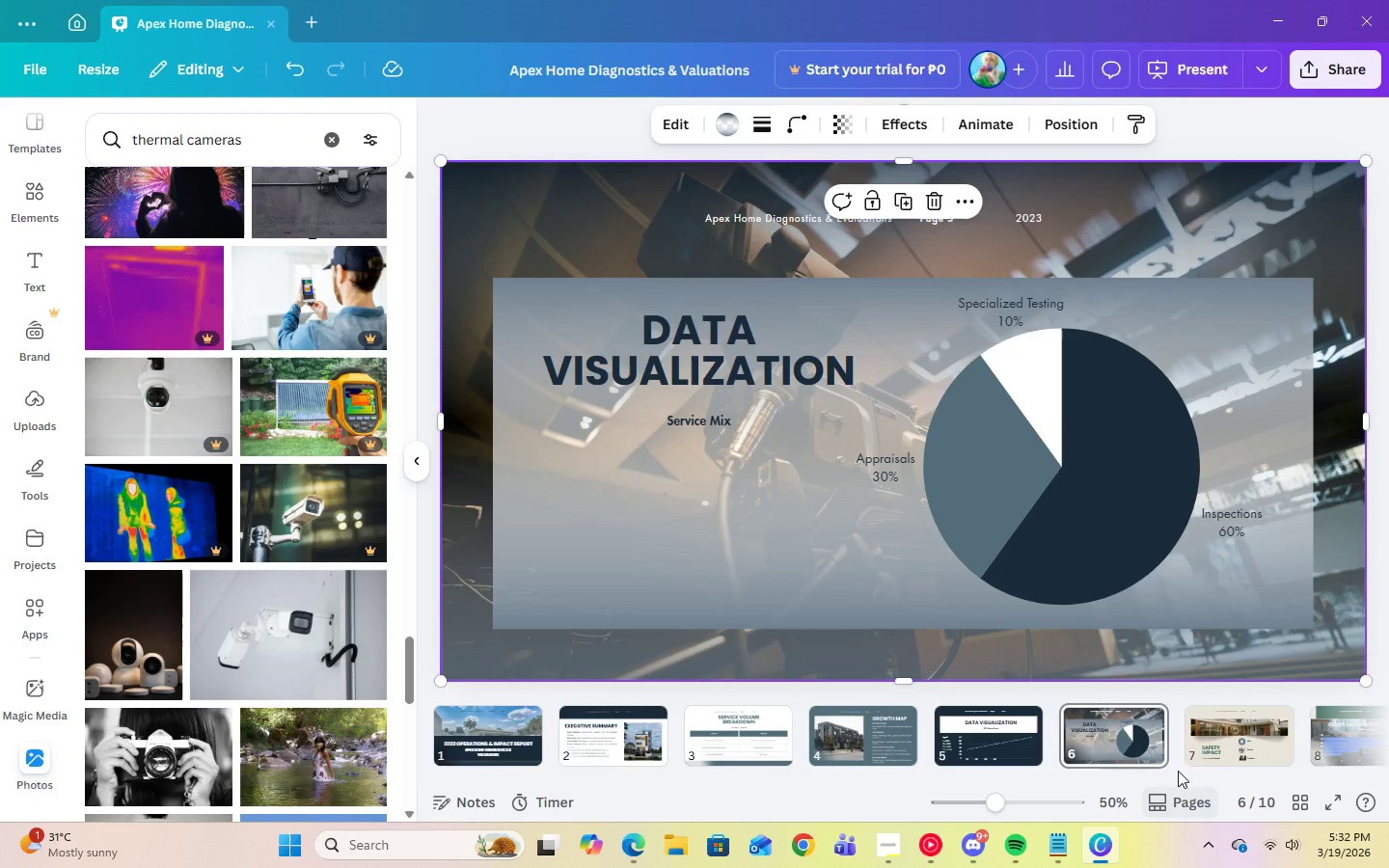 
left_click([1246, 746])
 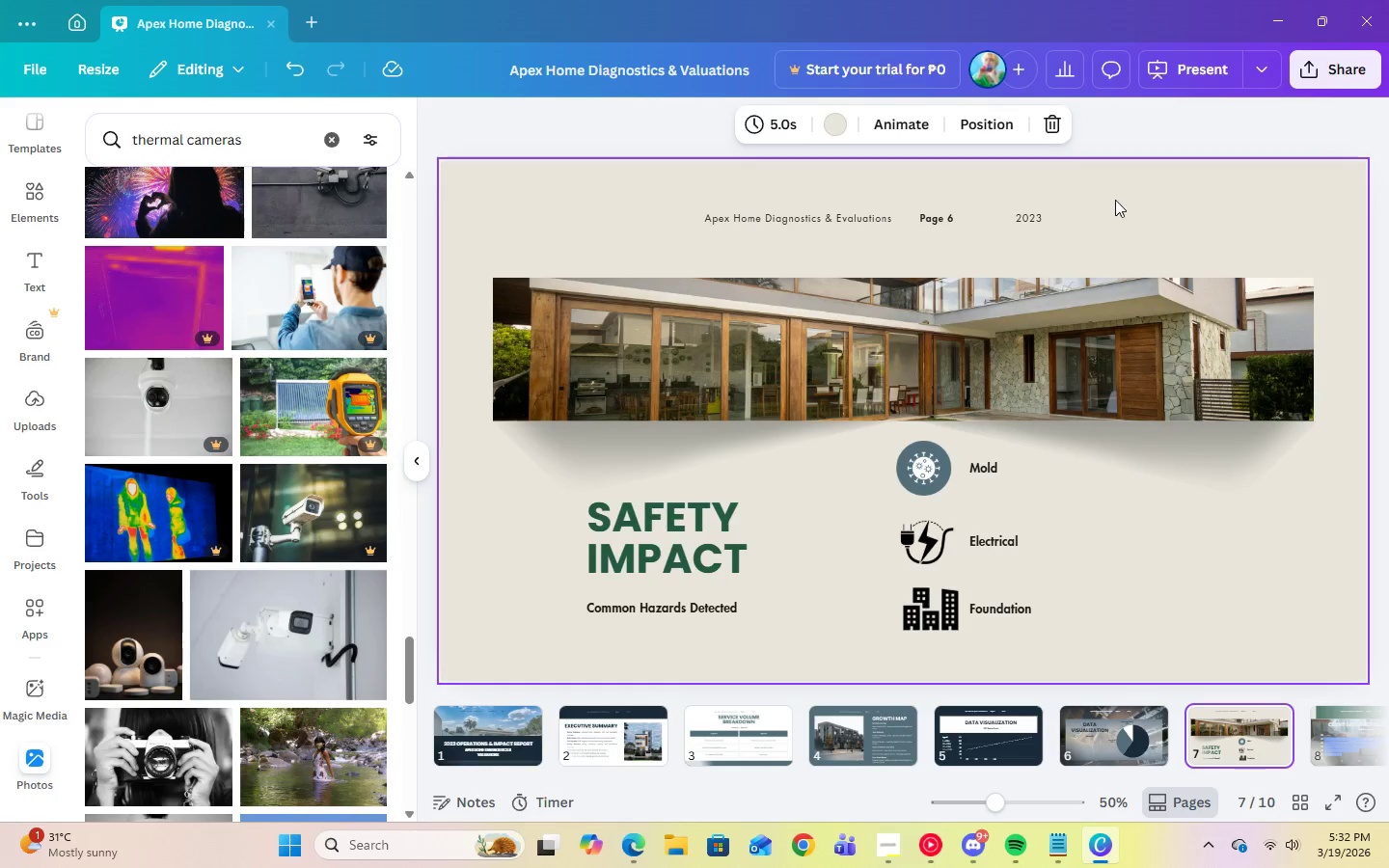 
left_click([1197, 220])
 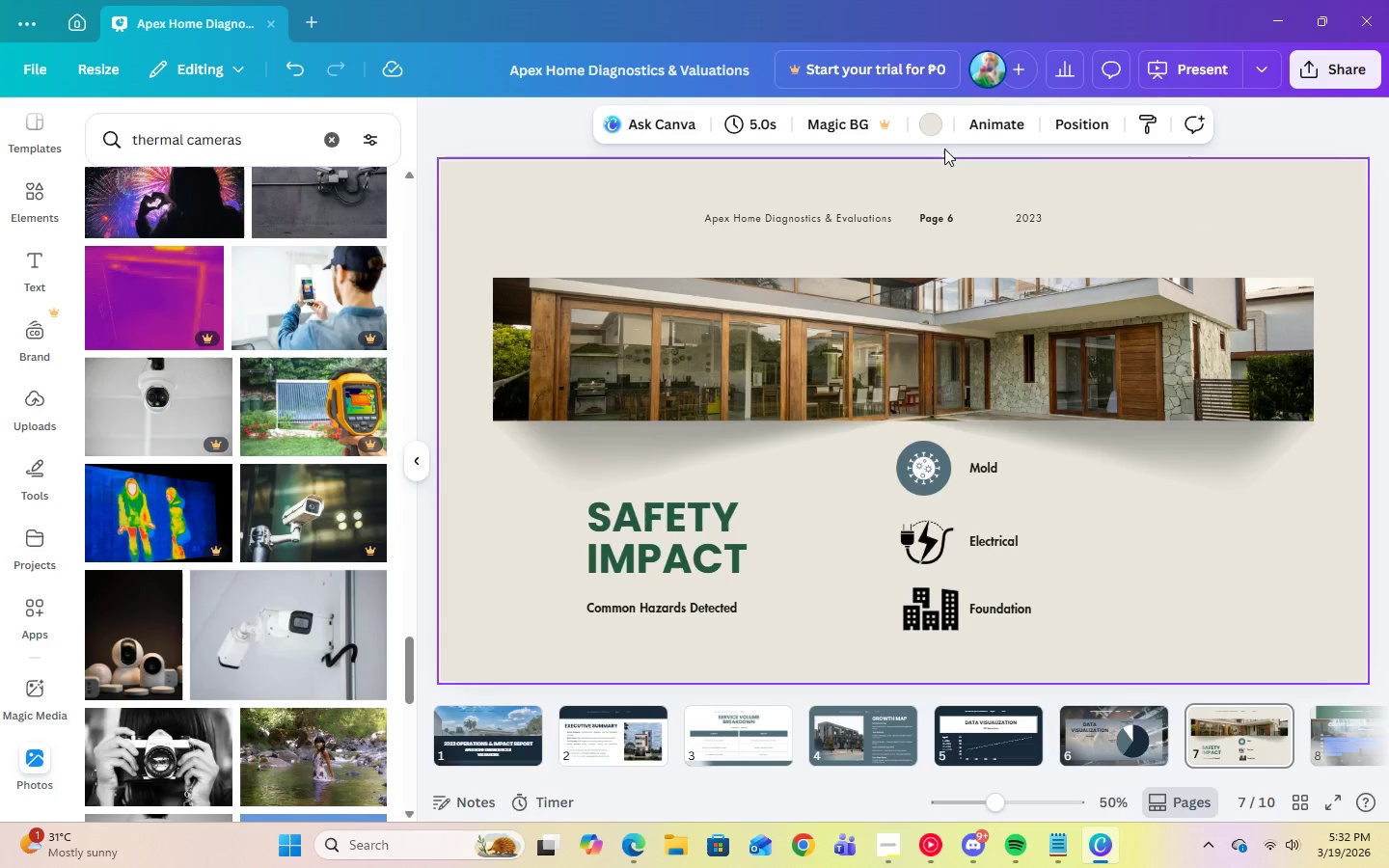 
left_click([930, 123])
 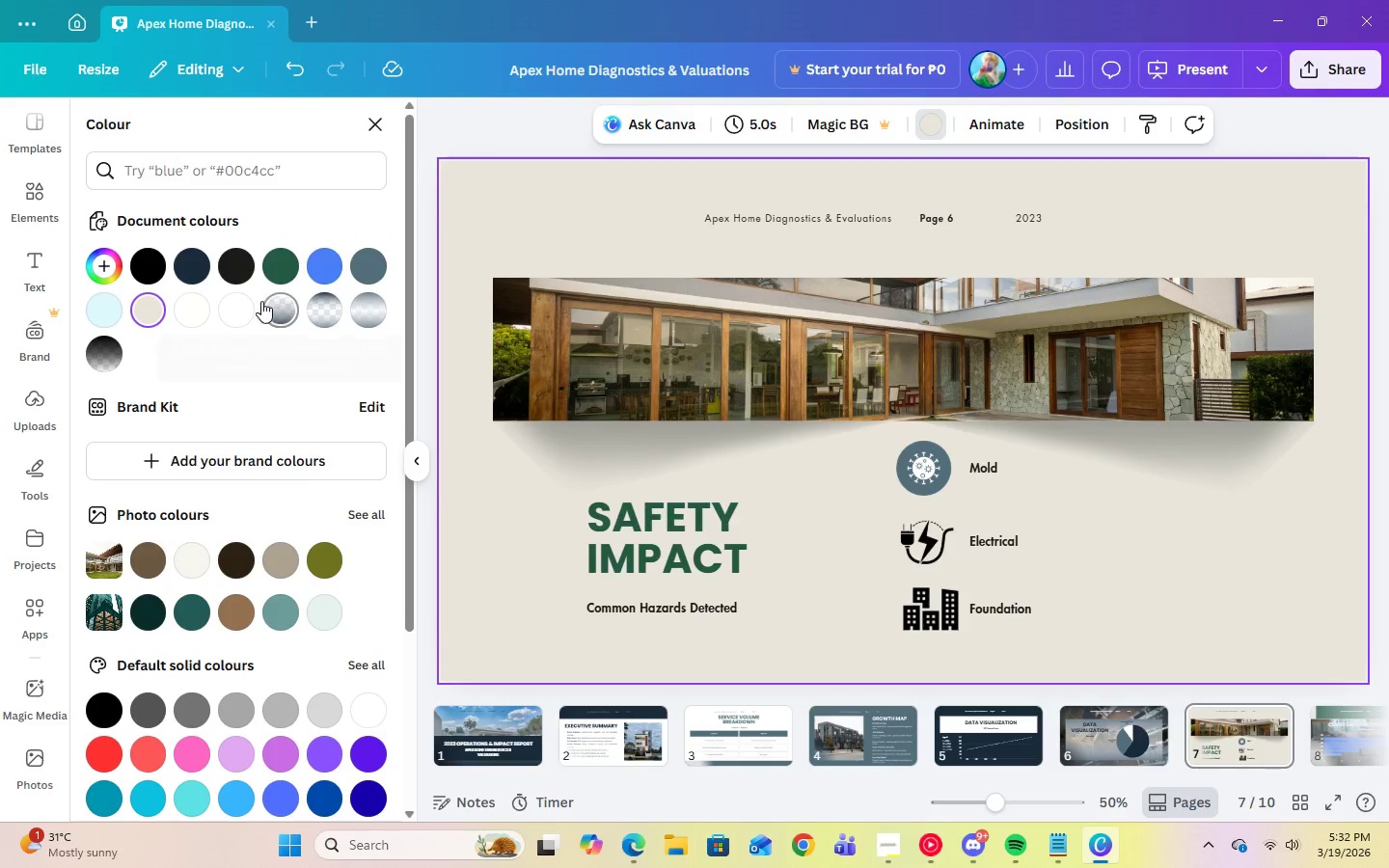 
mouse_move([261, 301])
 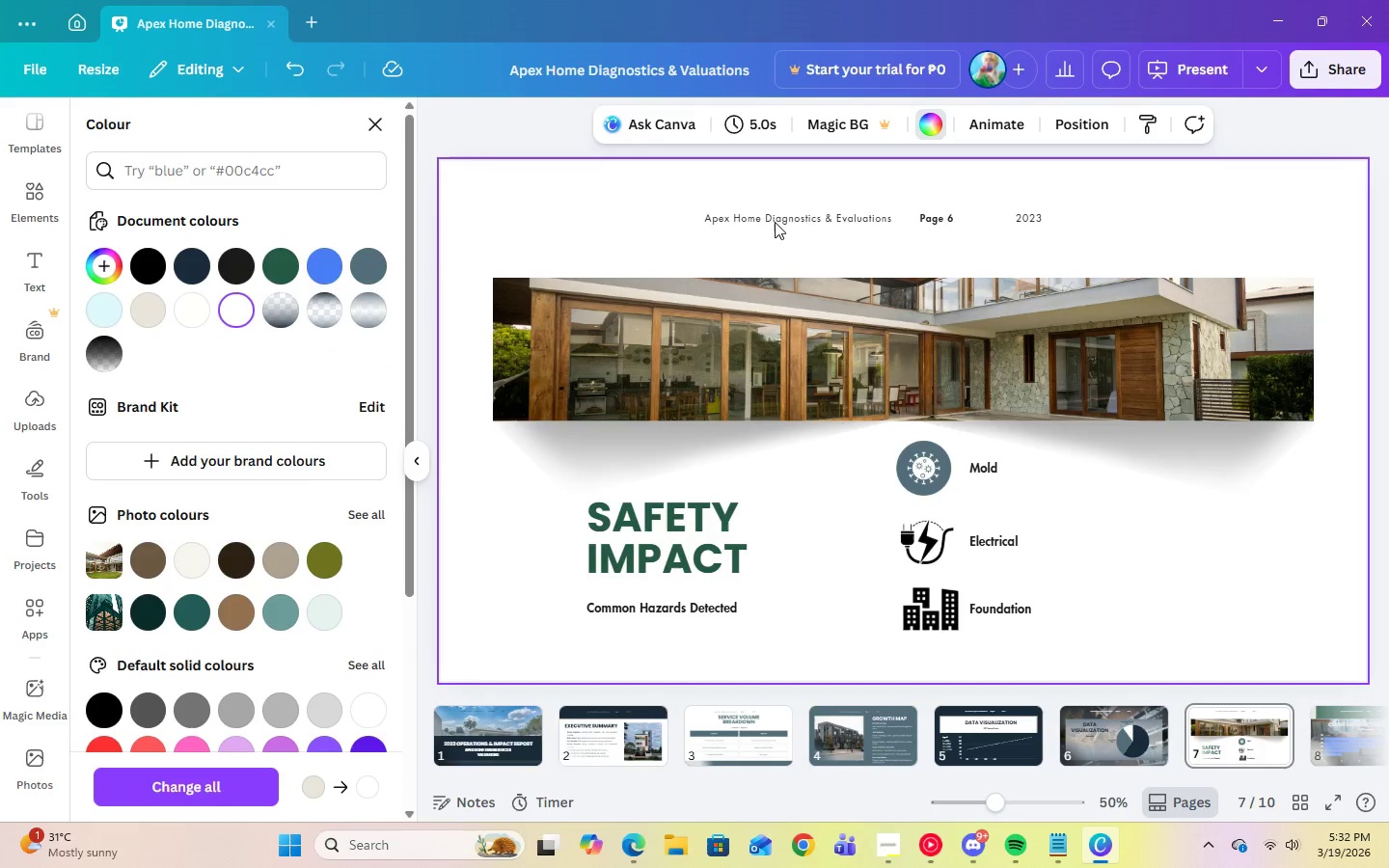 
left_click([774, 216])
 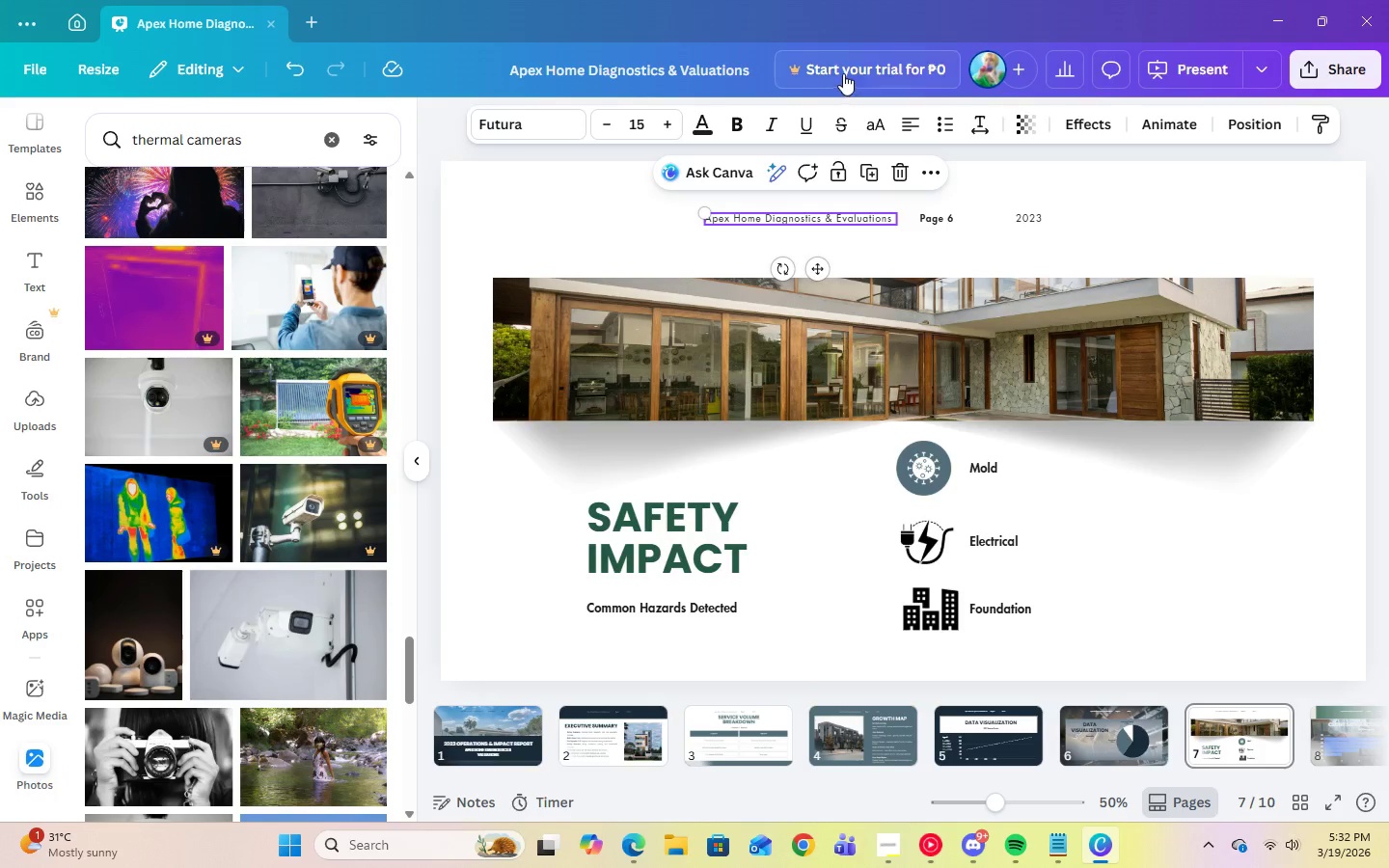 
left_click([698, 137])
 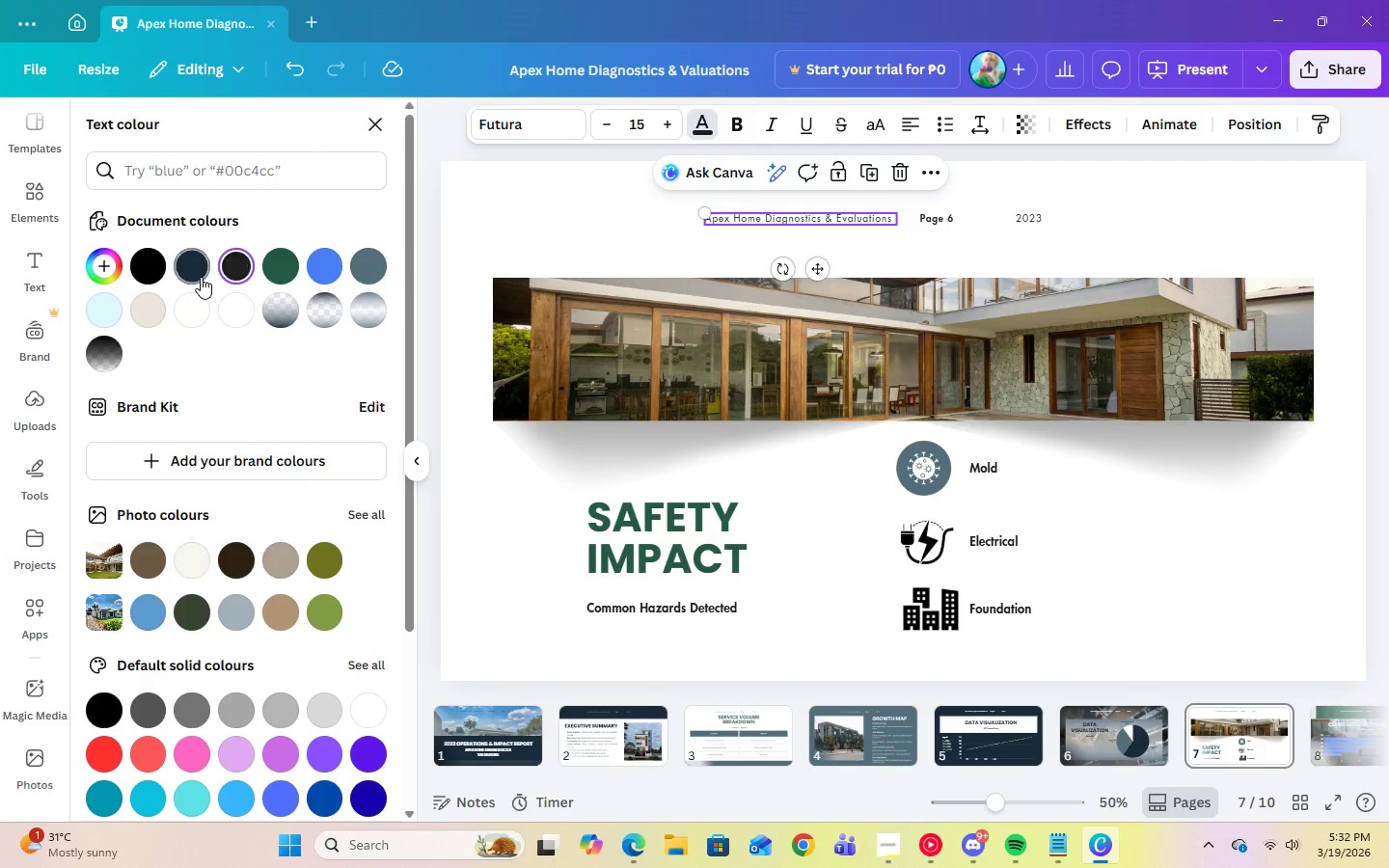 
left_click([201, 277])
 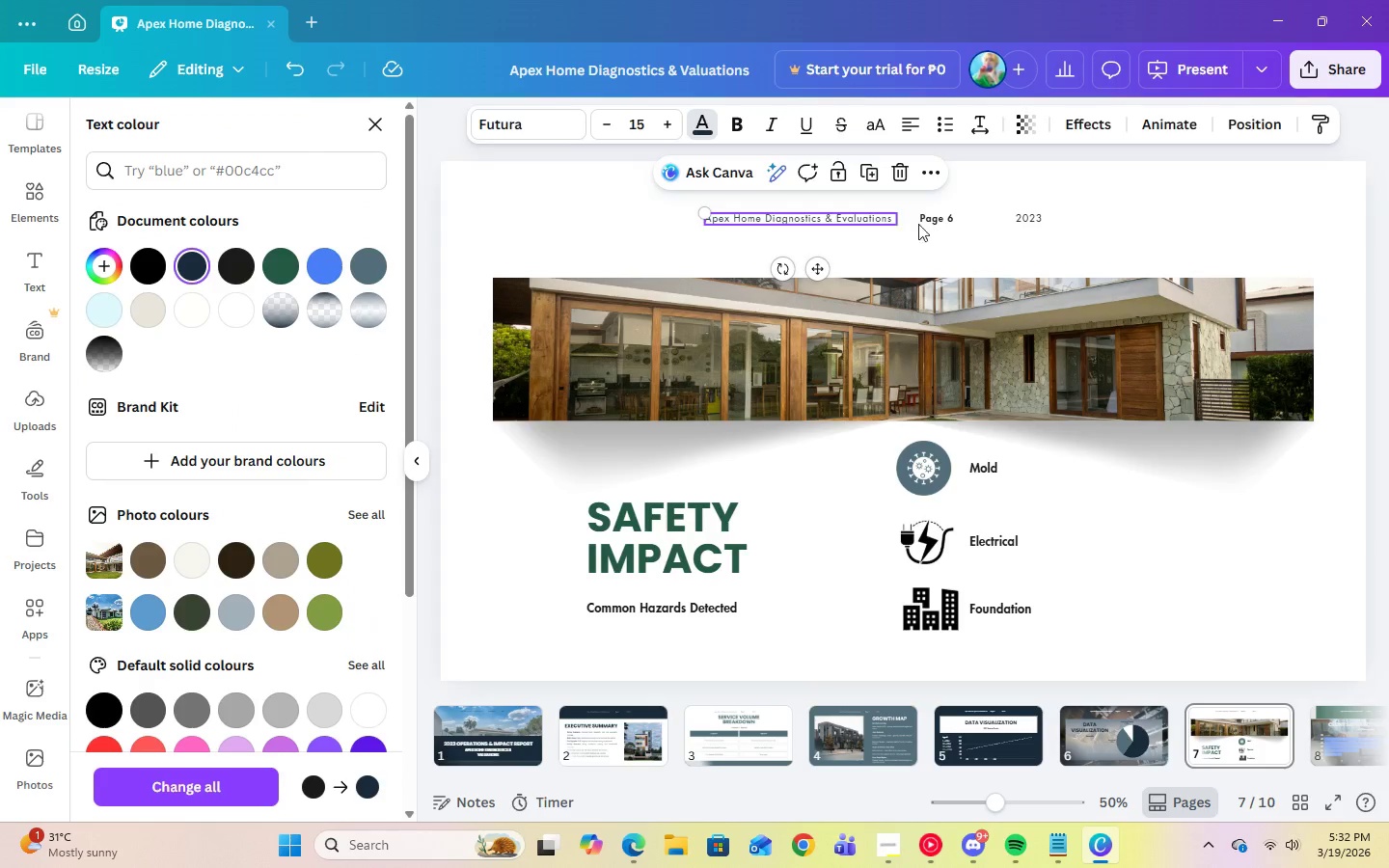 
left_click([930, 224])
 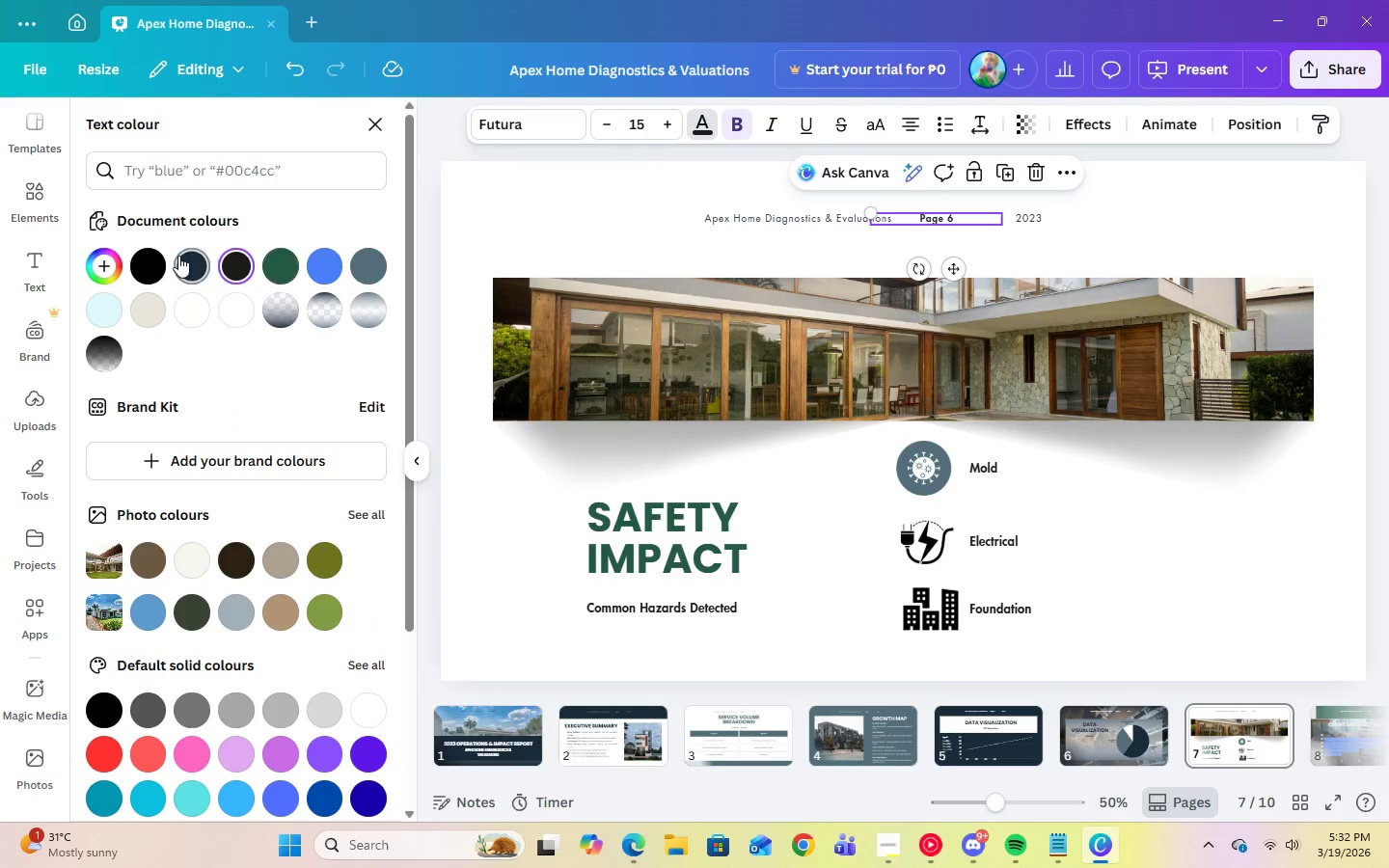 
left_click([182, 257])
 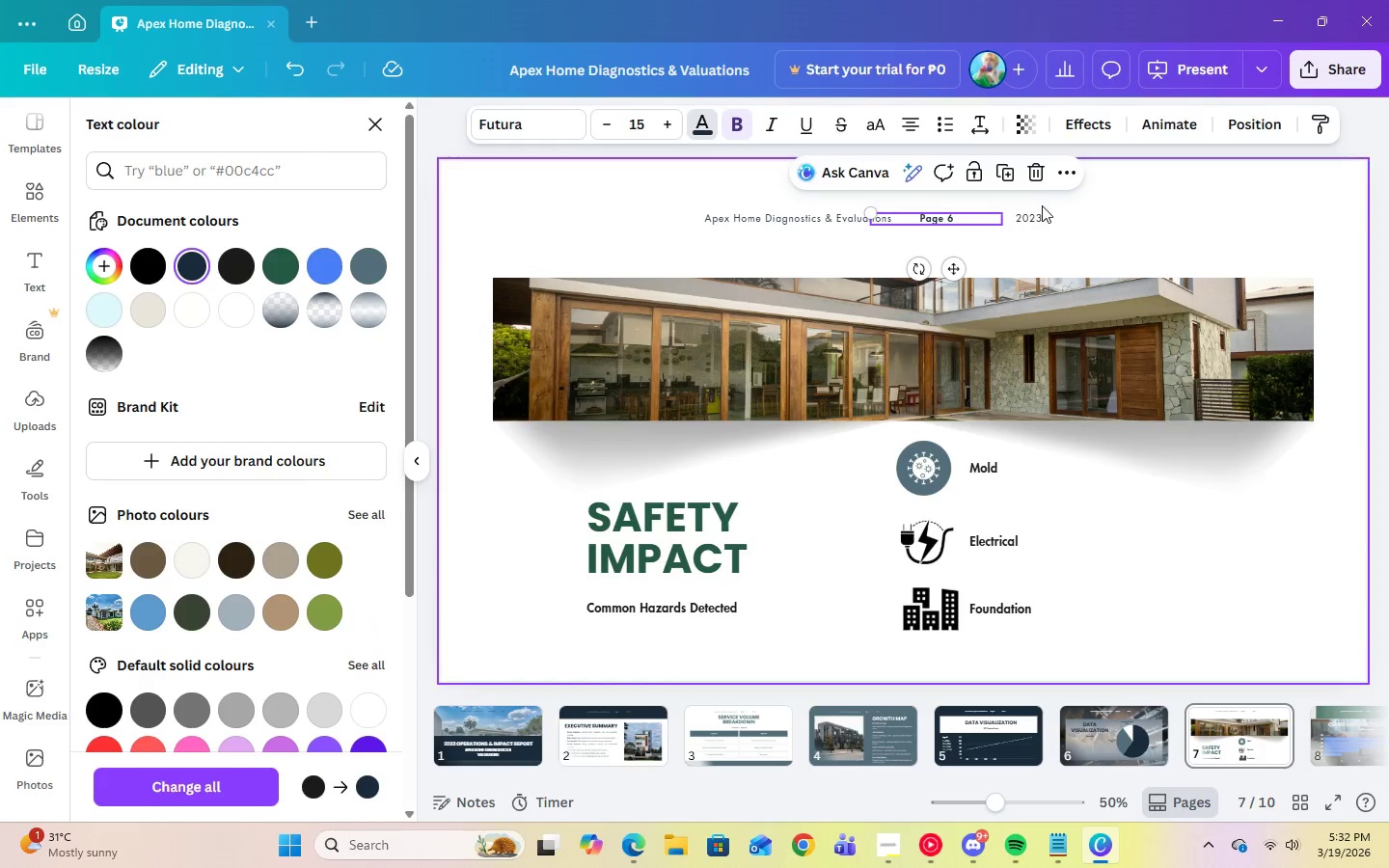 
left_click([1042, 215])
 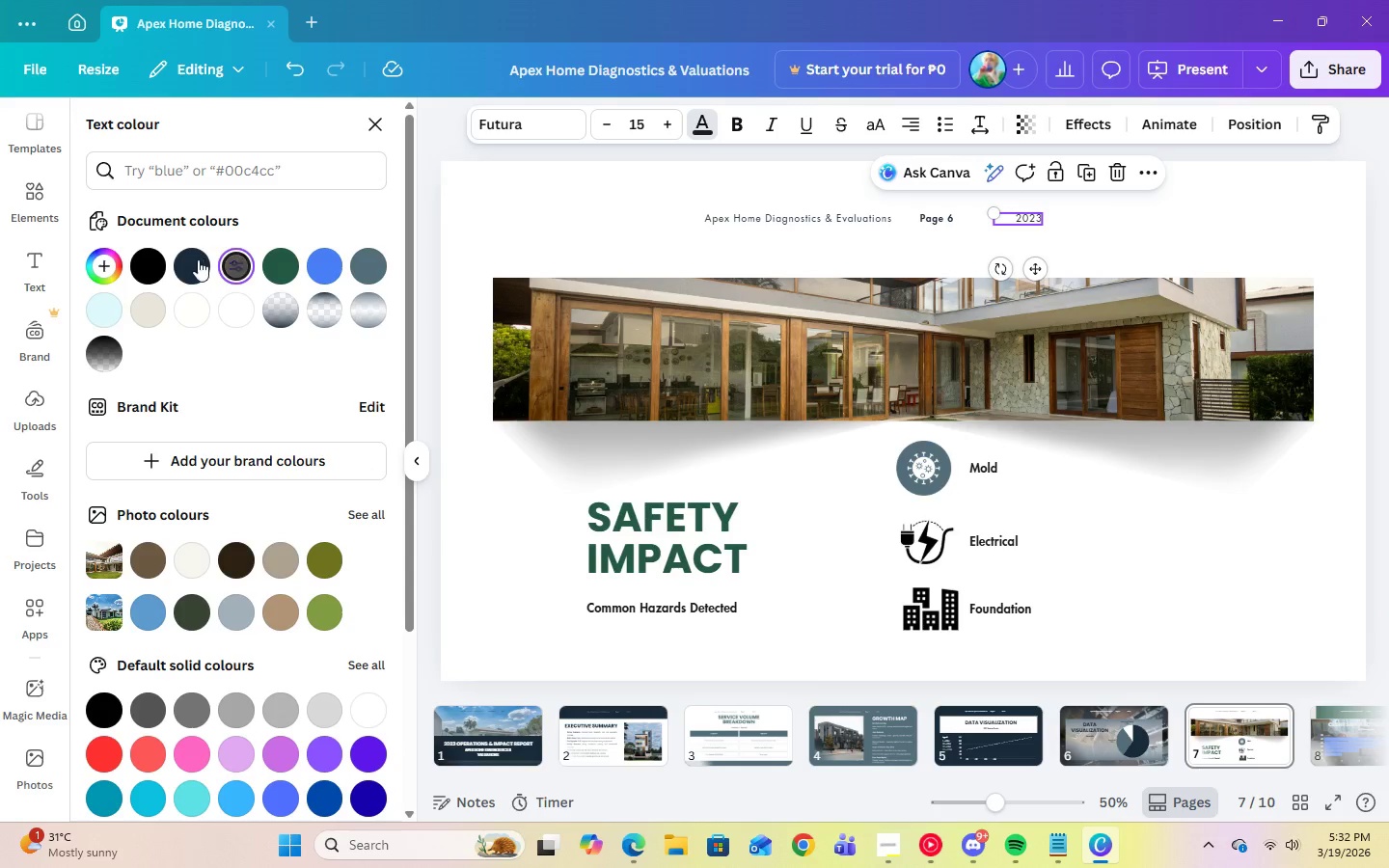 
left_click([198, 259])
 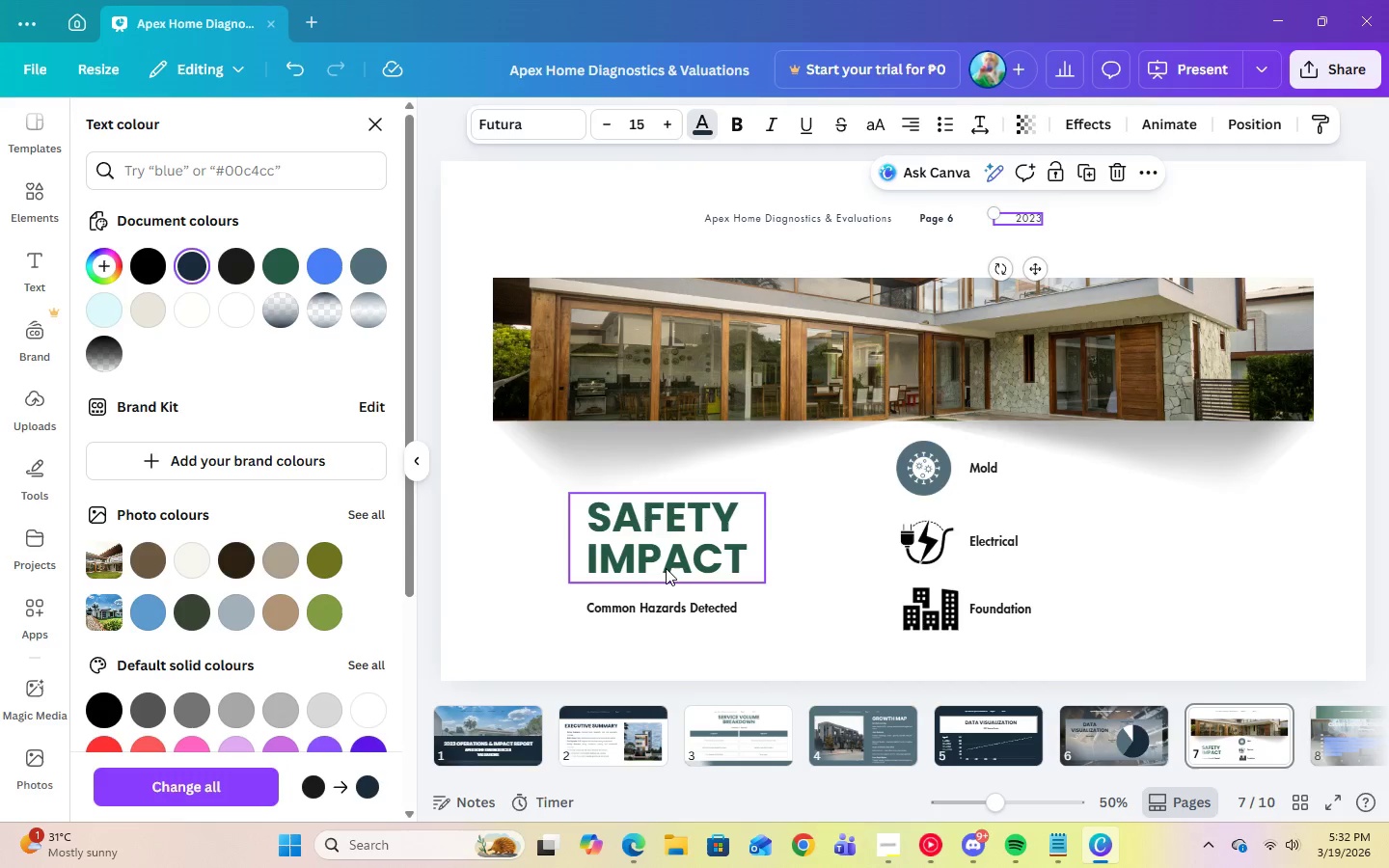 
left_click([666, 568])
 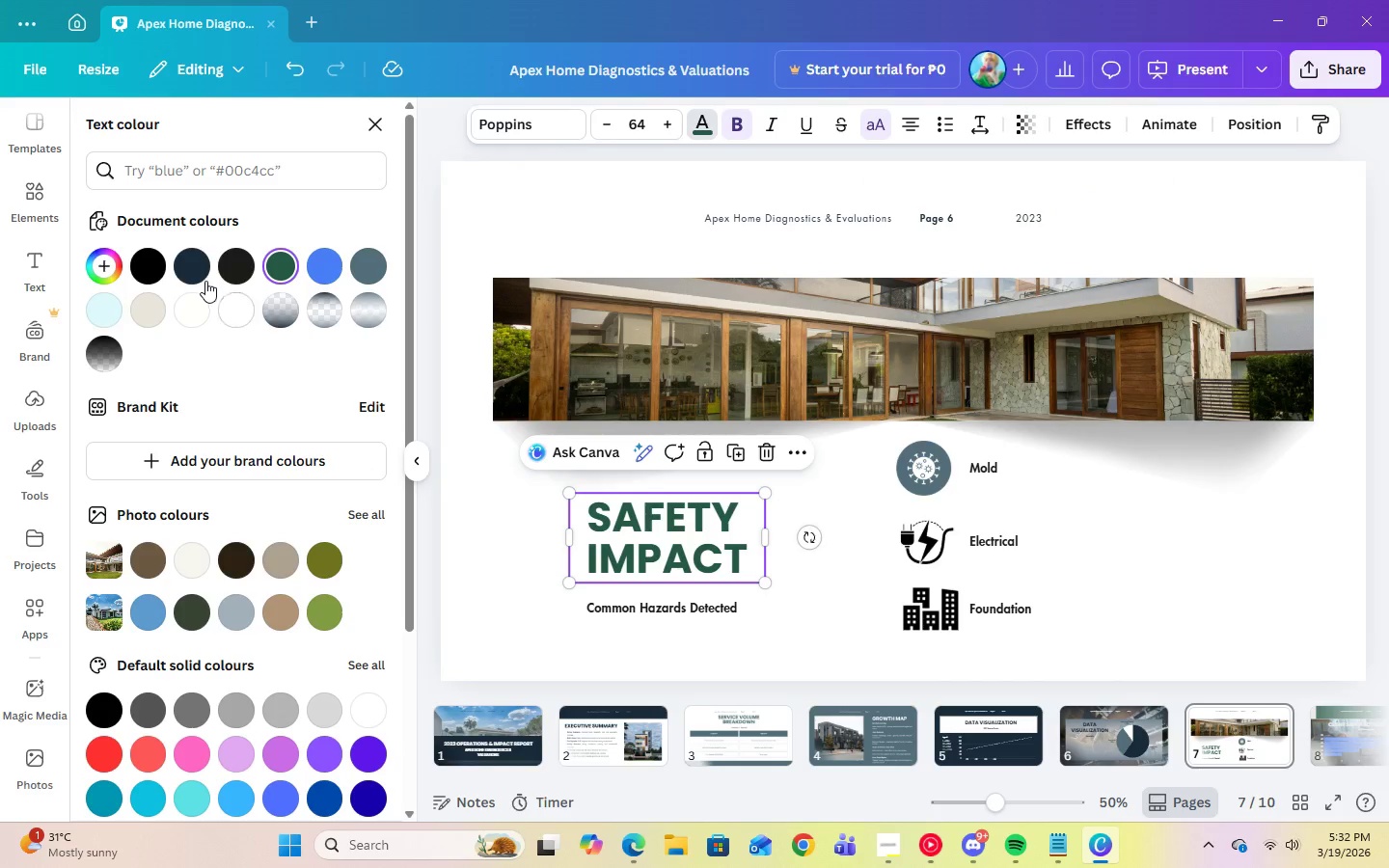 
left_click([201, 274])
 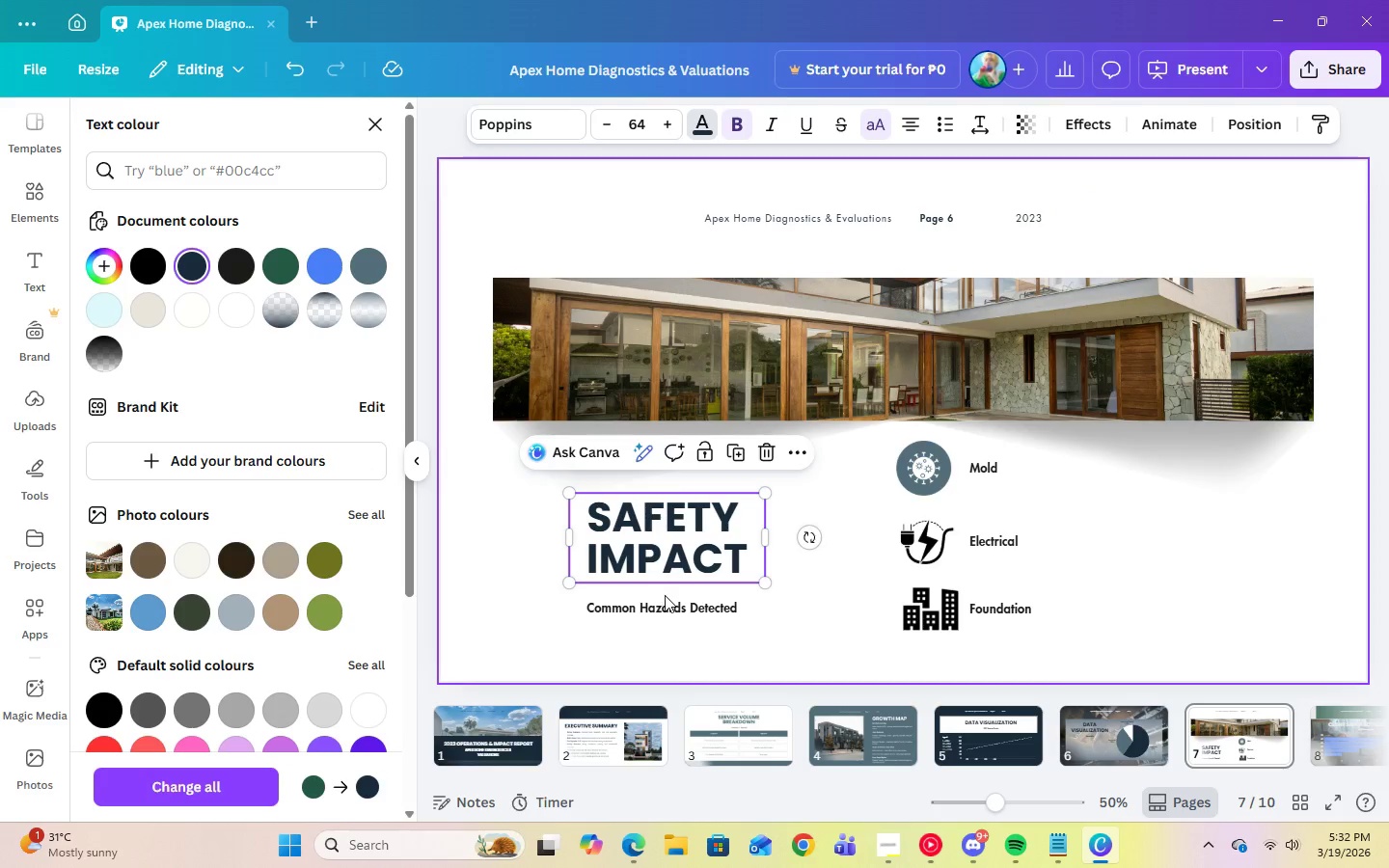 
left_click([669, 607])
 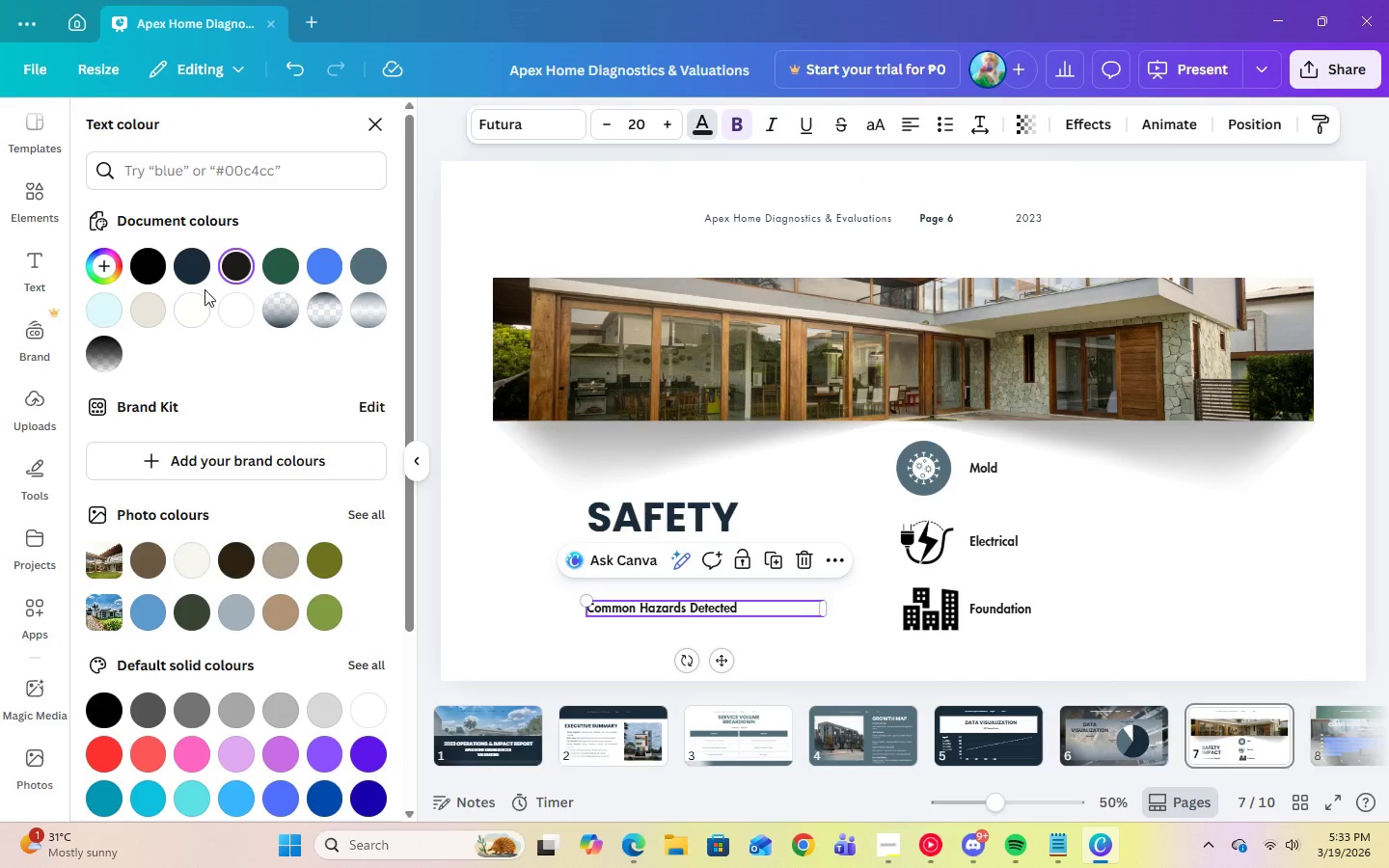 
left_click([199, 274])
 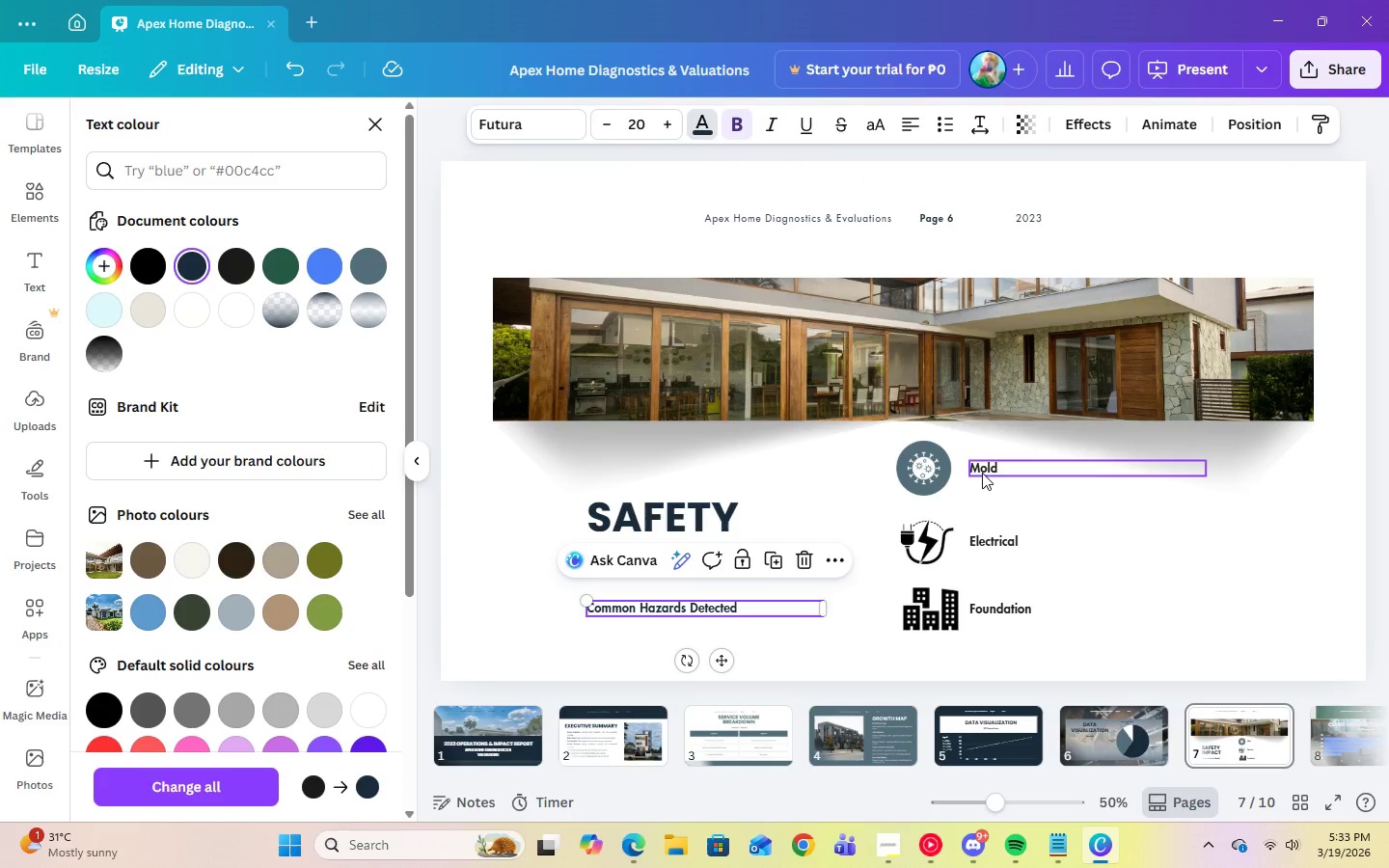 
left_click([982, 473])
 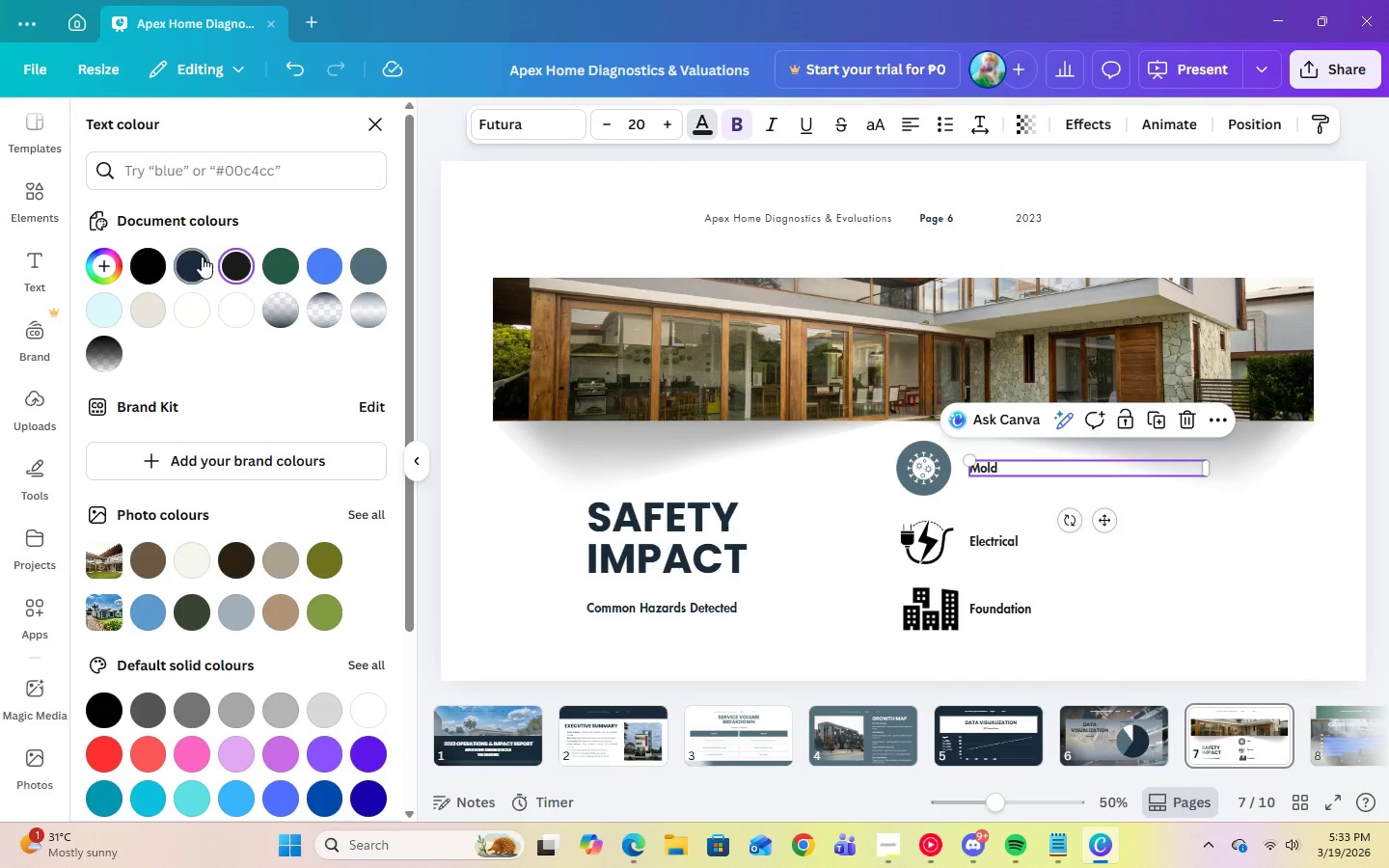 
left_click([202, 257])
 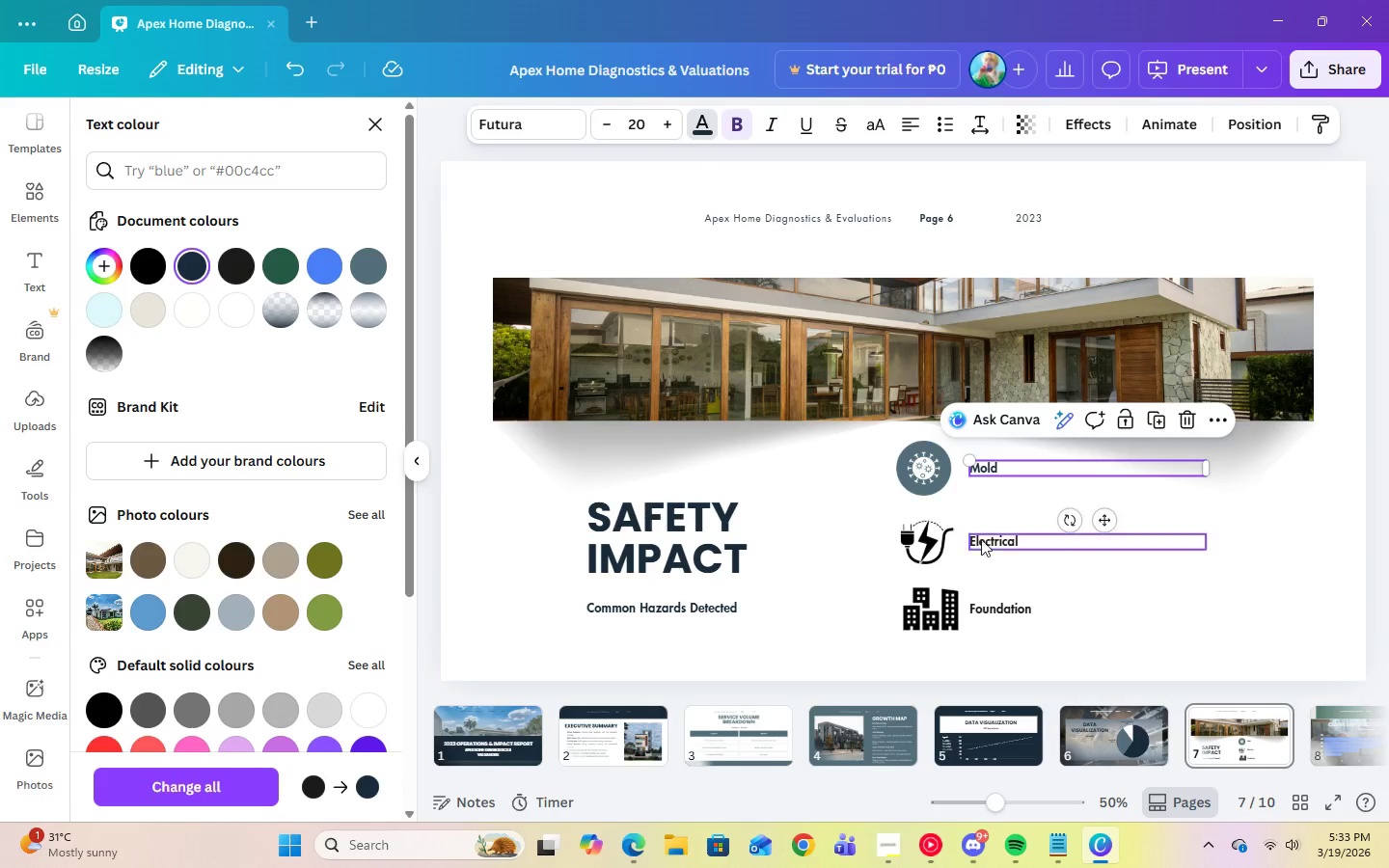 
left_click([982, 535])
 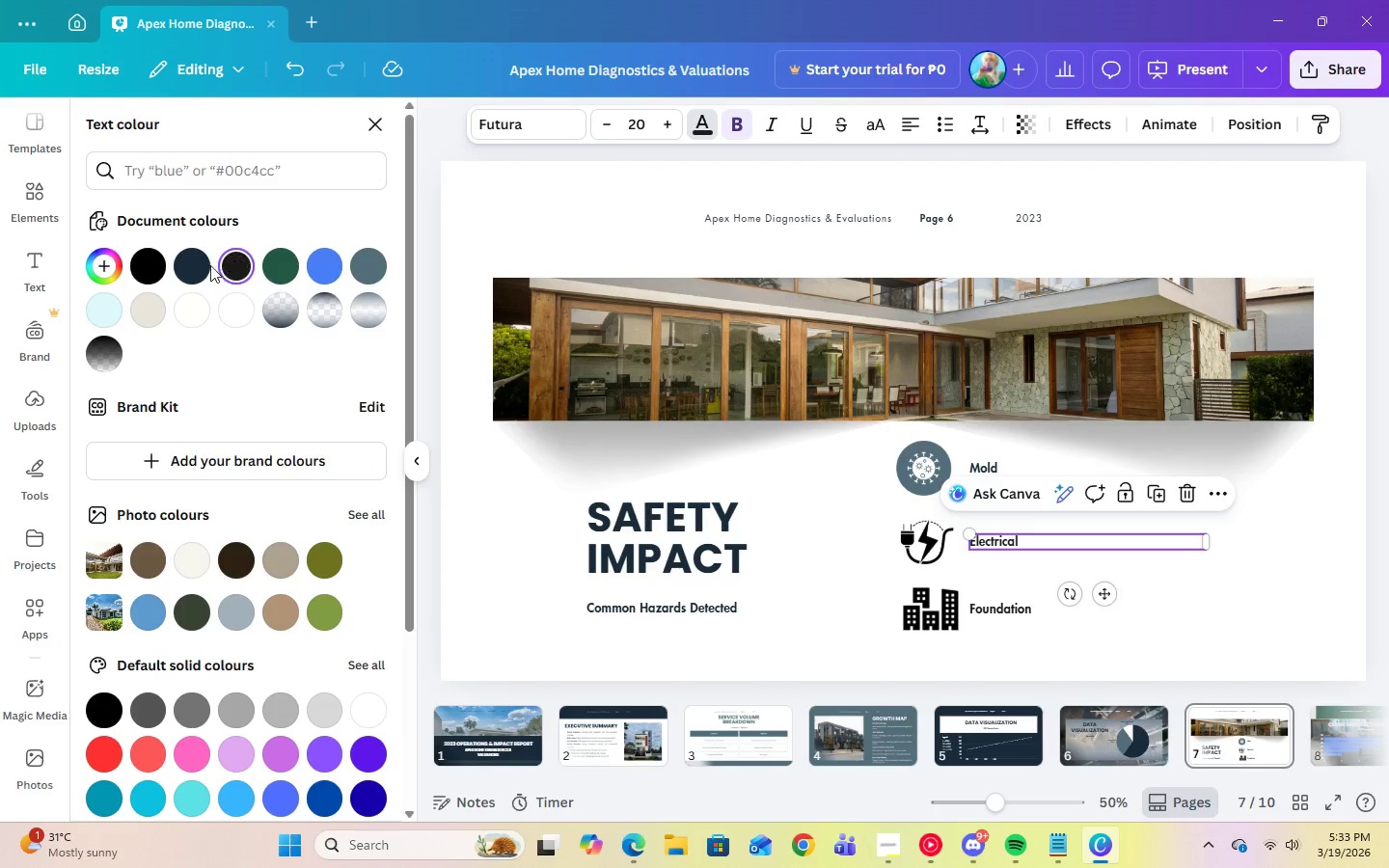 
left_click([205, 266])
 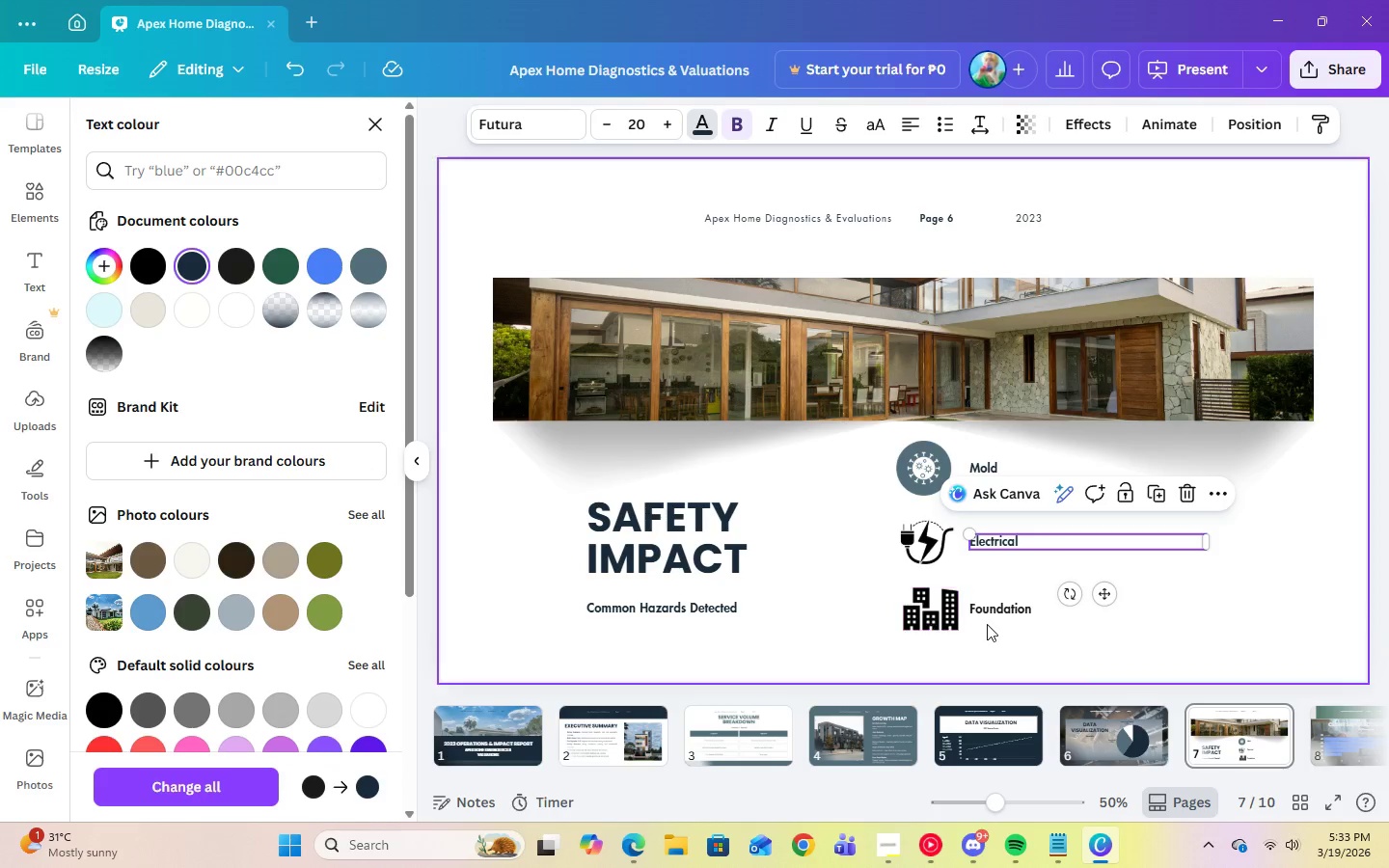 
left_click([988, 611])
 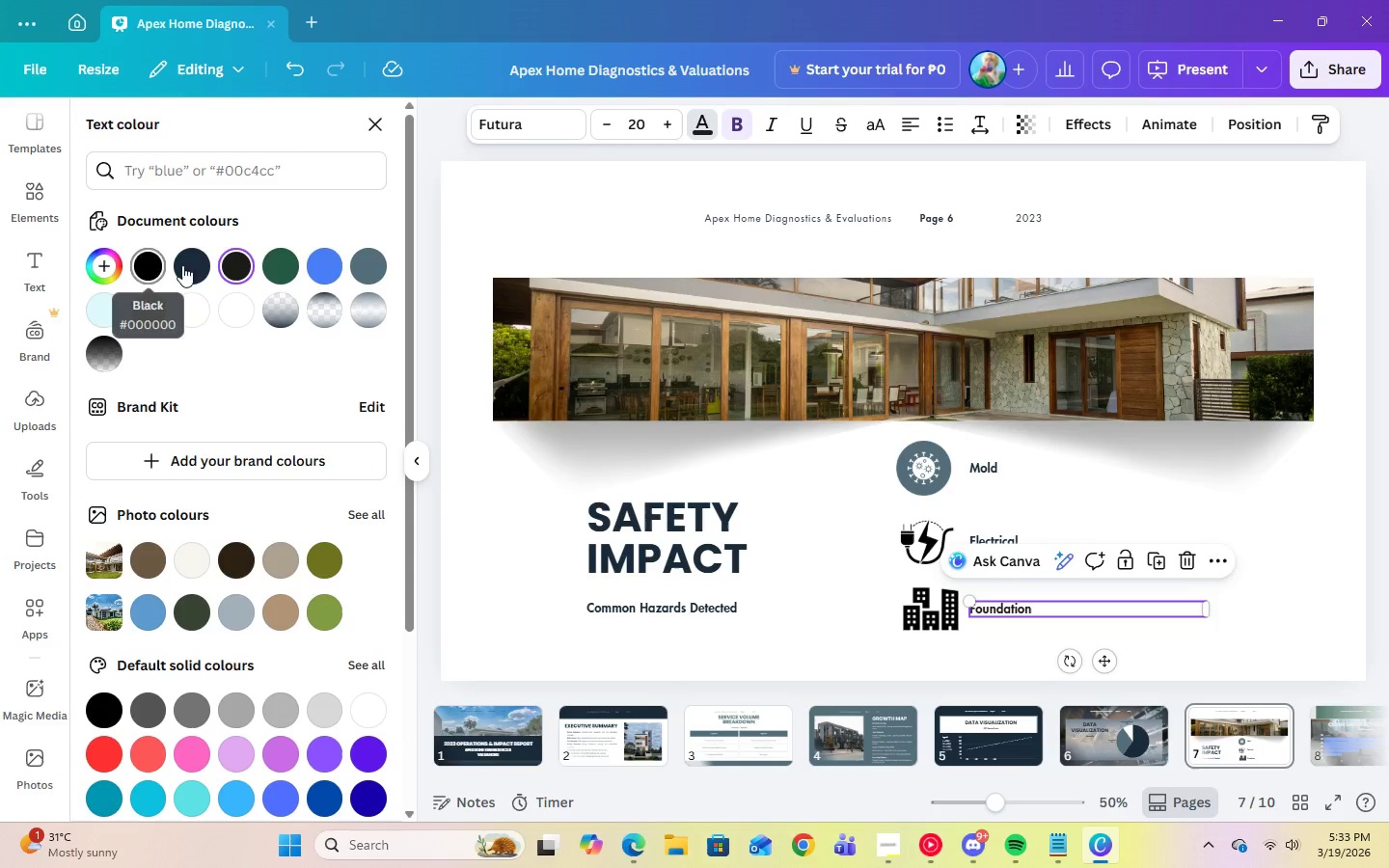 
left_click([190, 269])
 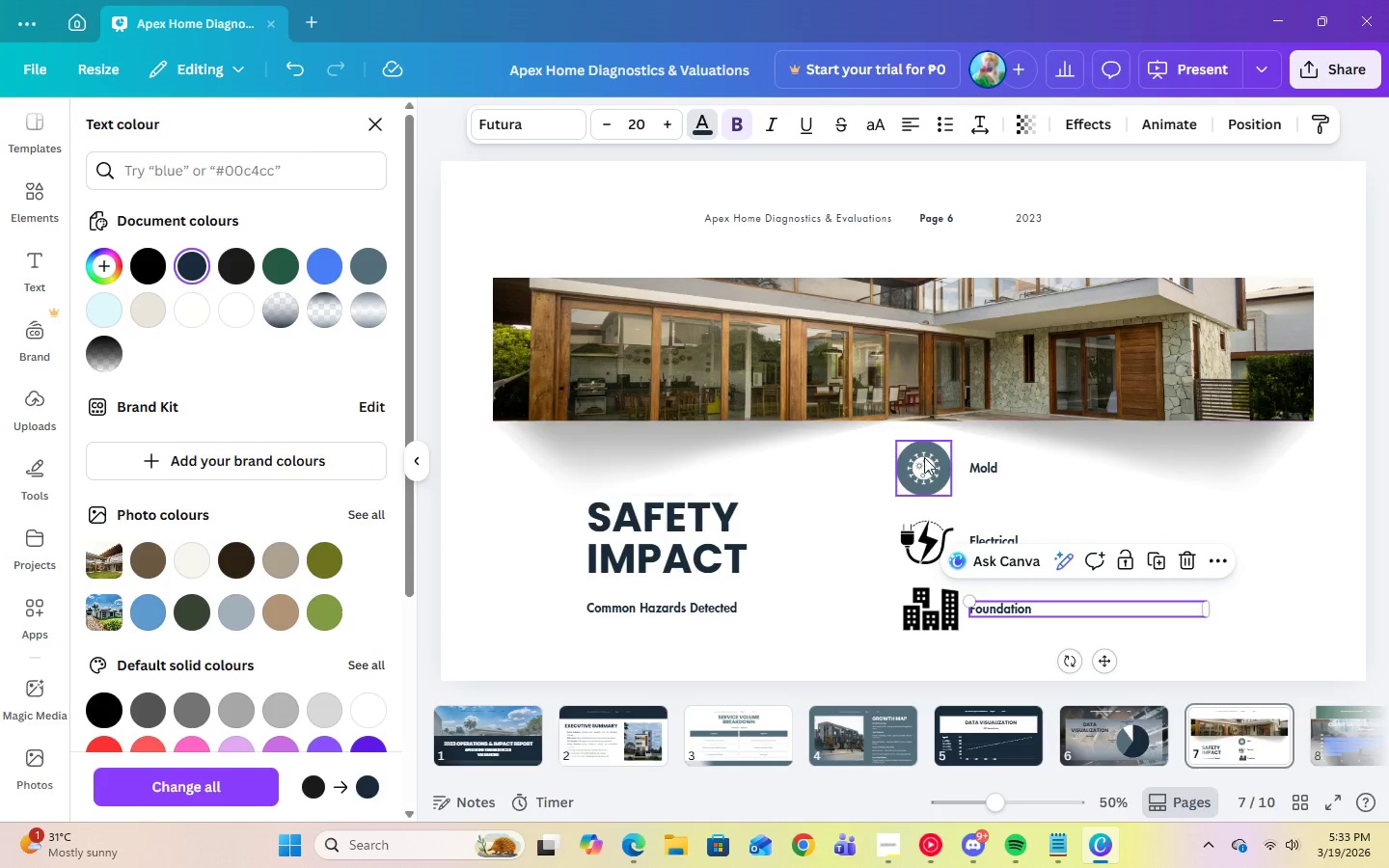 
left_click([925, 457])
 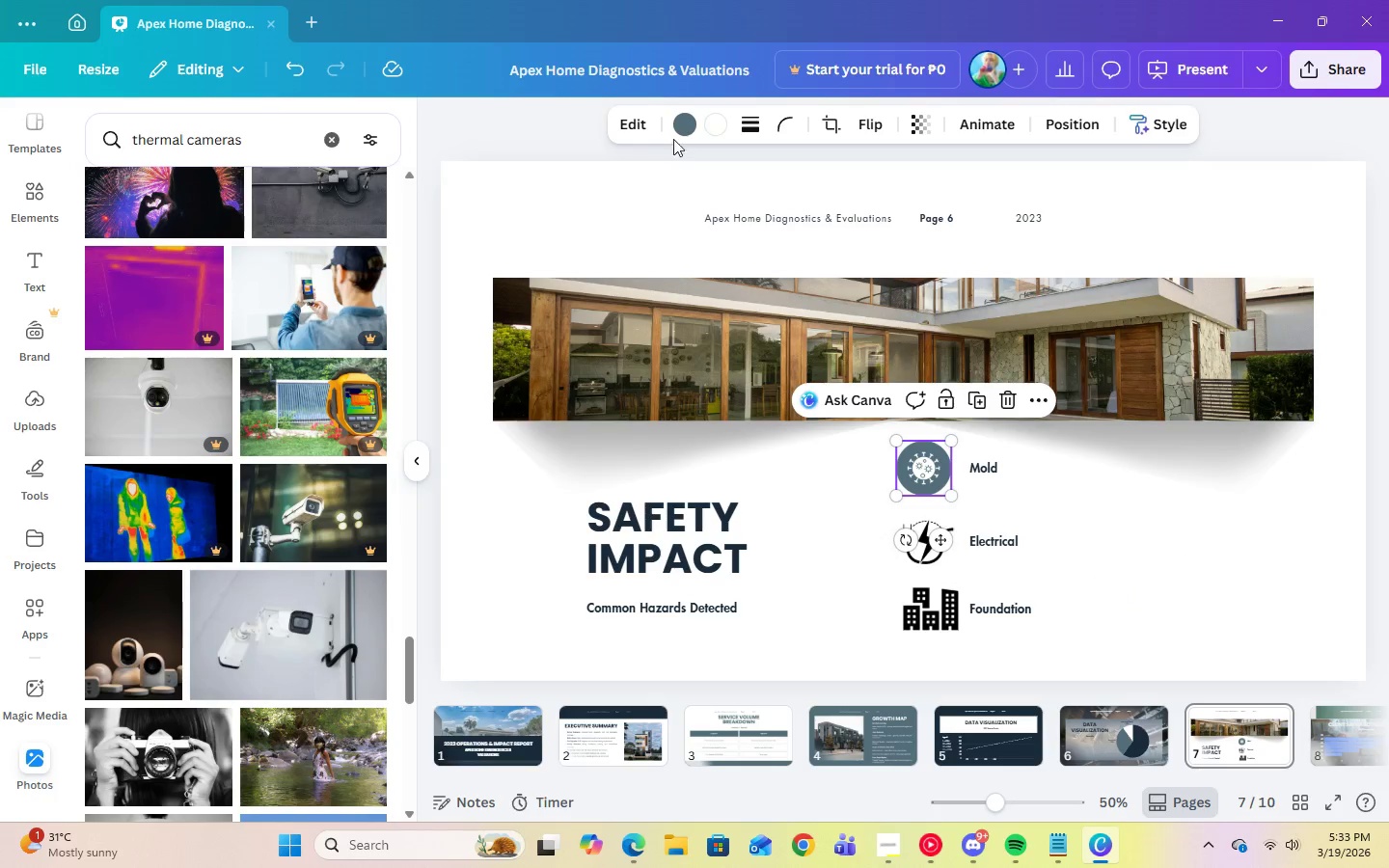 
left_click([677, 130])
 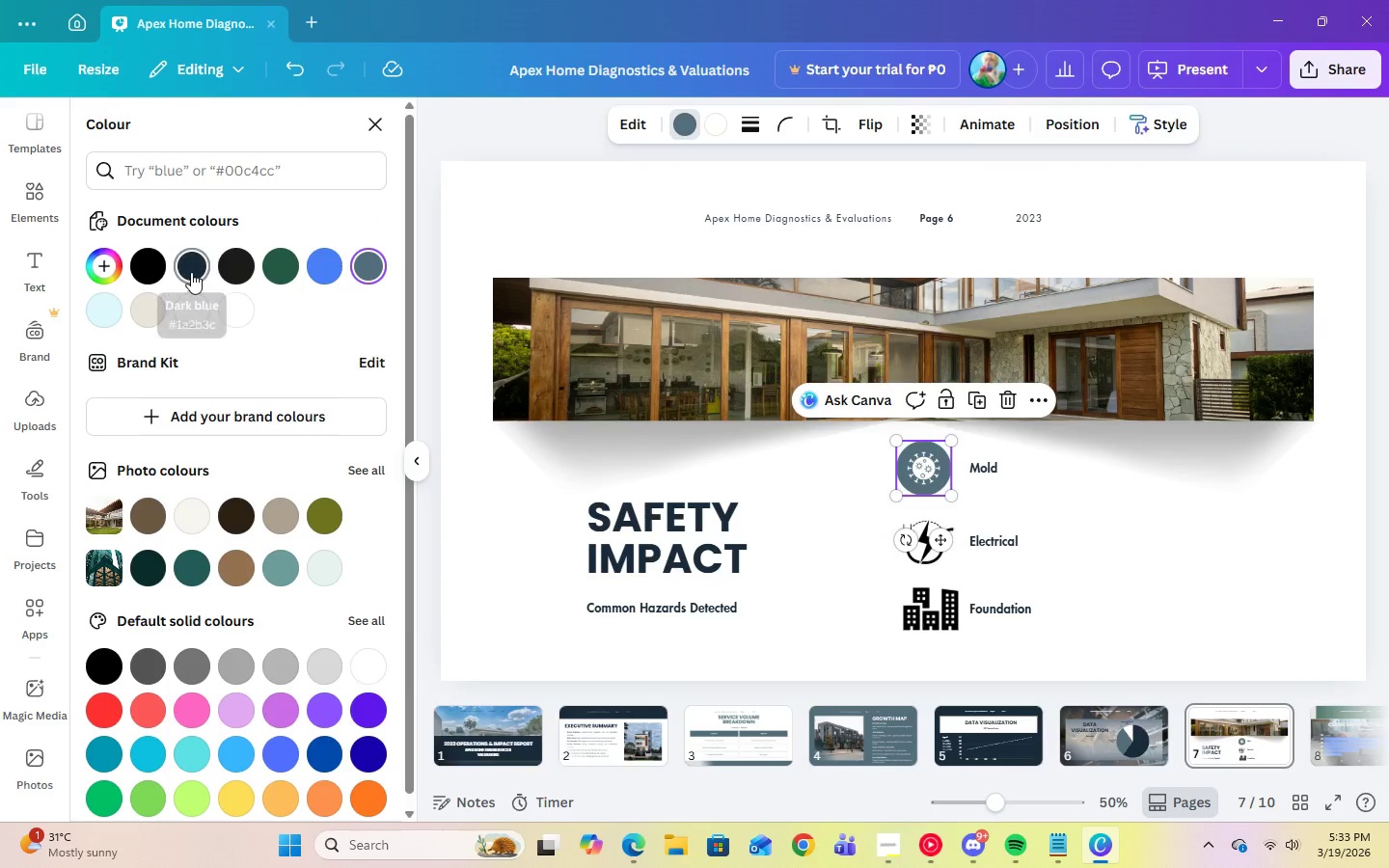 
left_click([191, 272])
 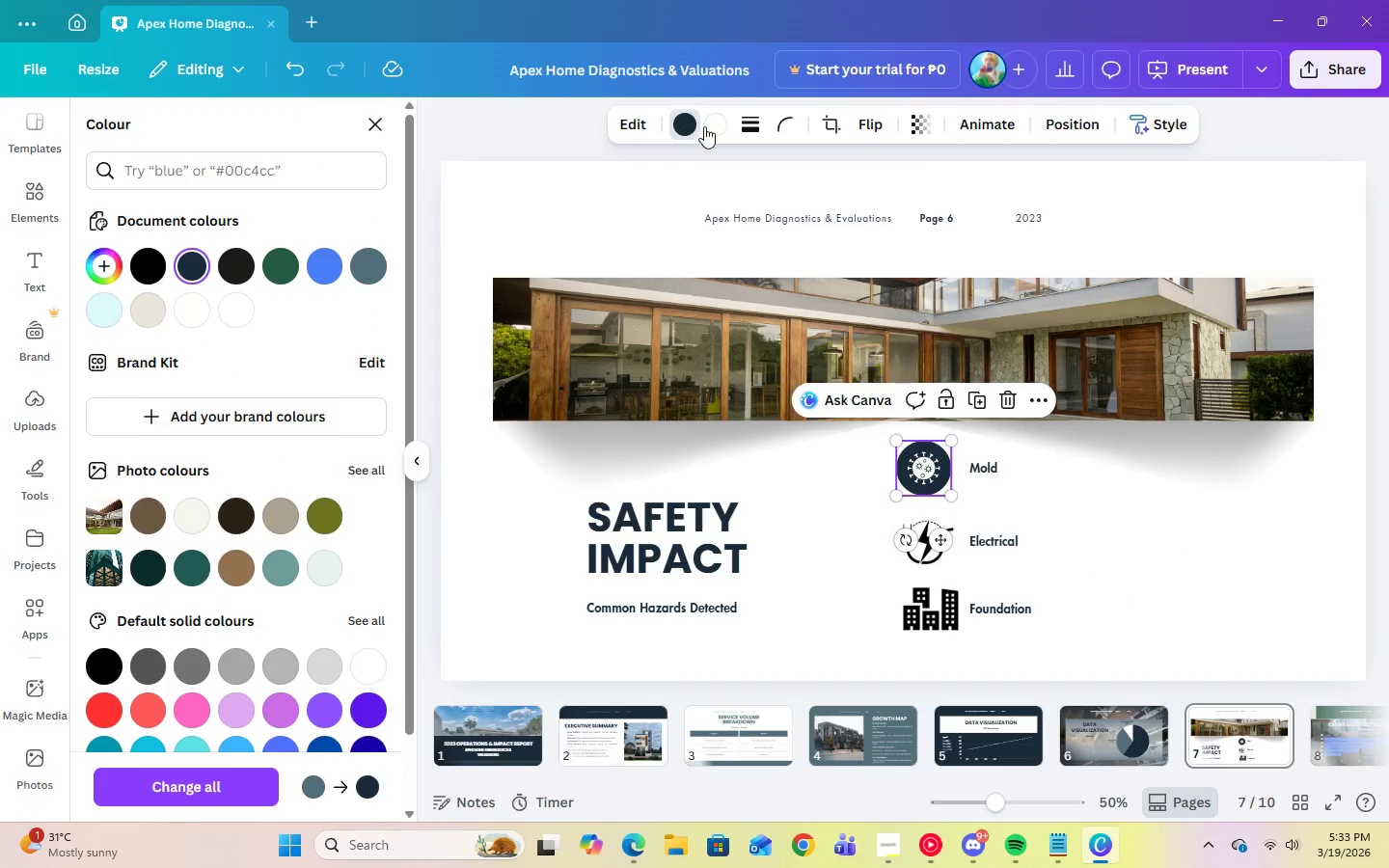 
left_click([712, 126])
 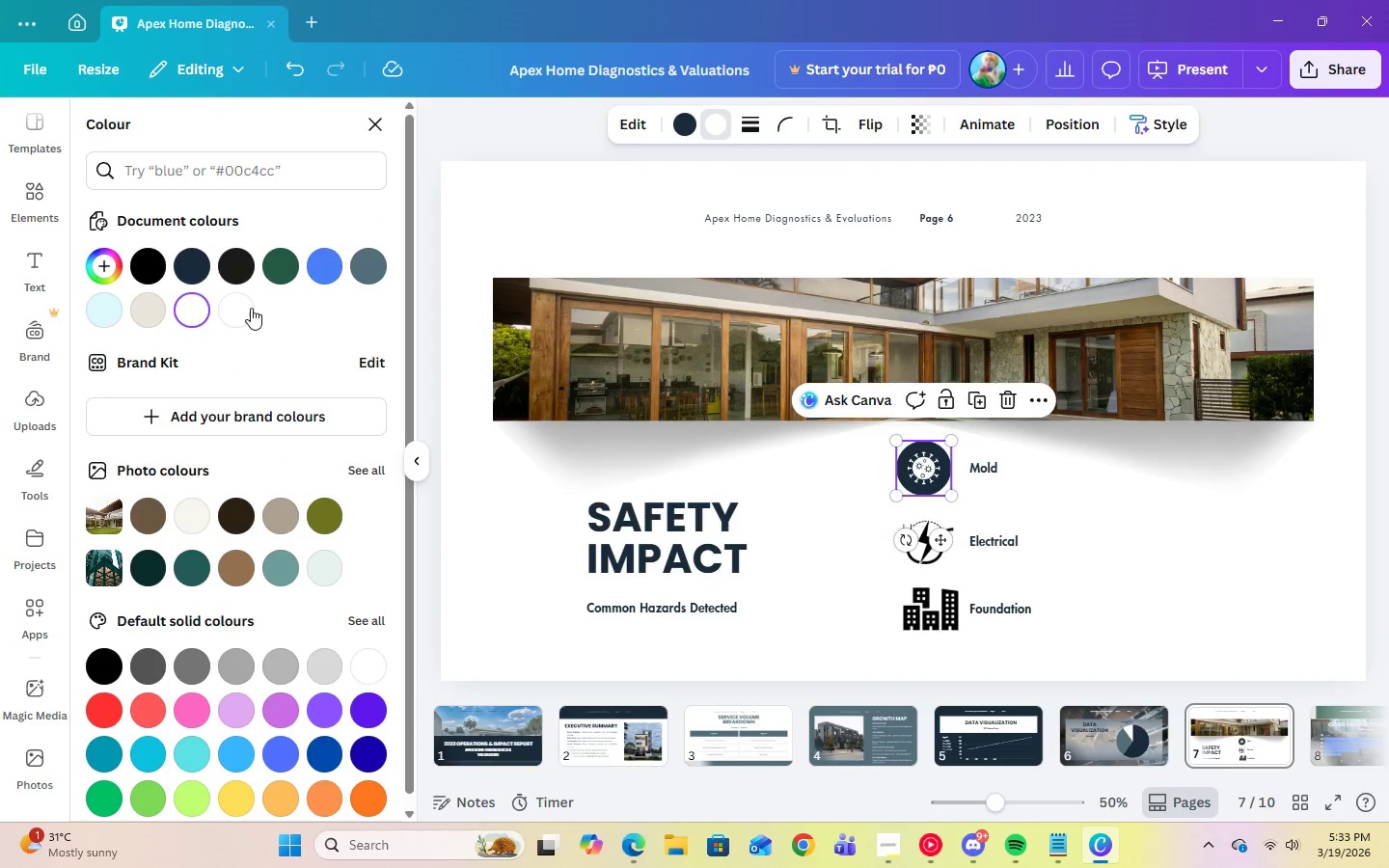 
left_click([237, 311])
 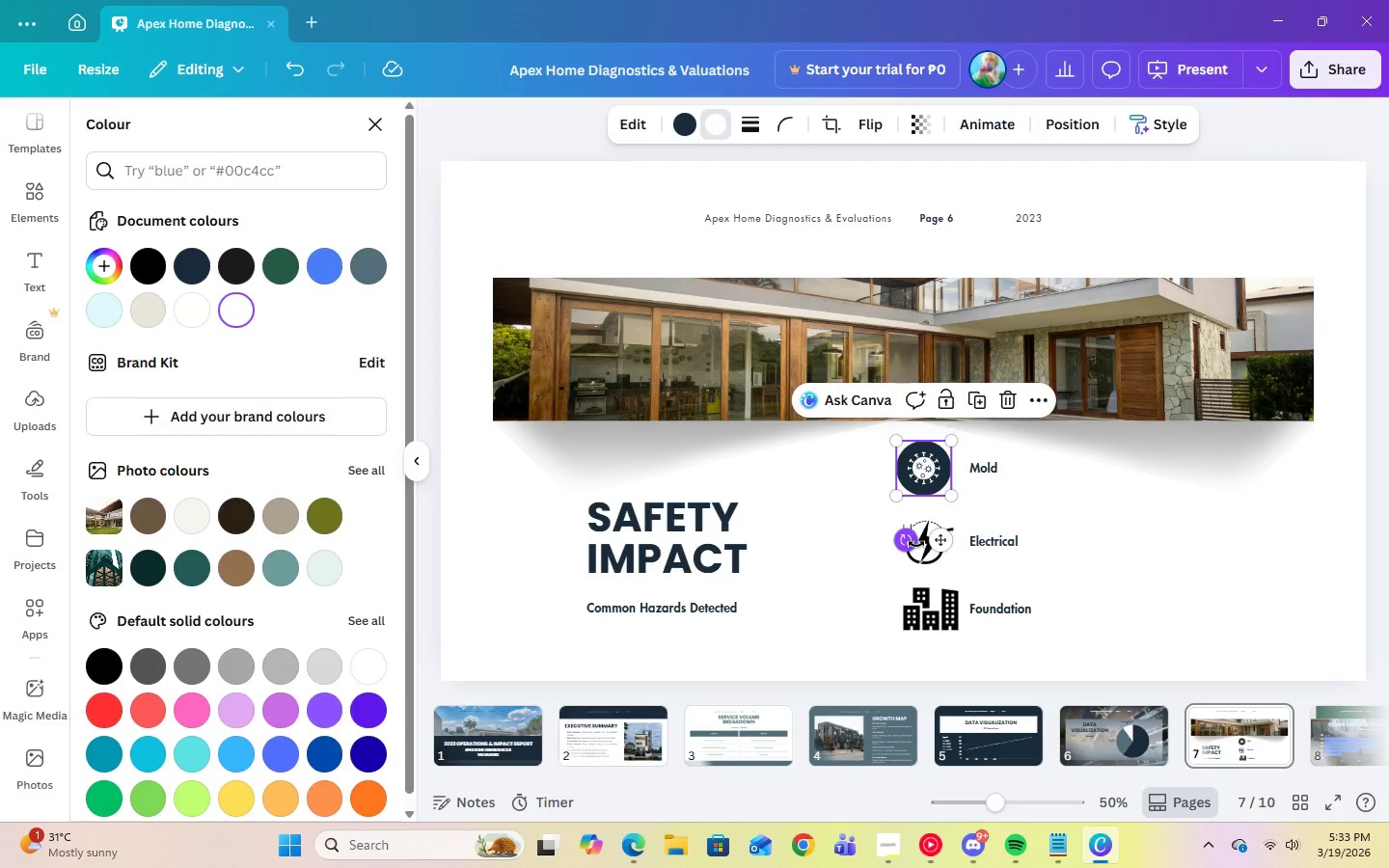 
left_click([928, 553])
 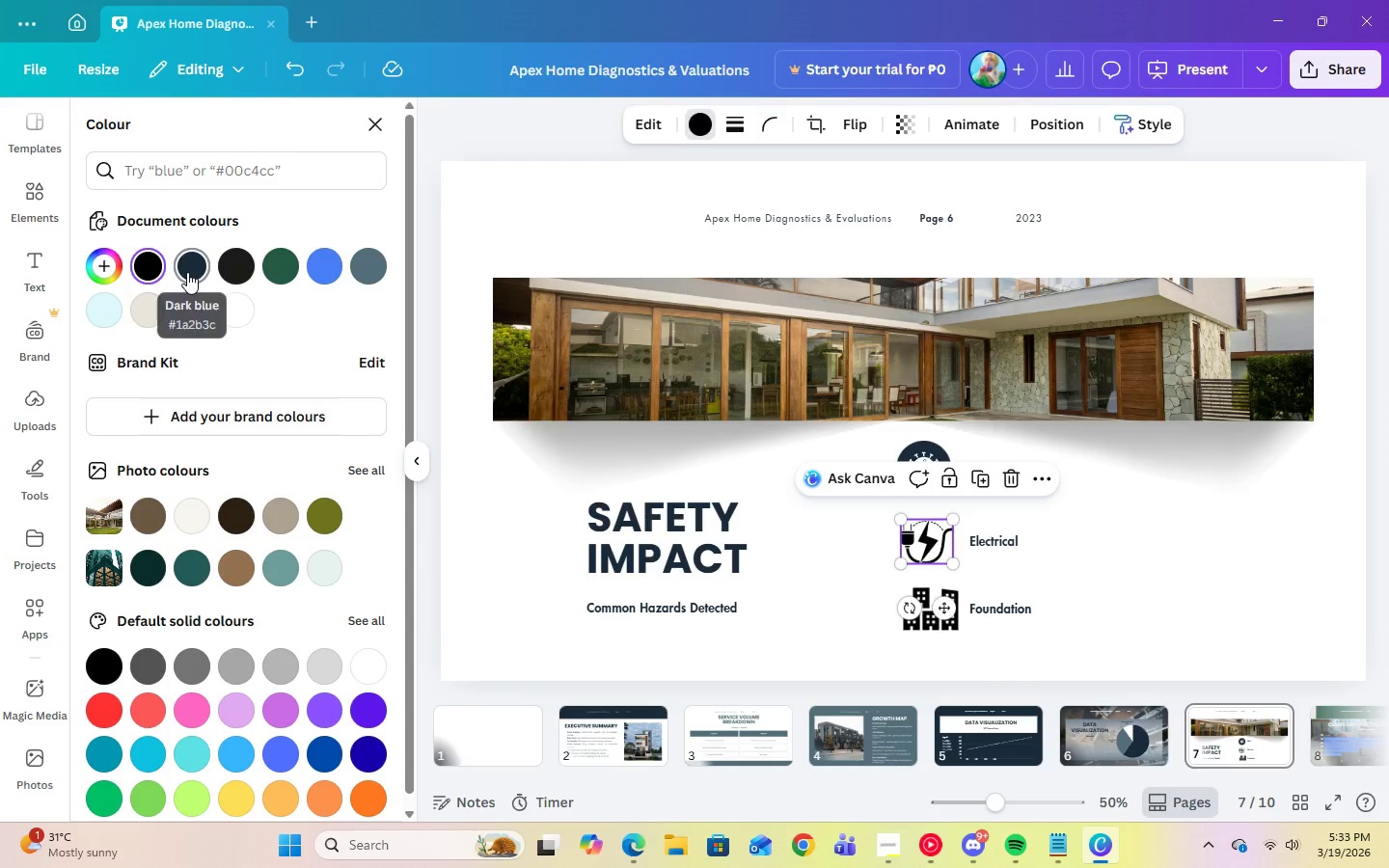 
left_click([187, 272])
 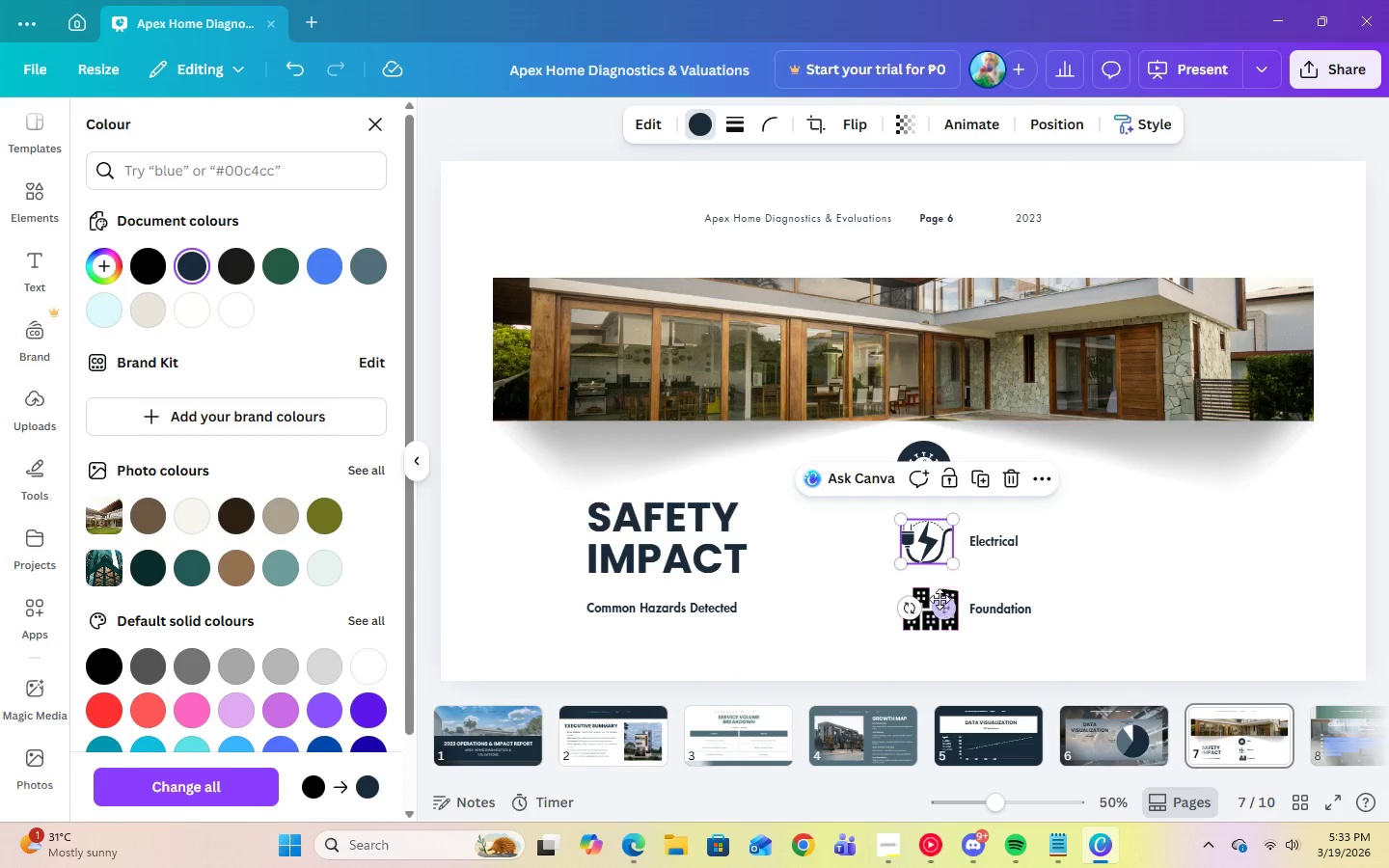 
left_click([927, 622])
 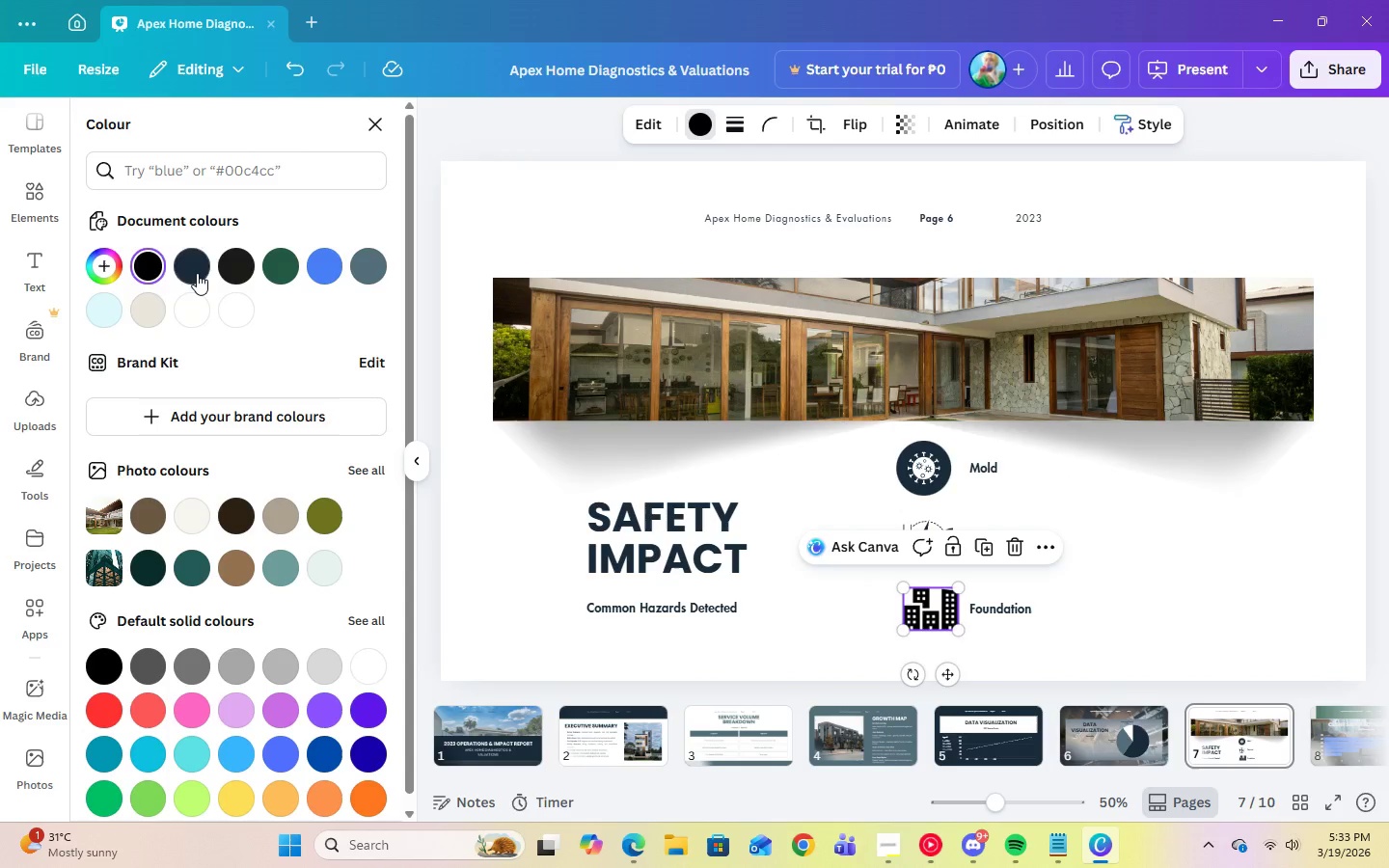 
left_click([197, 273])
 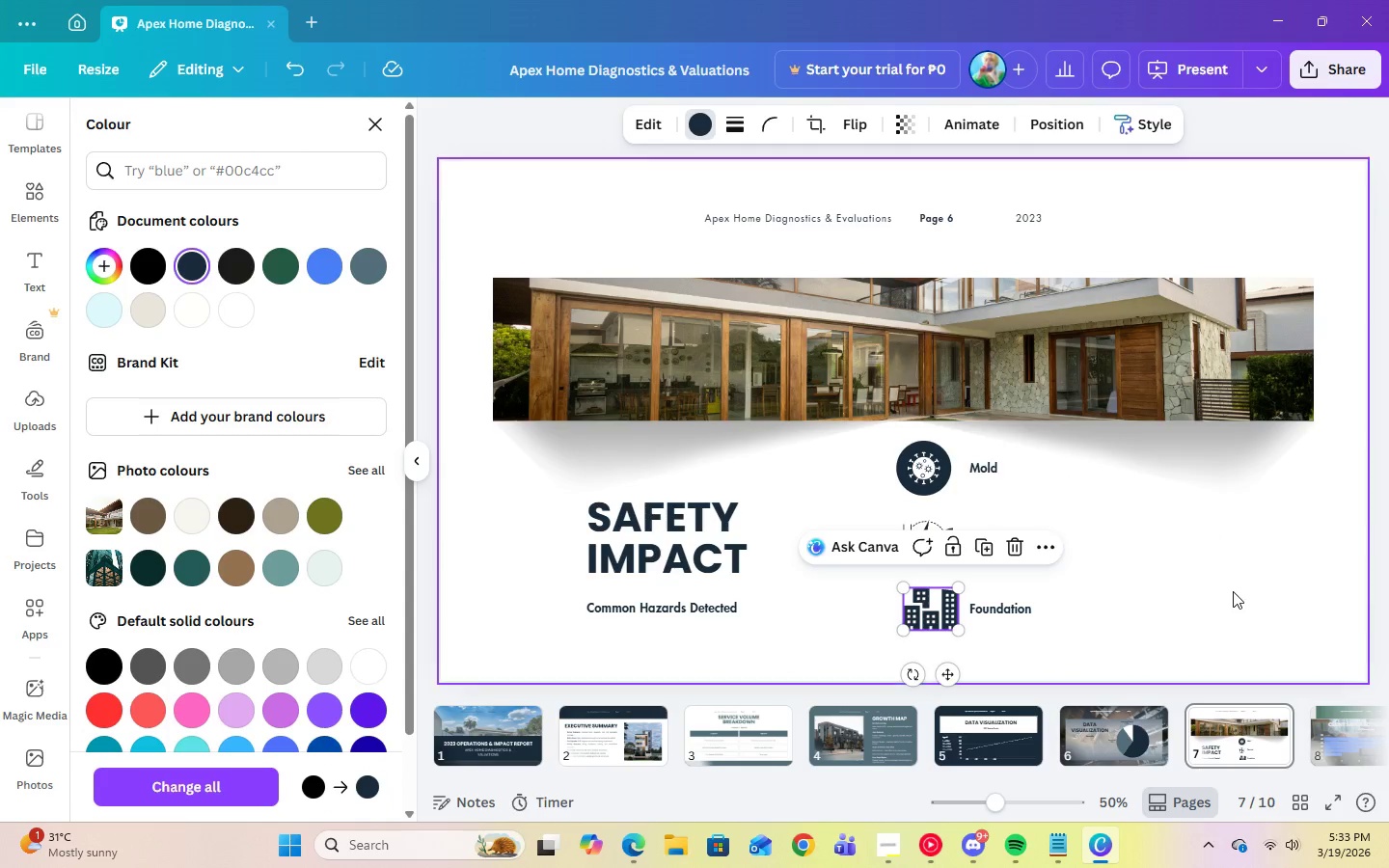 
left_click([1243, 600])
 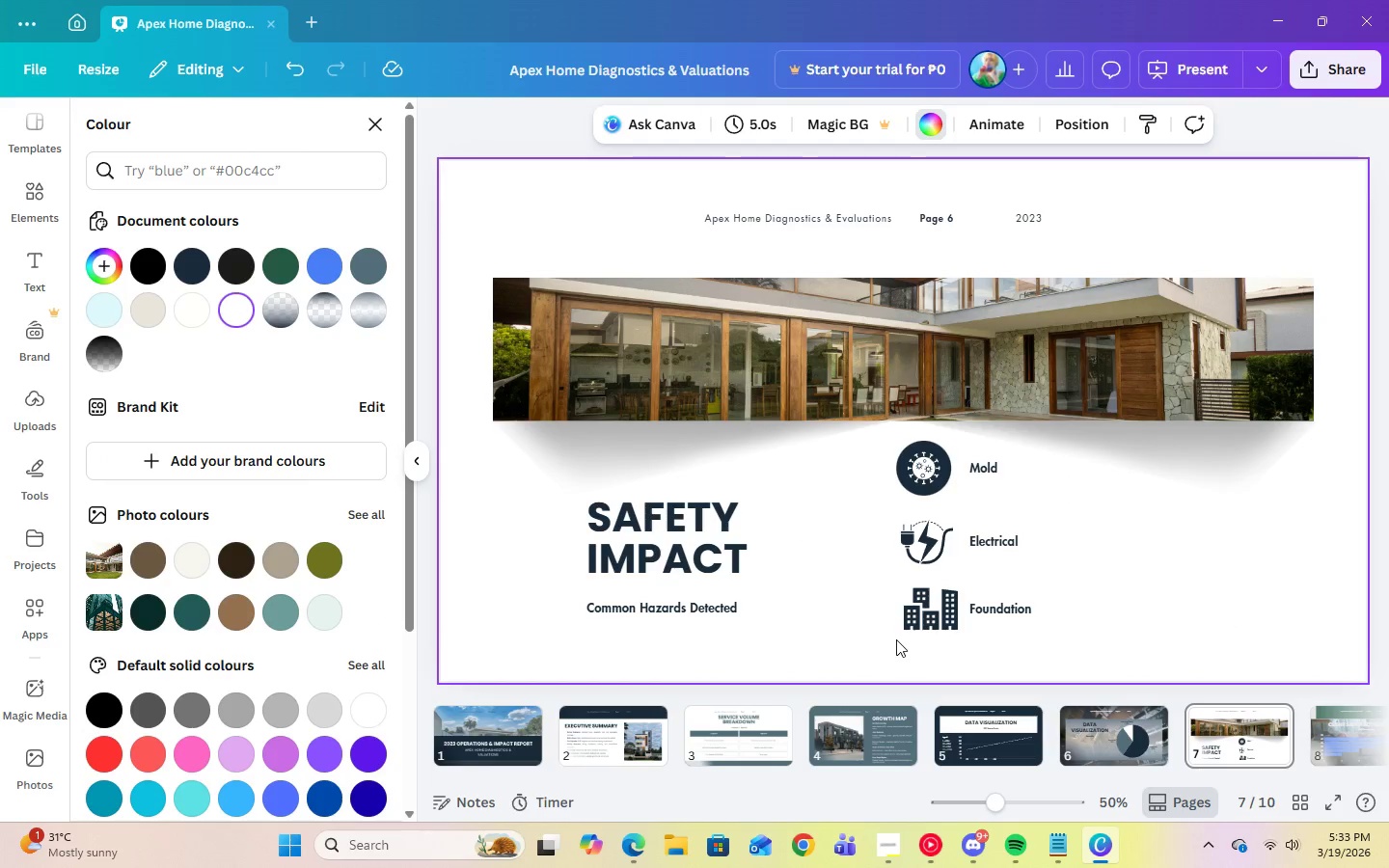 
wait(5.36)
 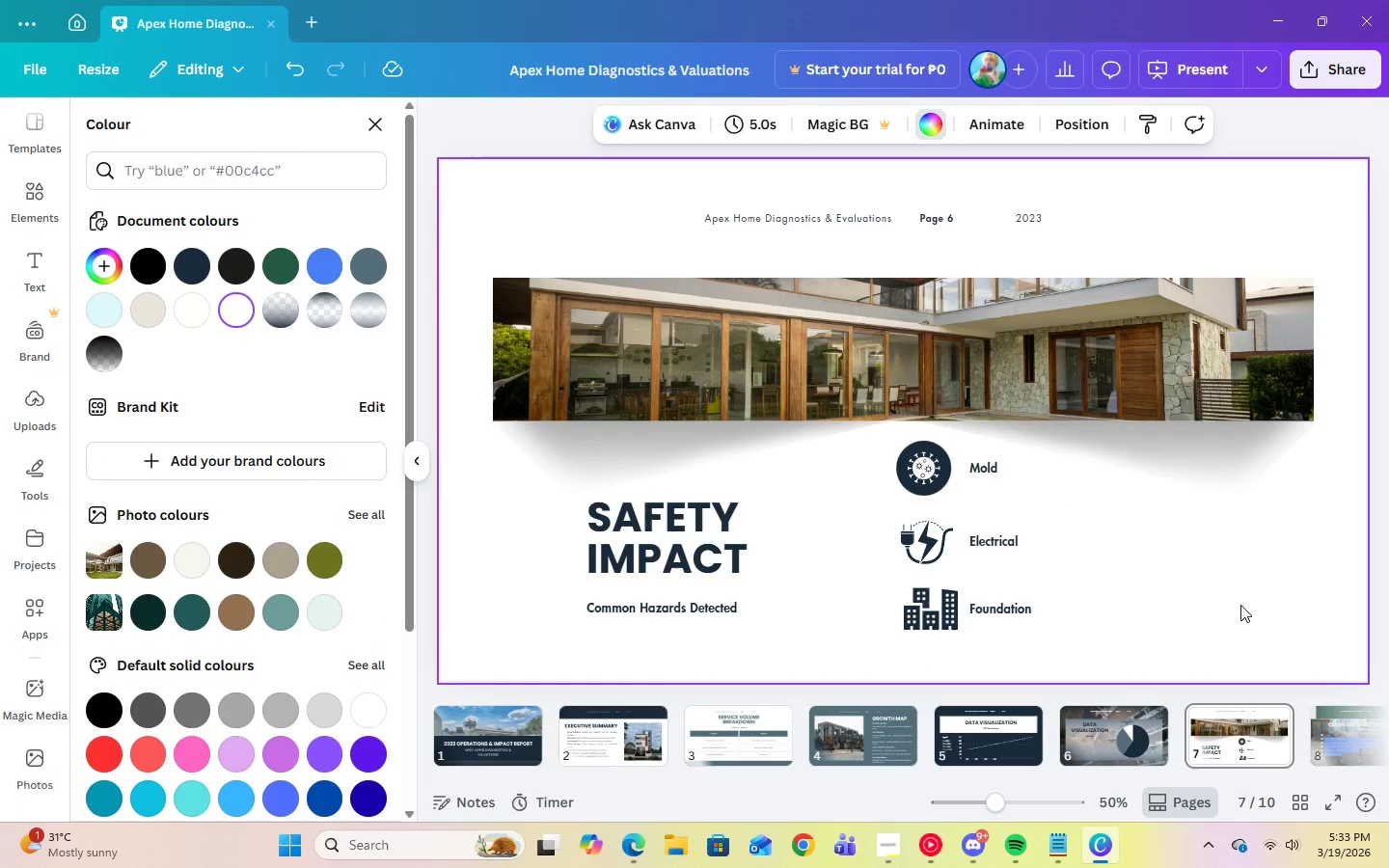 
left_click([802, 215])
 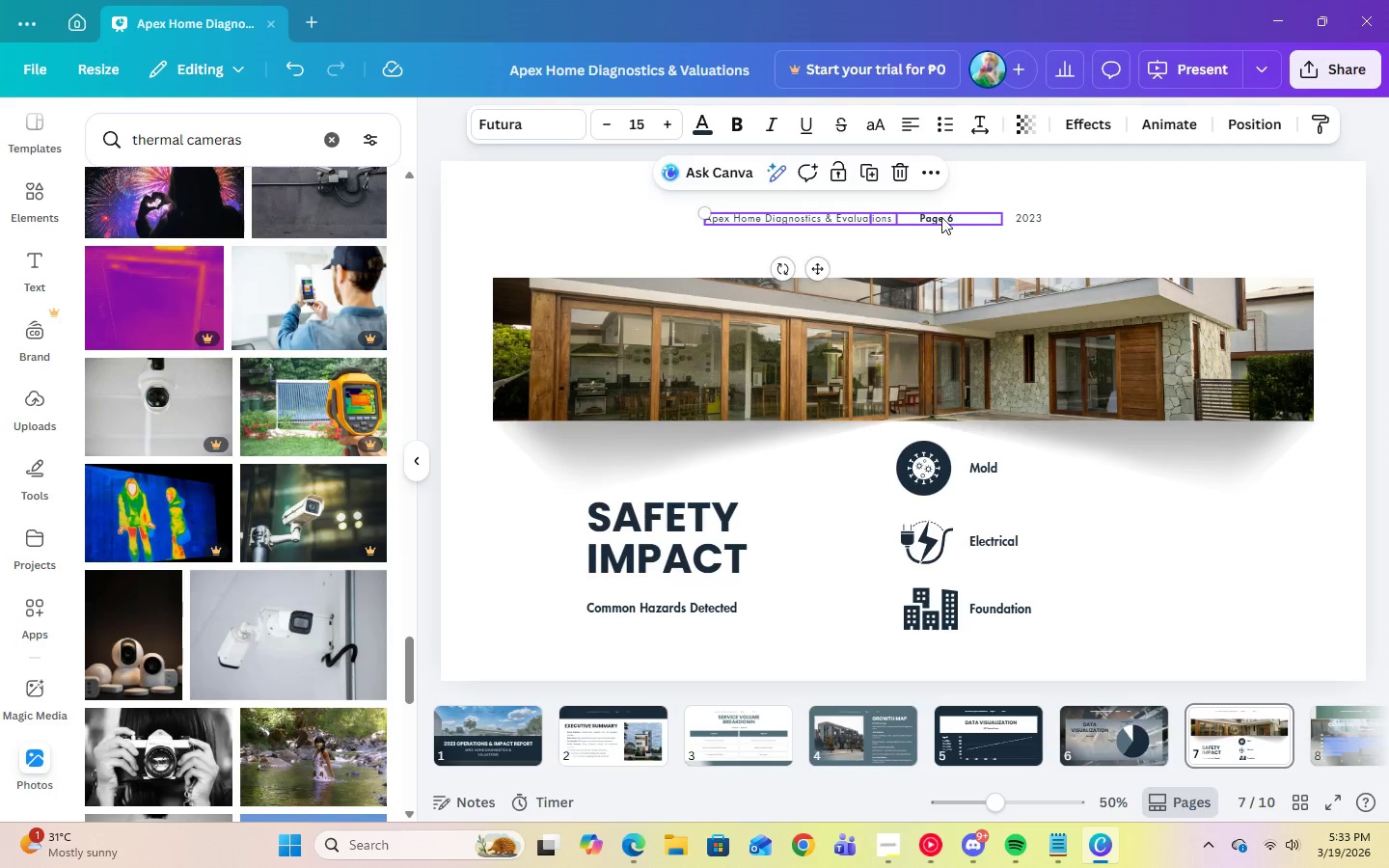 
left_click([941, 217])
 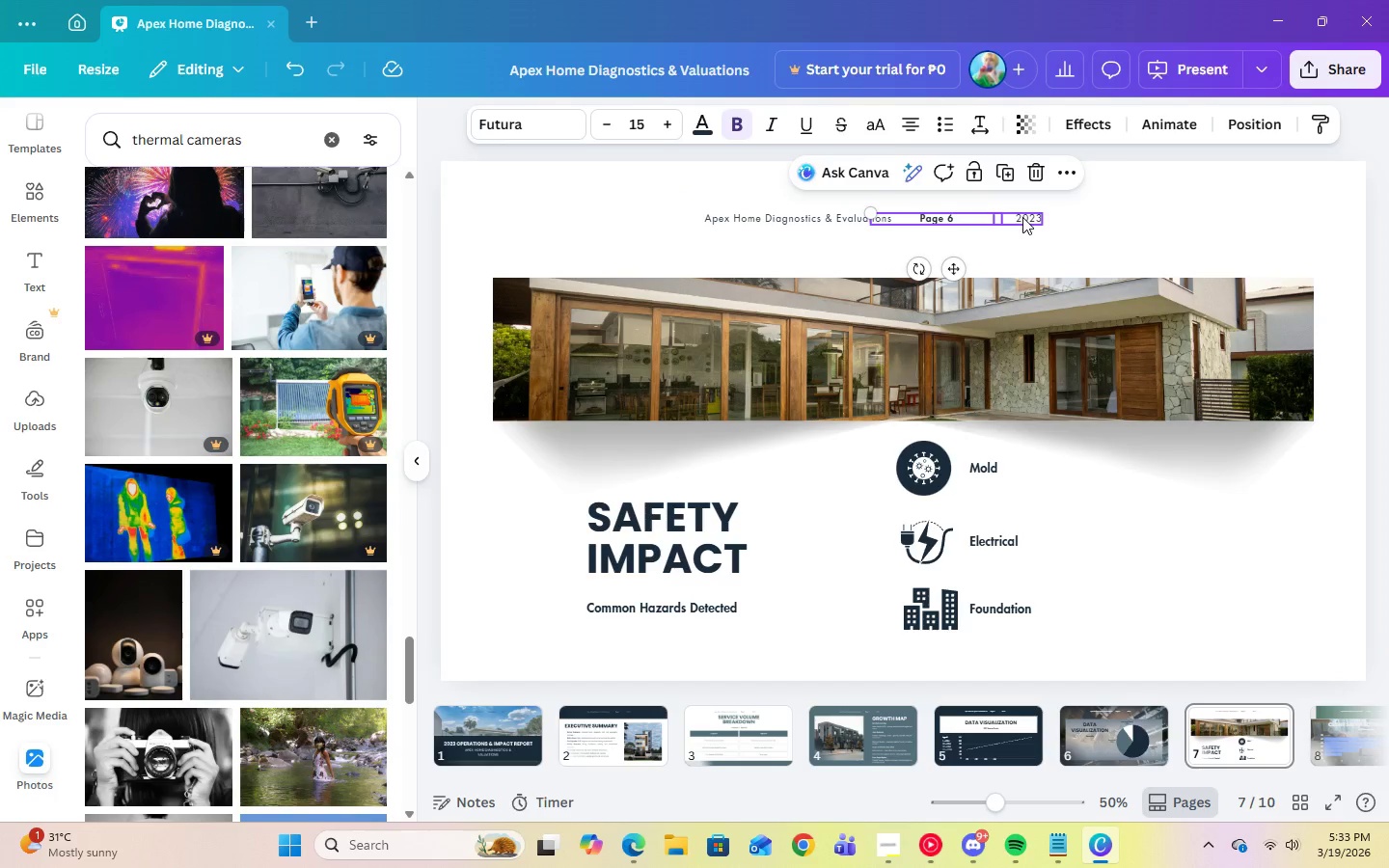 
left_click([1022, 217])
 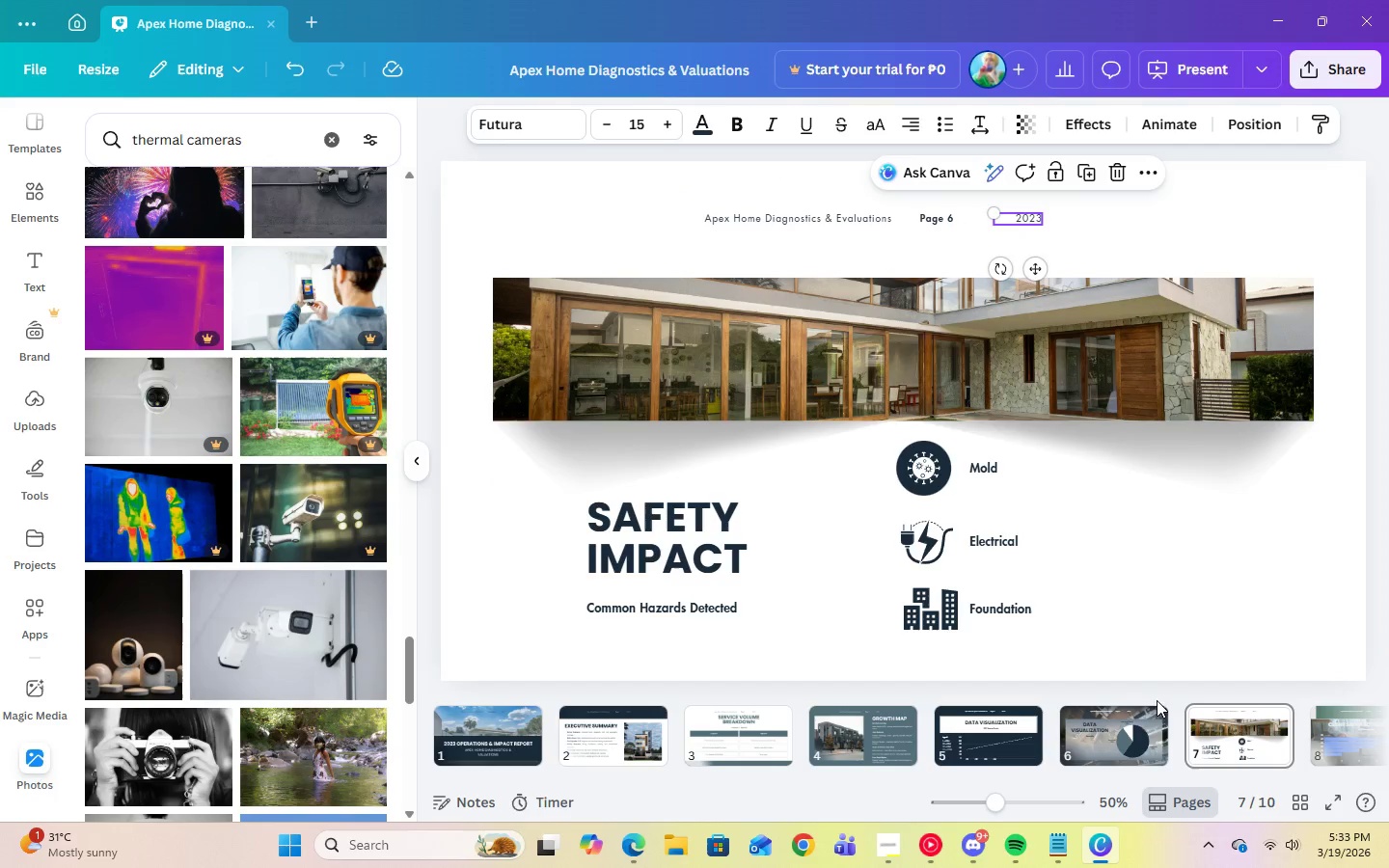 
left_click([1360, 732])
 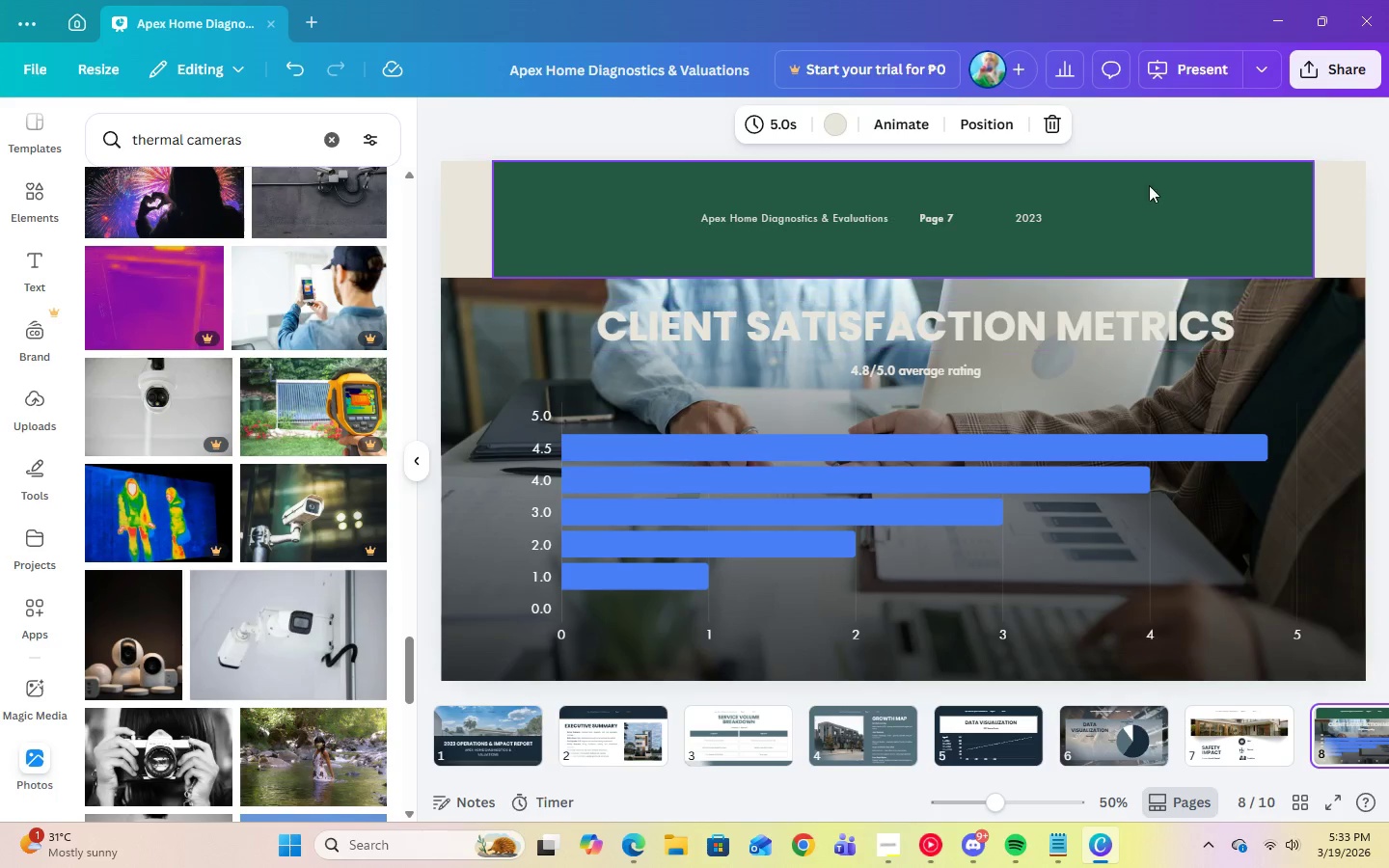 
left_click([1334, 231])
 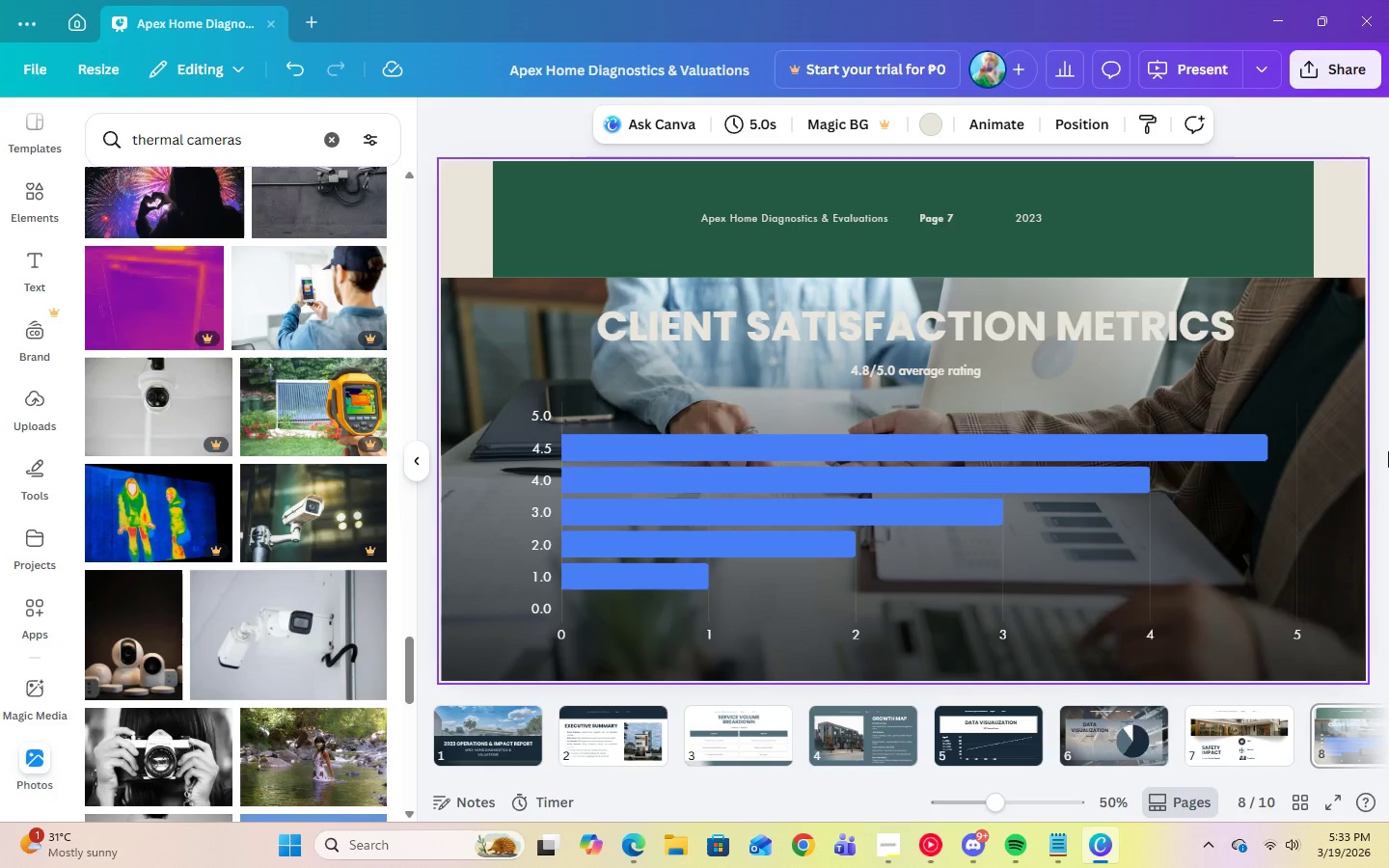 
wait(8.03)
 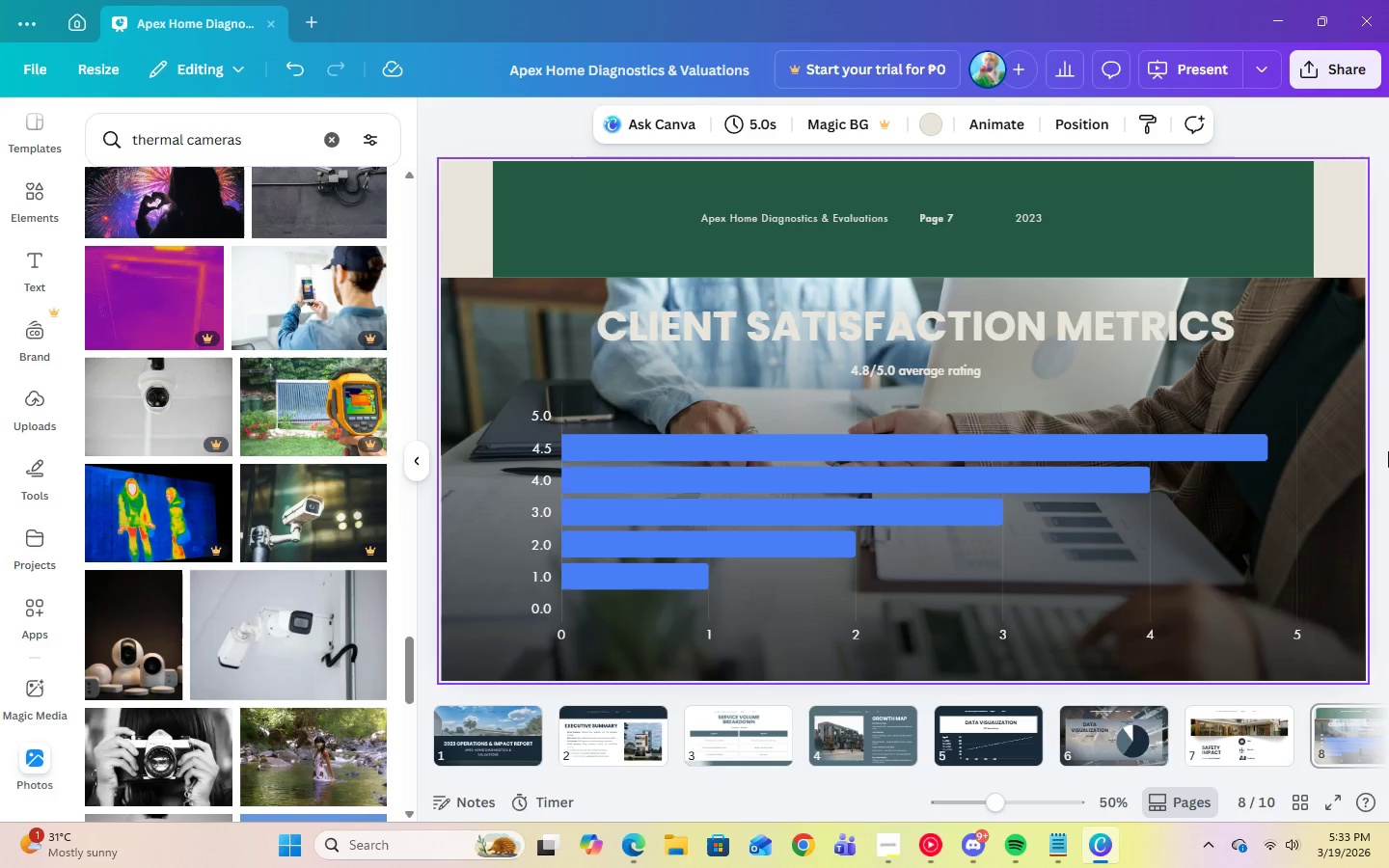 
left_click([454, 307])
 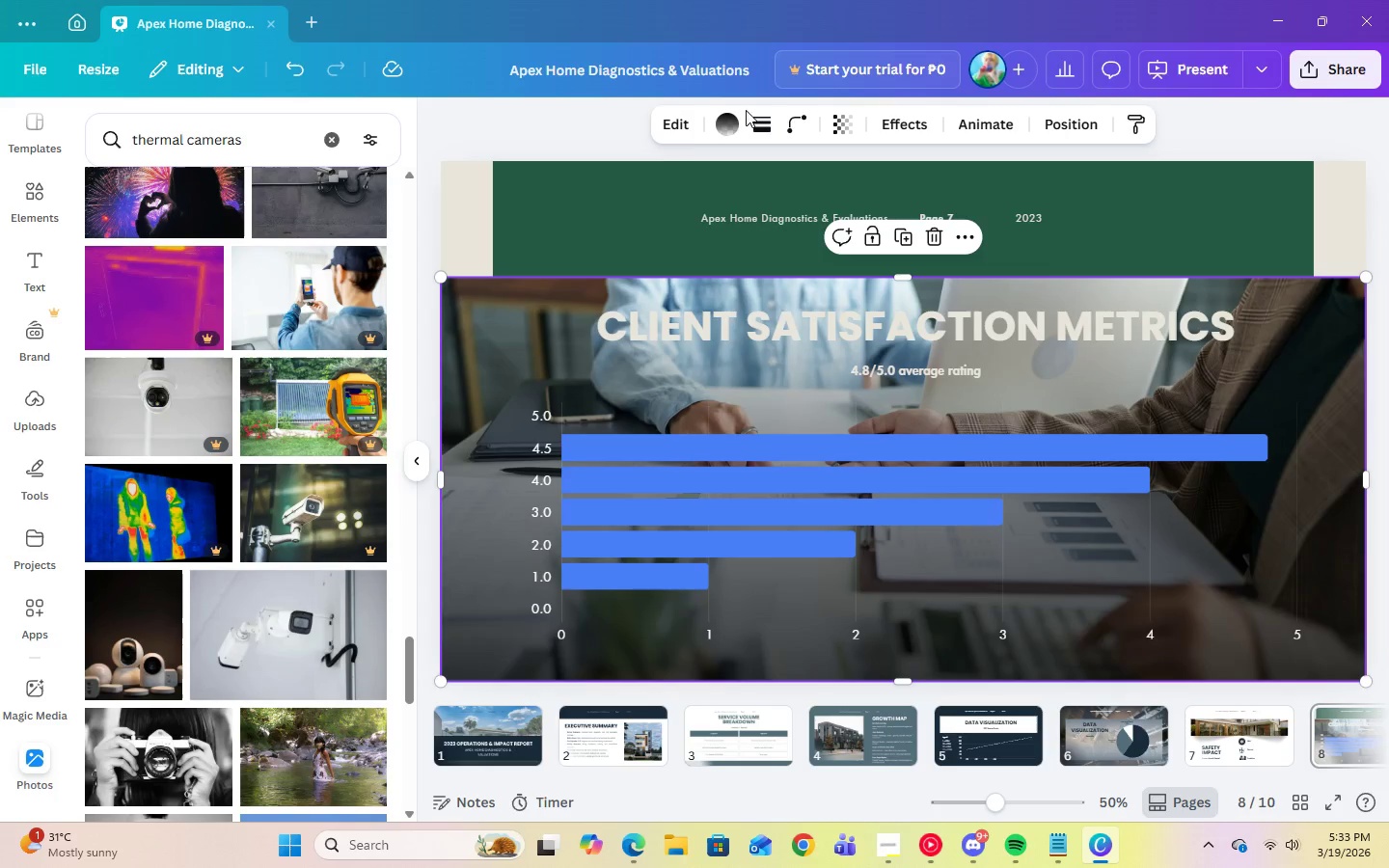 
left_click([726, 133])
 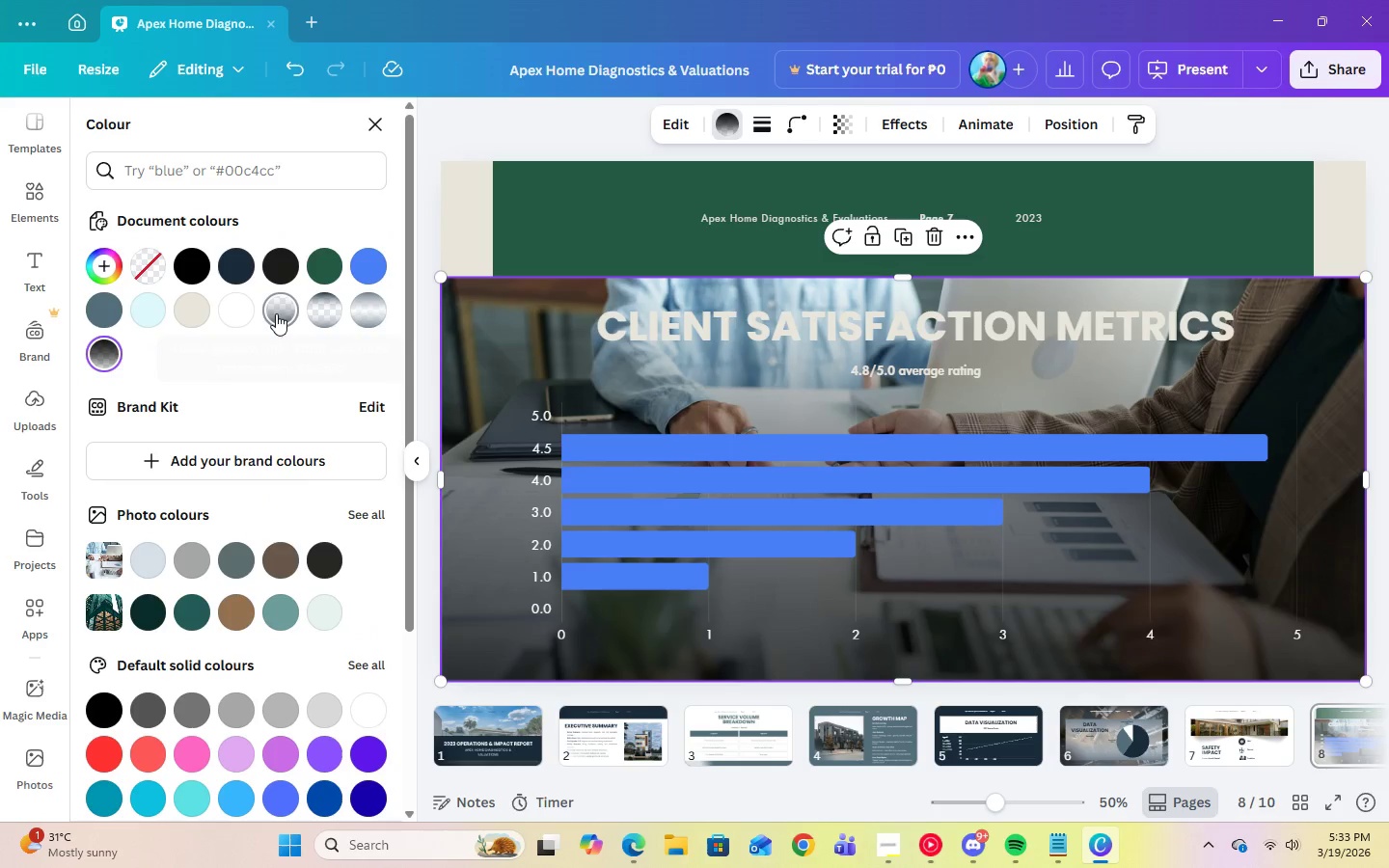 
left_click([276, 313])
 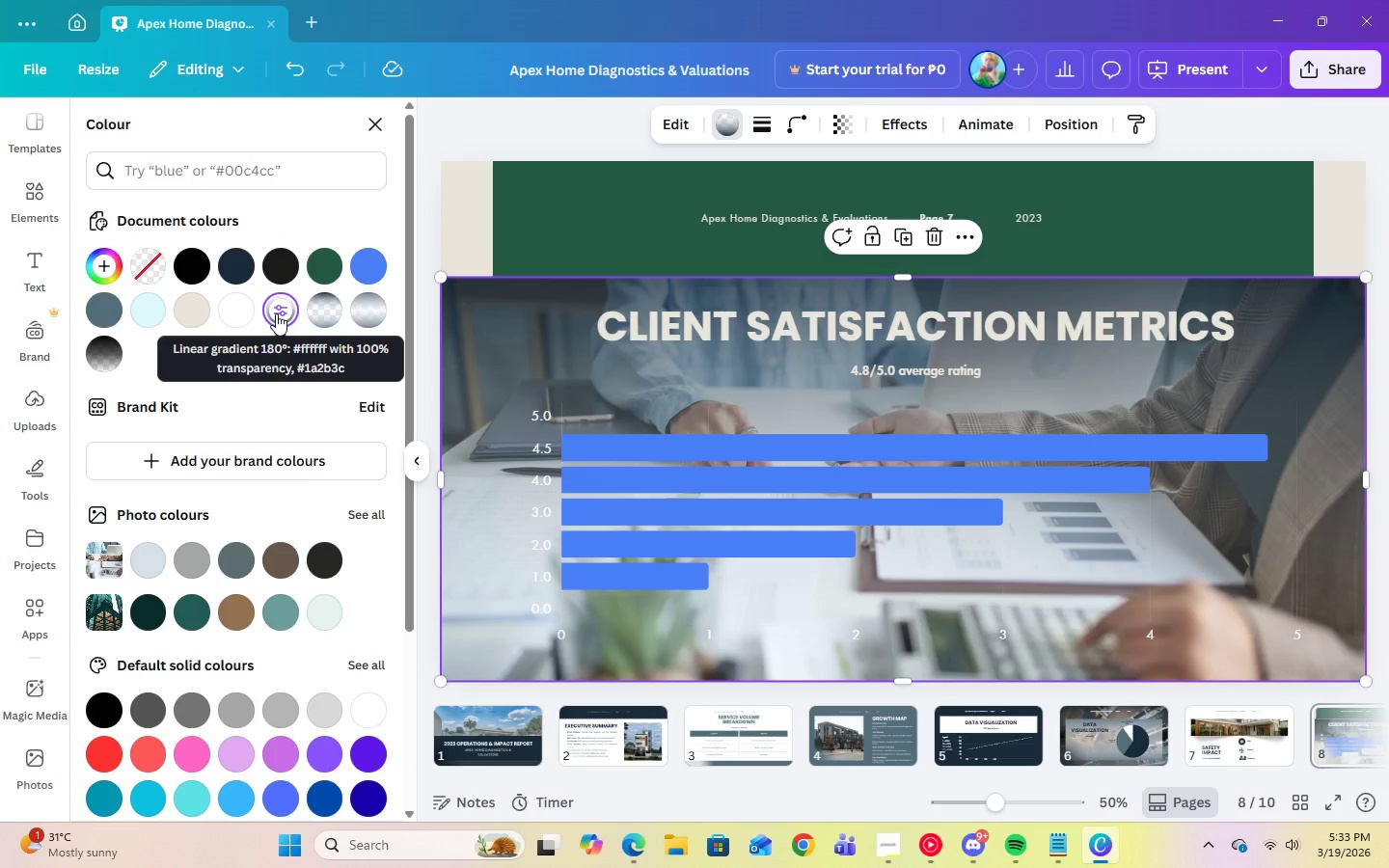 
left_click([277, 310])
 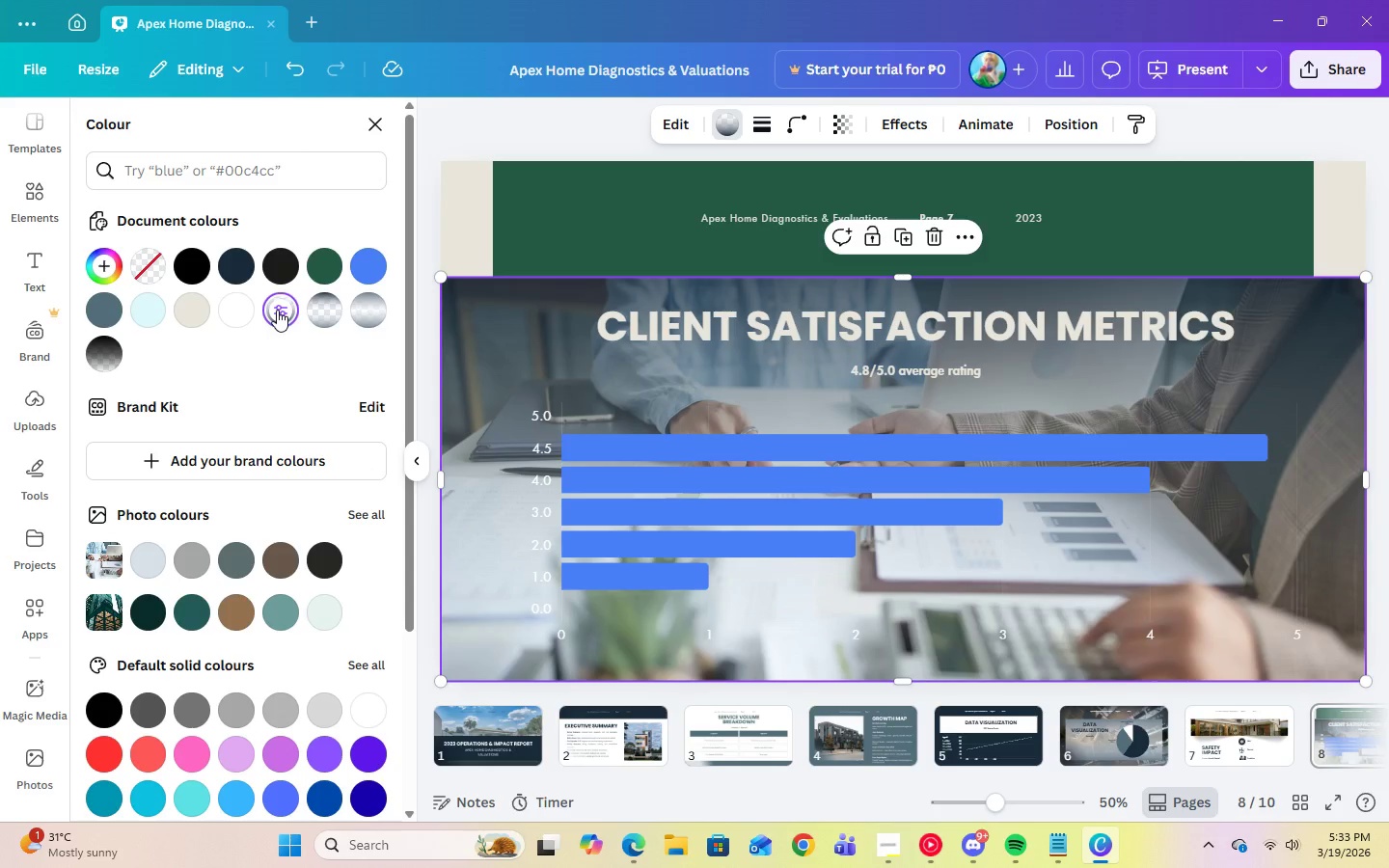 
left_click([277, 310])
 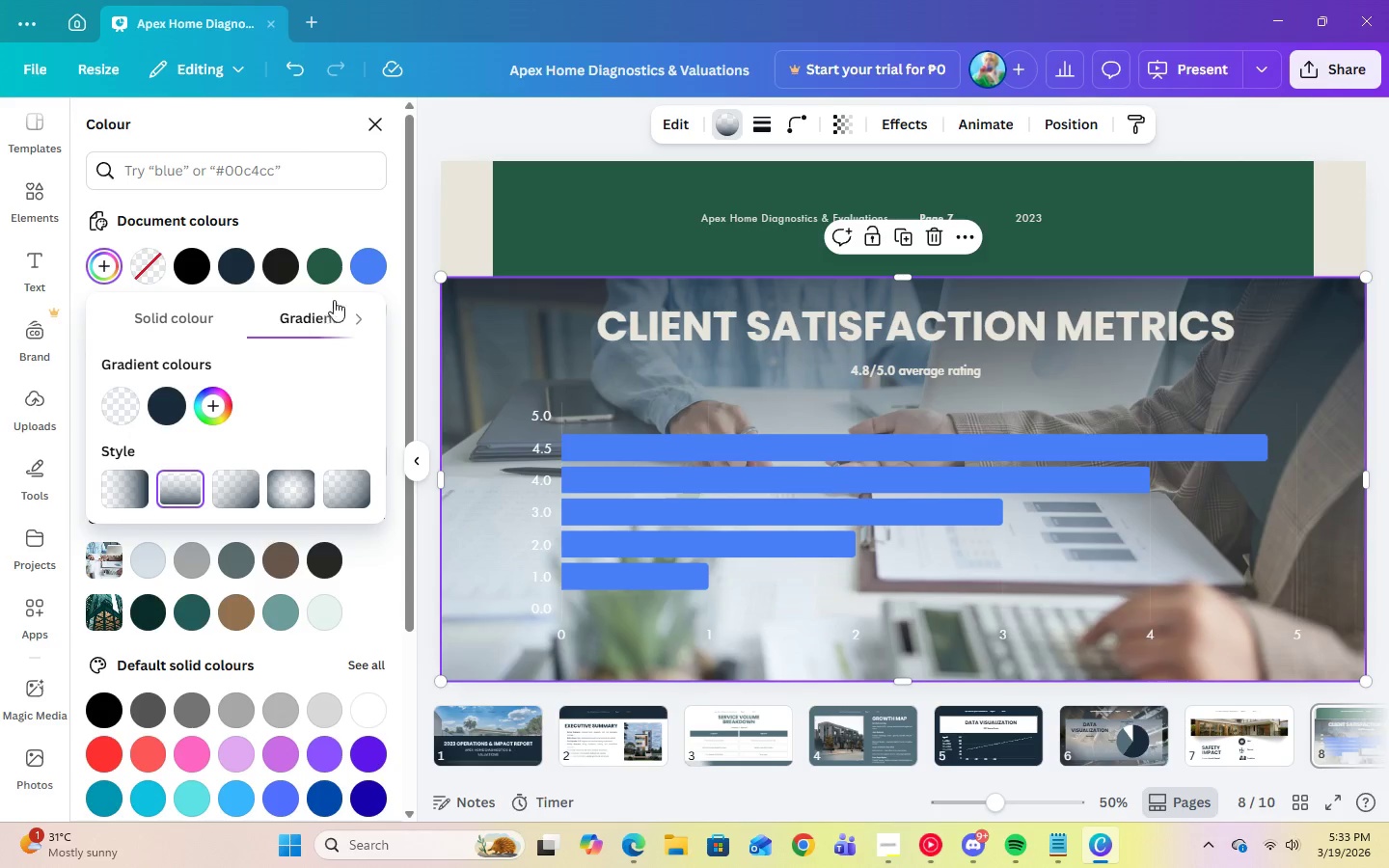 
left_click([337, 202])
 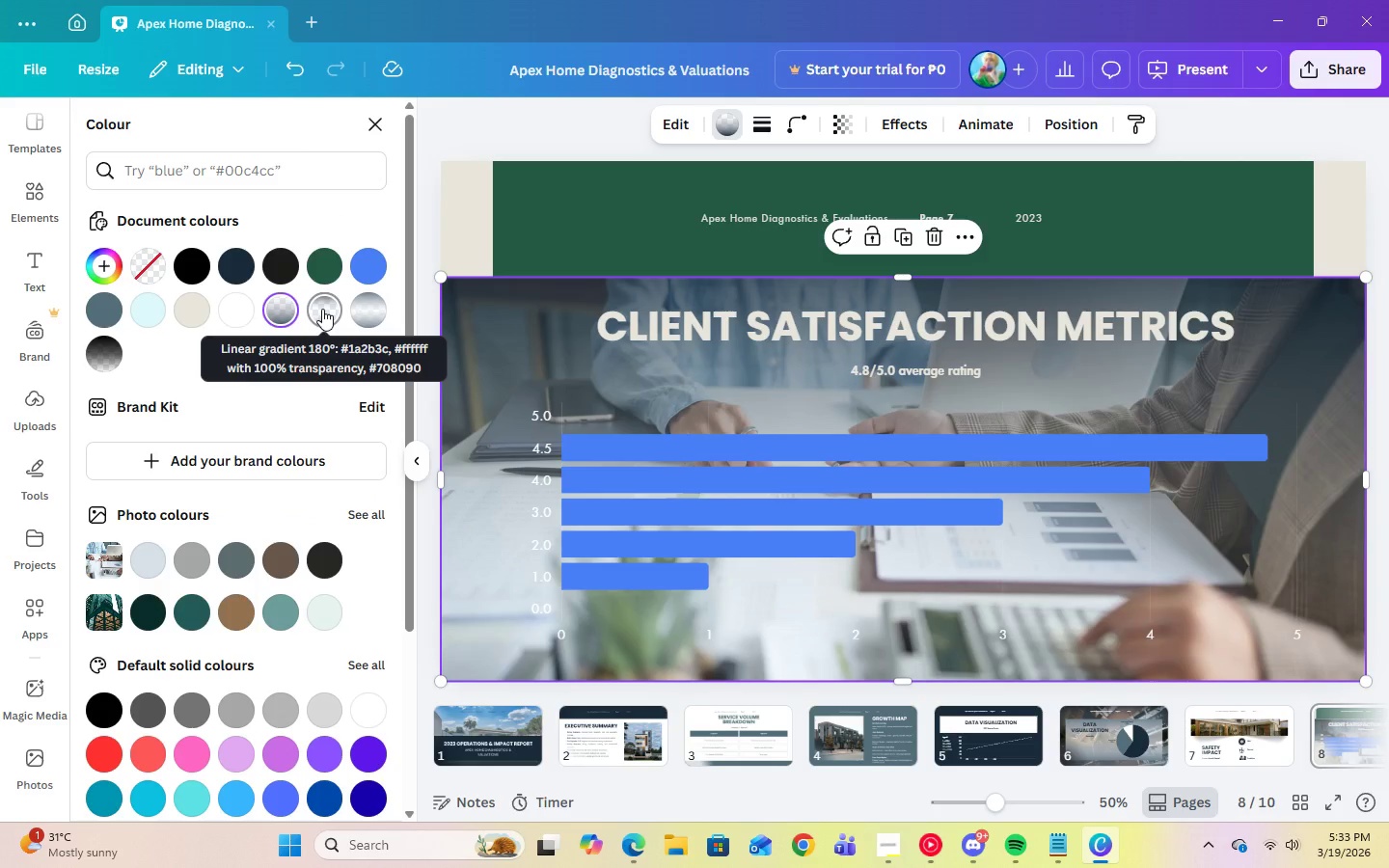 
left_click([322, 309])
 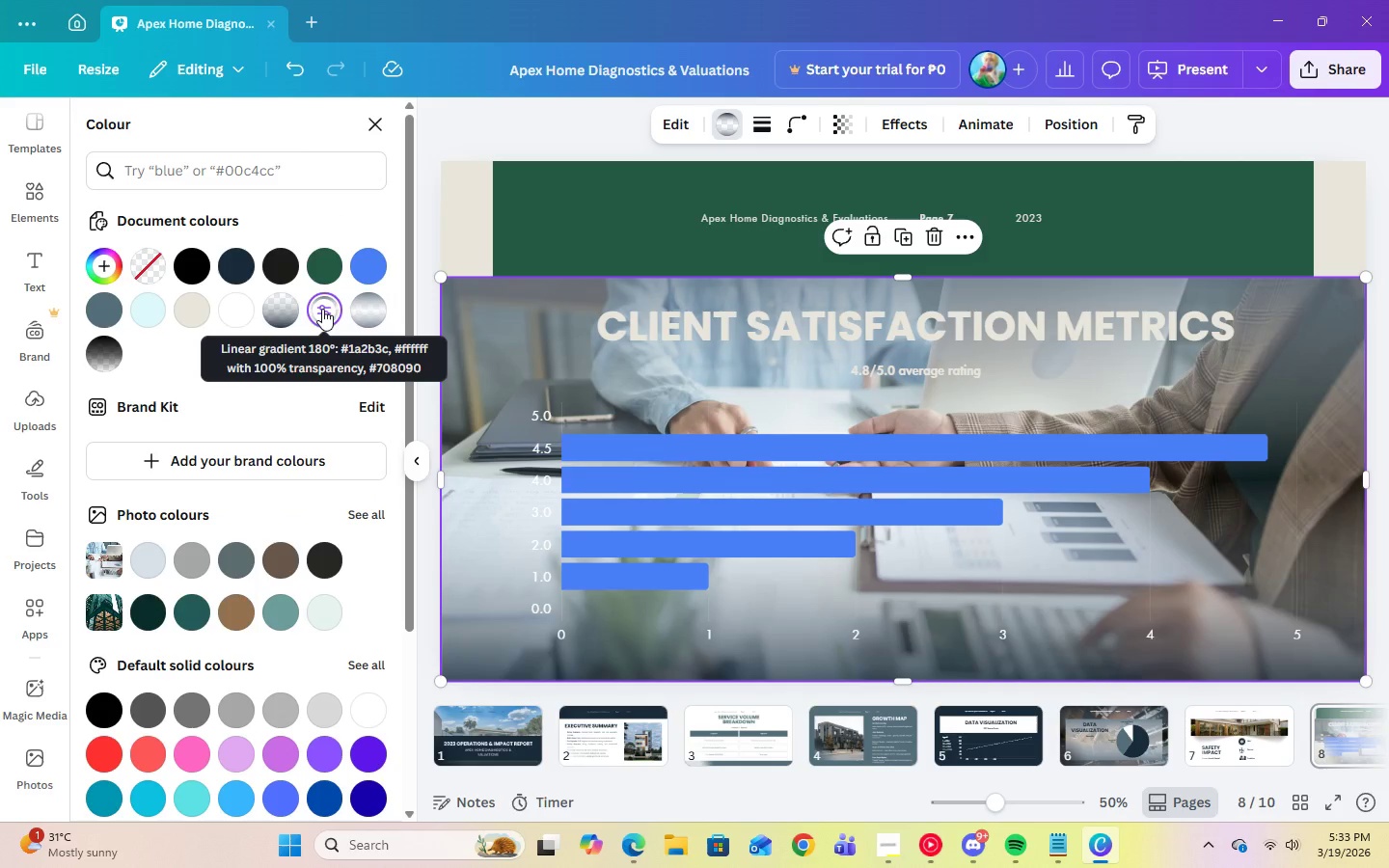 
left_click([322, 309])
 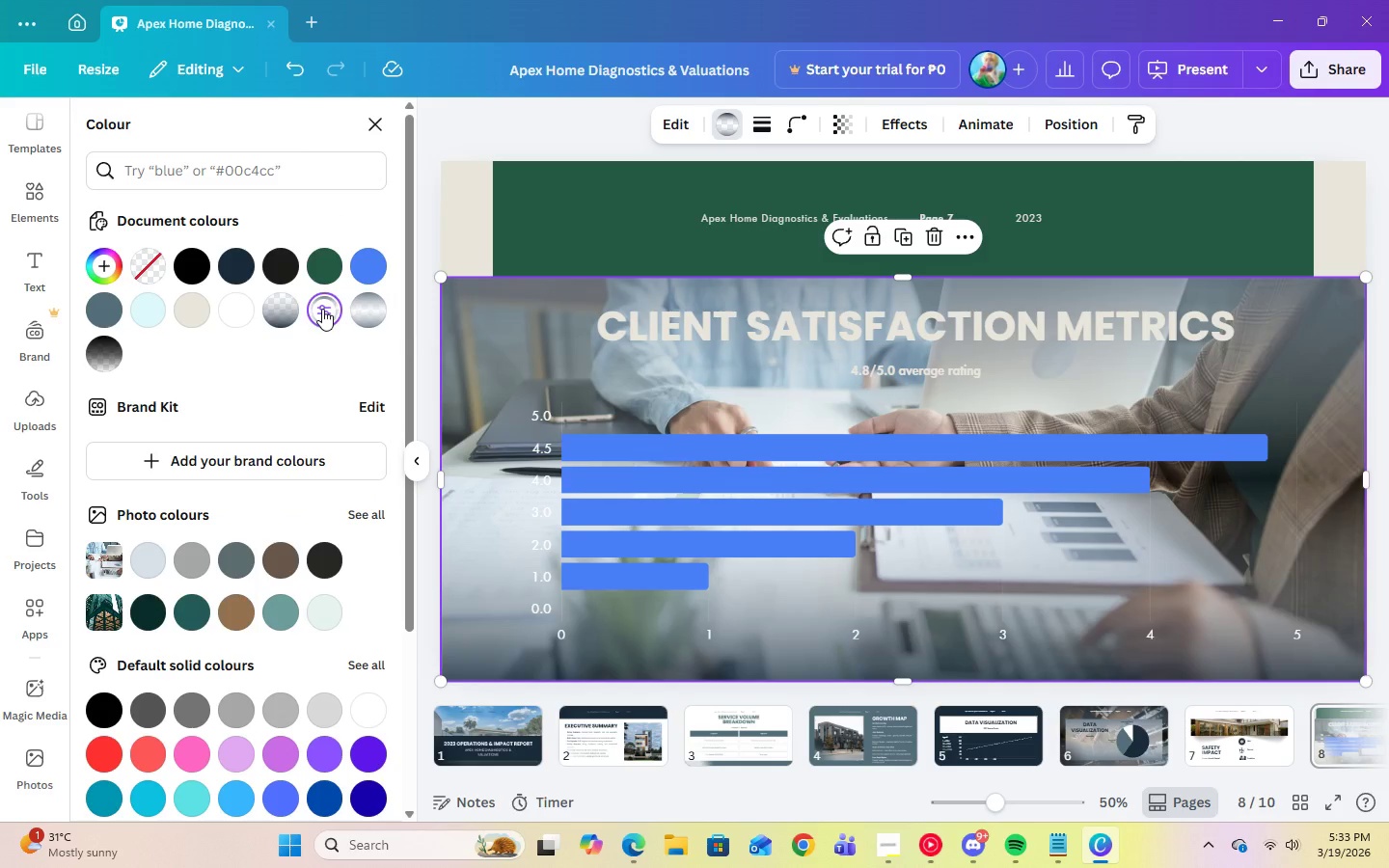 
left_click([322, 309])
 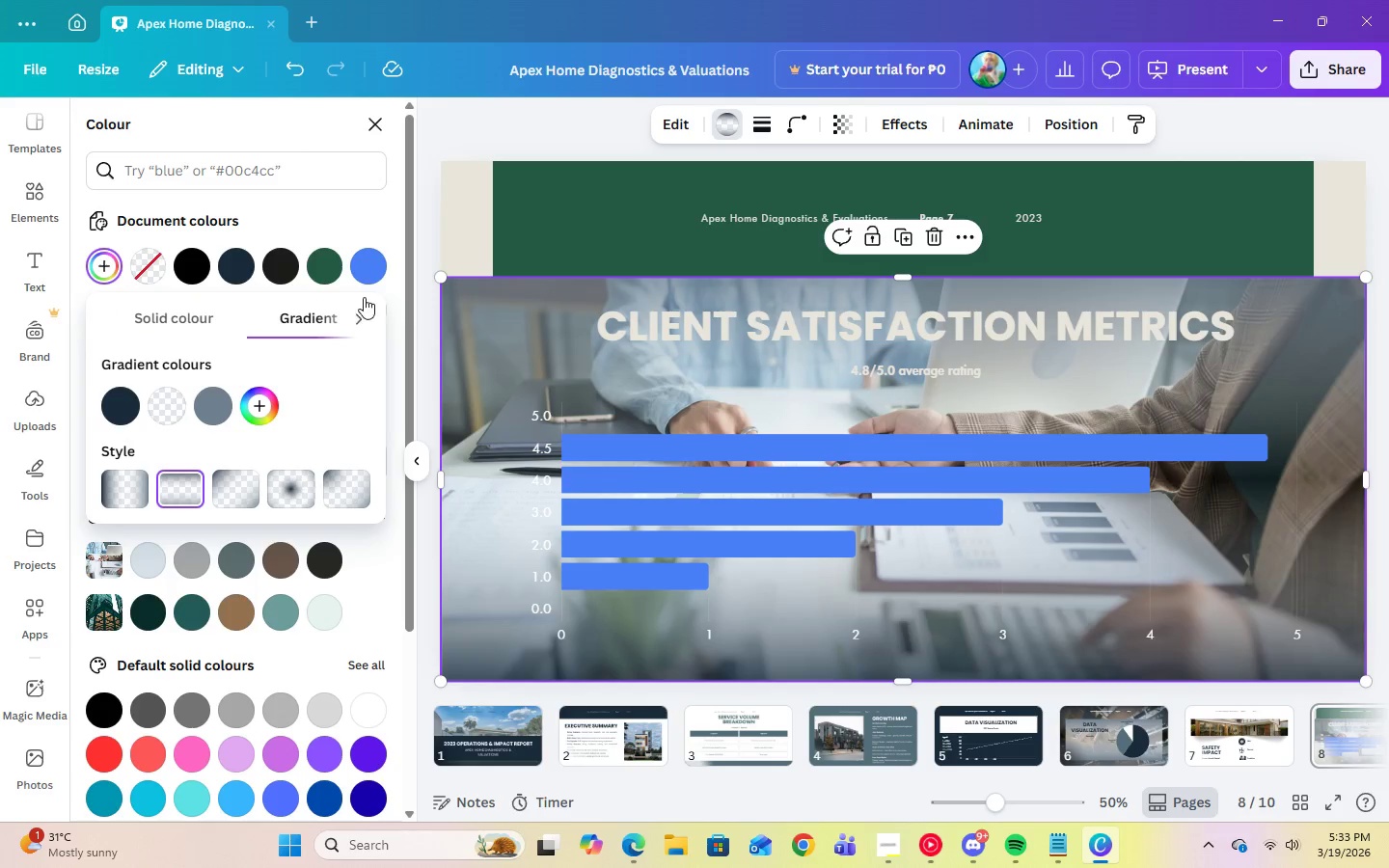 
left_click([361, 221])
 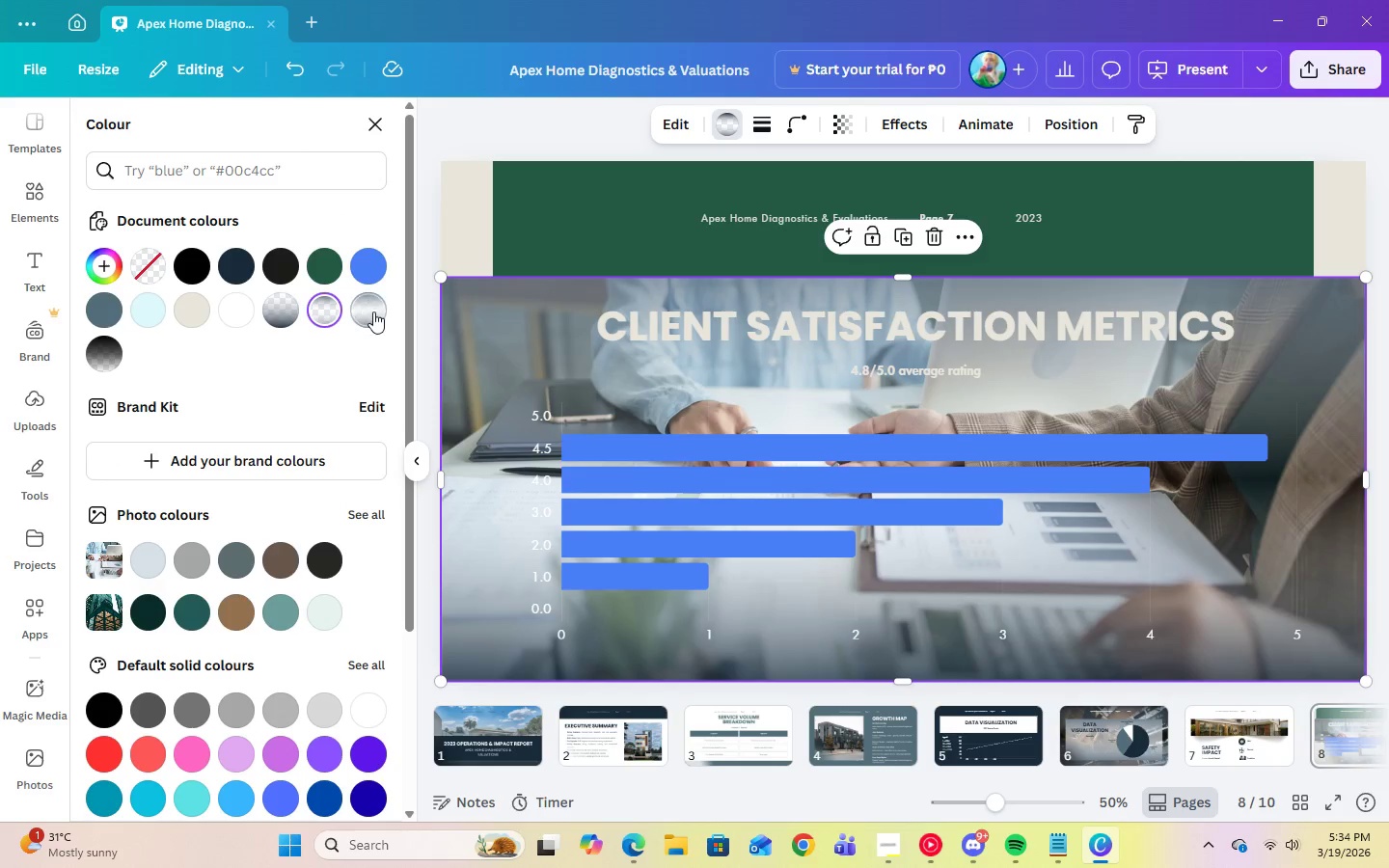 
left_click([373, 312])
 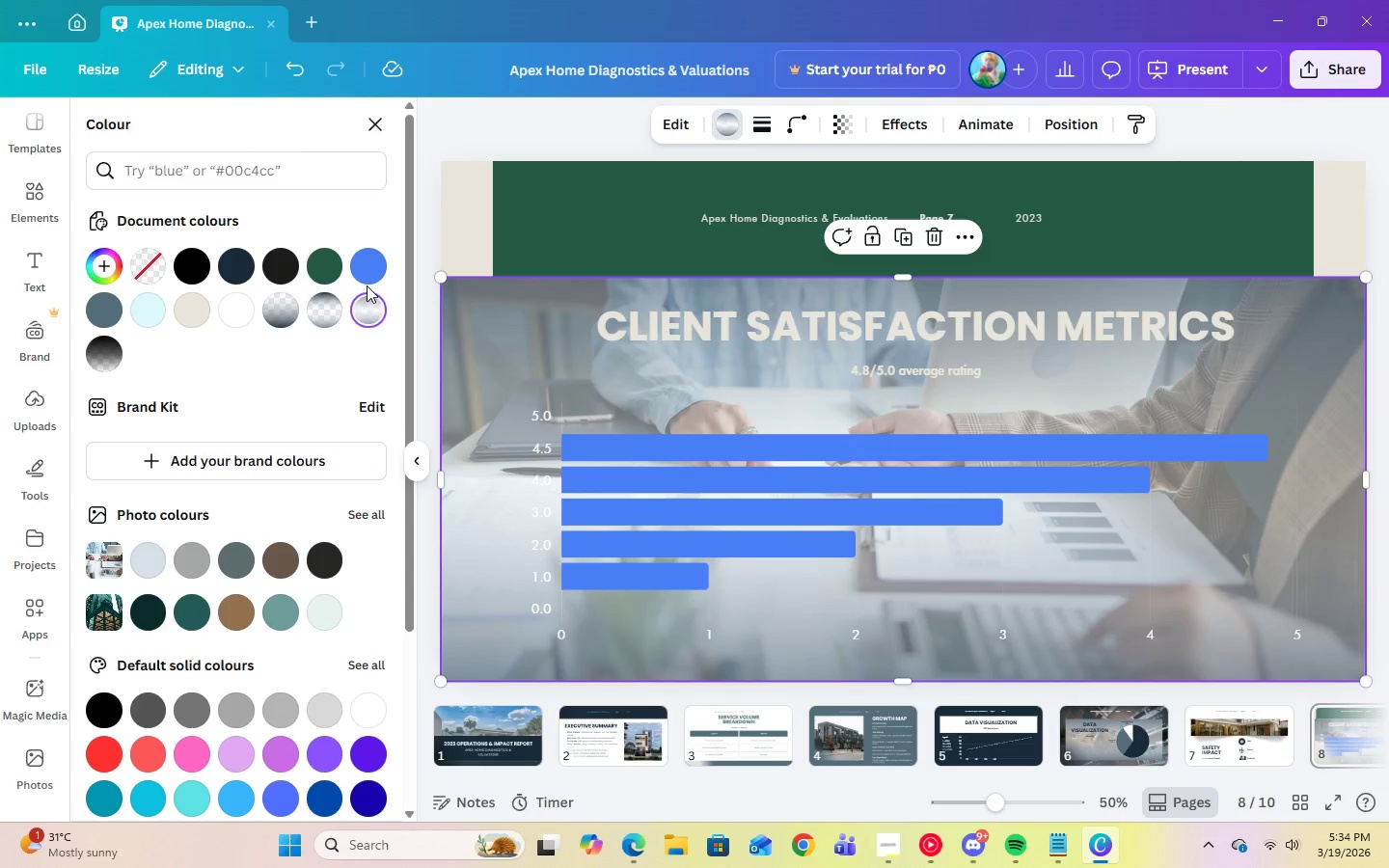 
wait(13.25)
 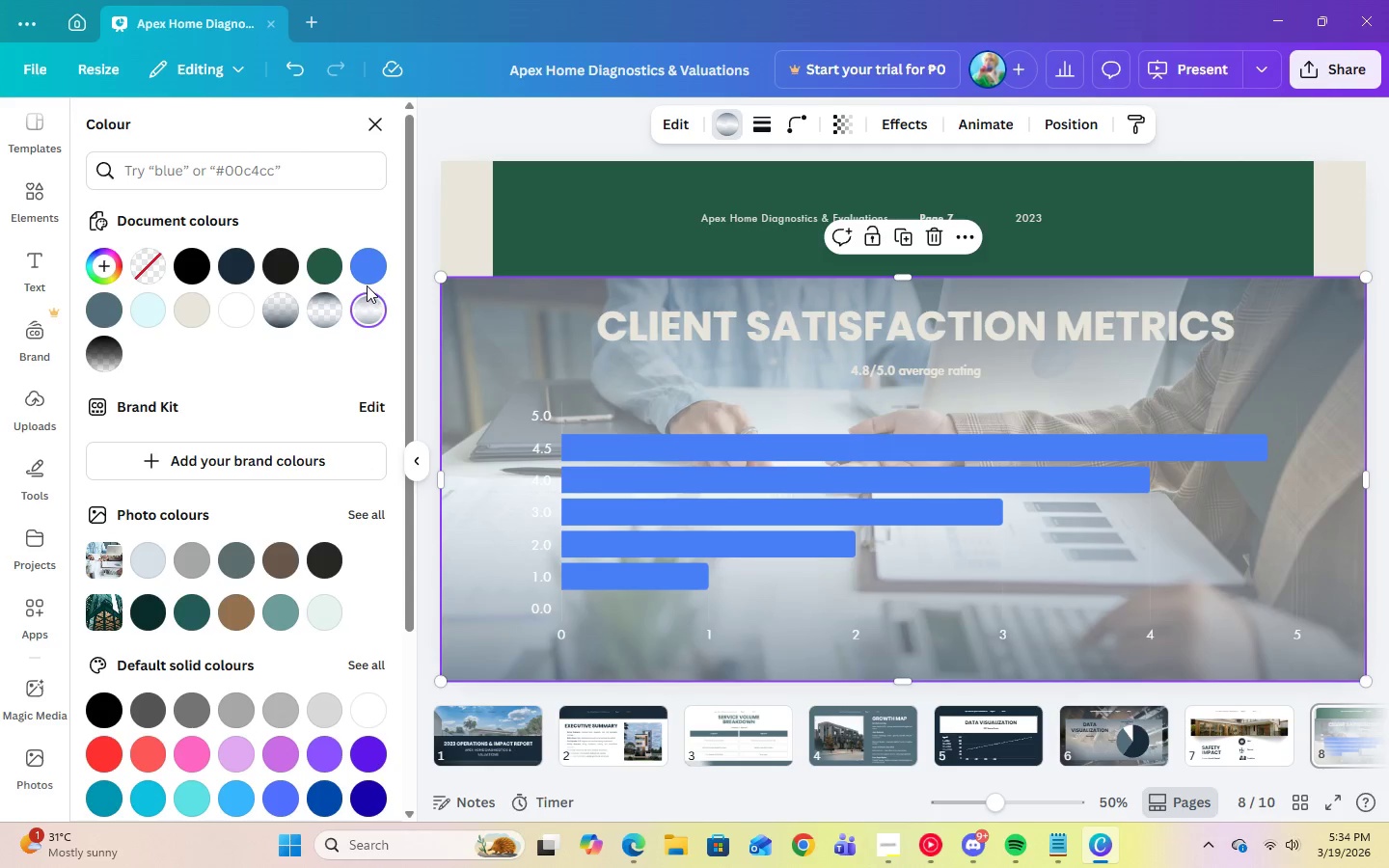 
left_click([474, 205])
 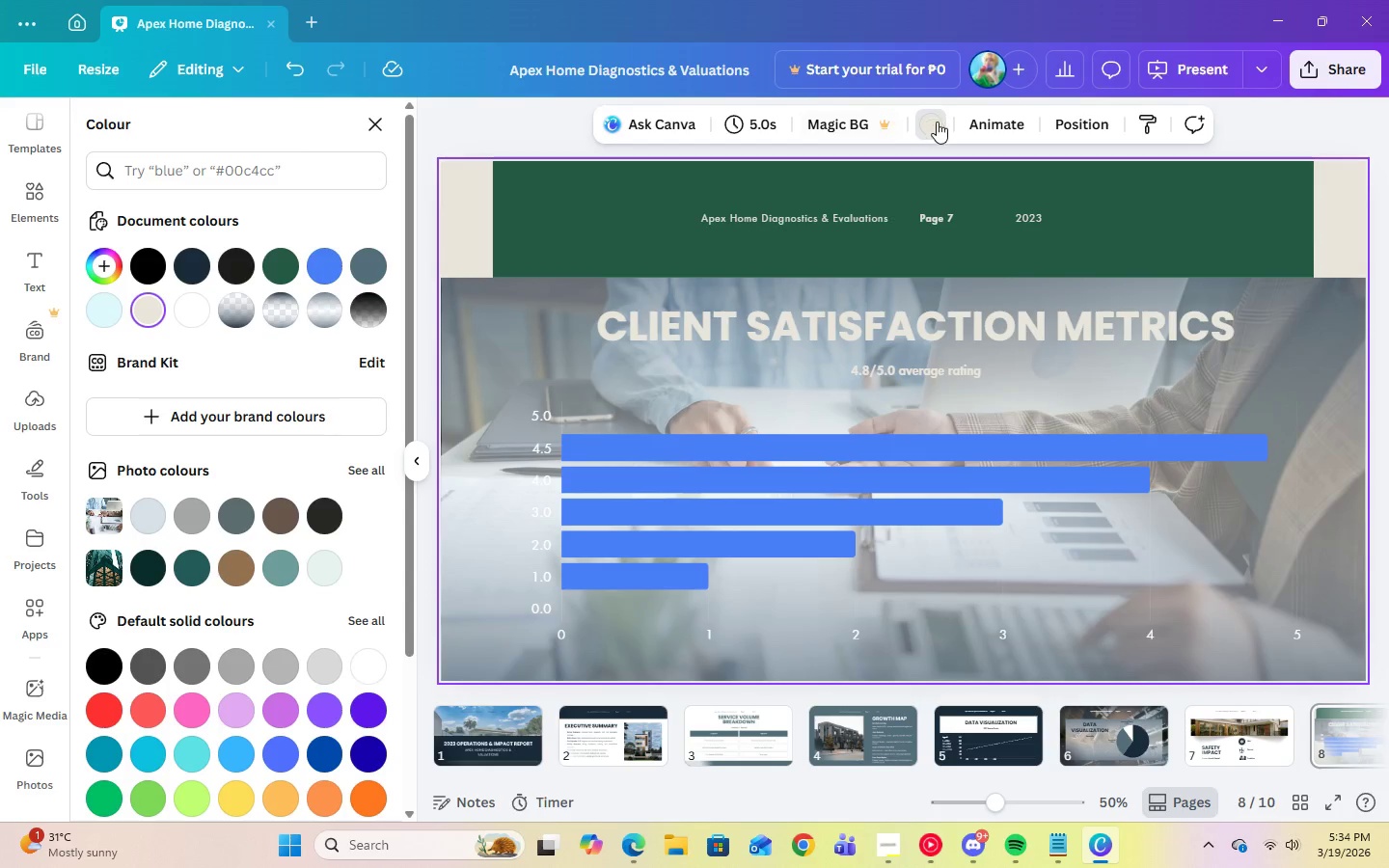 
left_click([937, 123])
 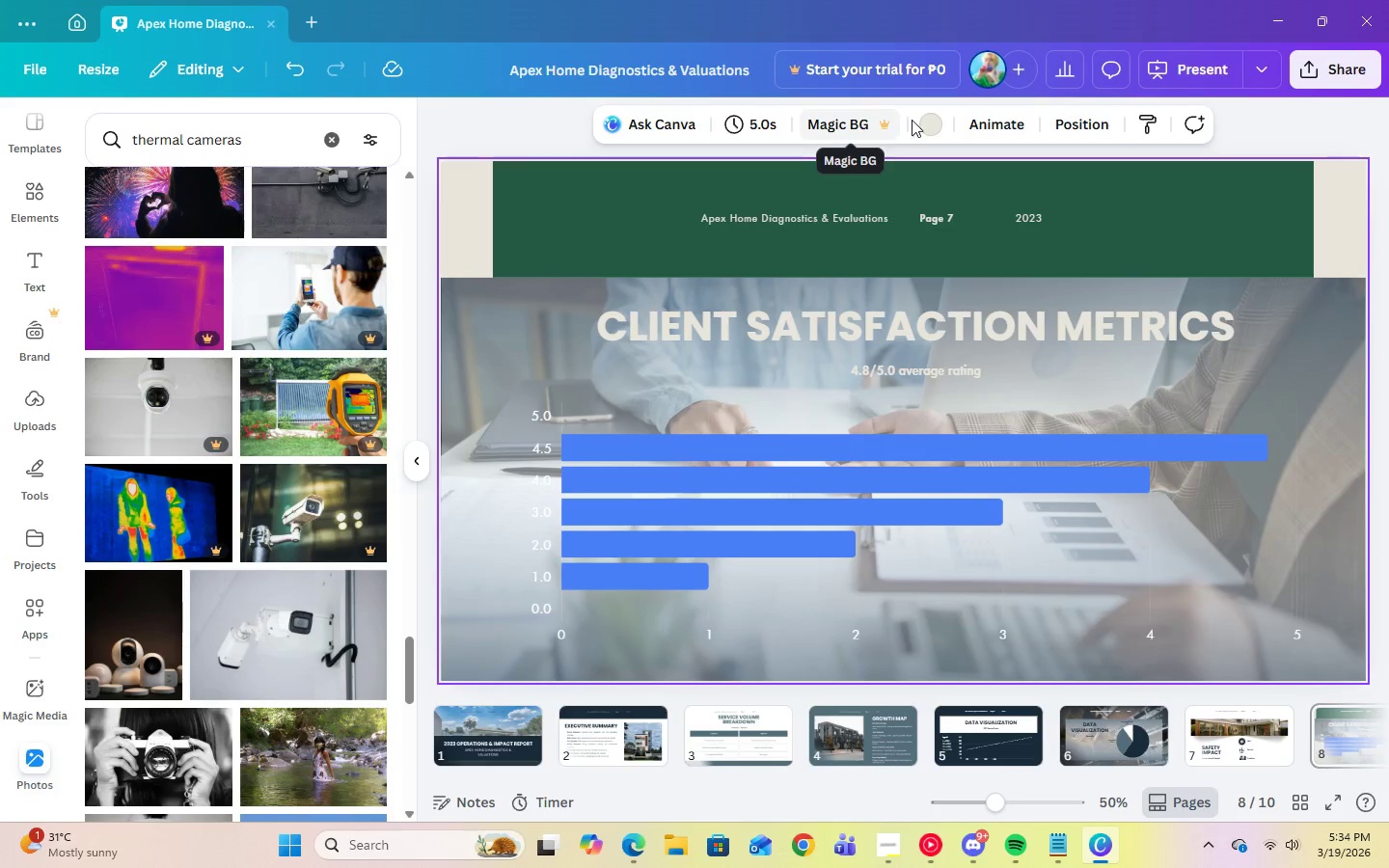 
left_click([927, 125])
 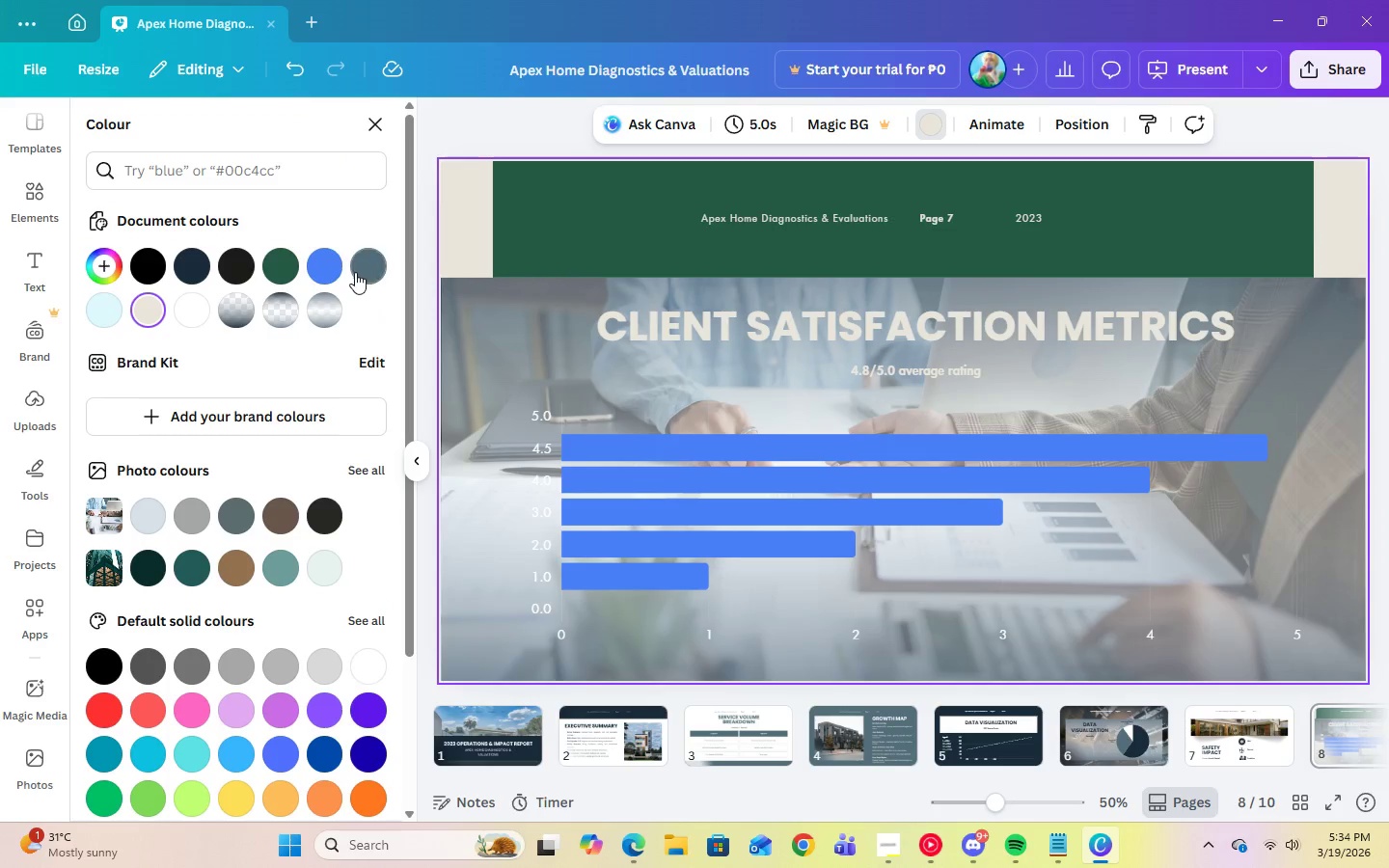 
left_click([192, 311])
 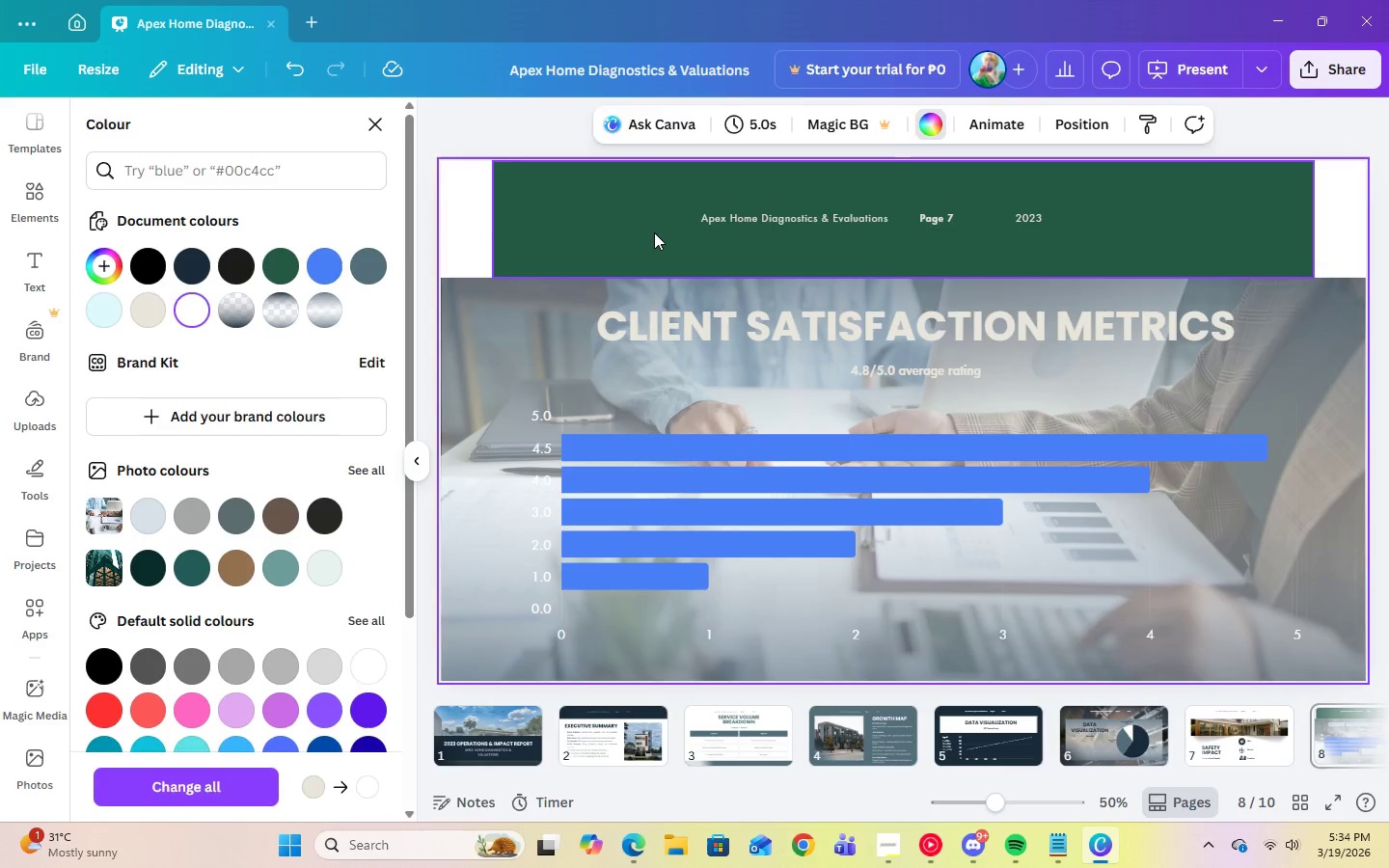 
left_click([654, 232])
 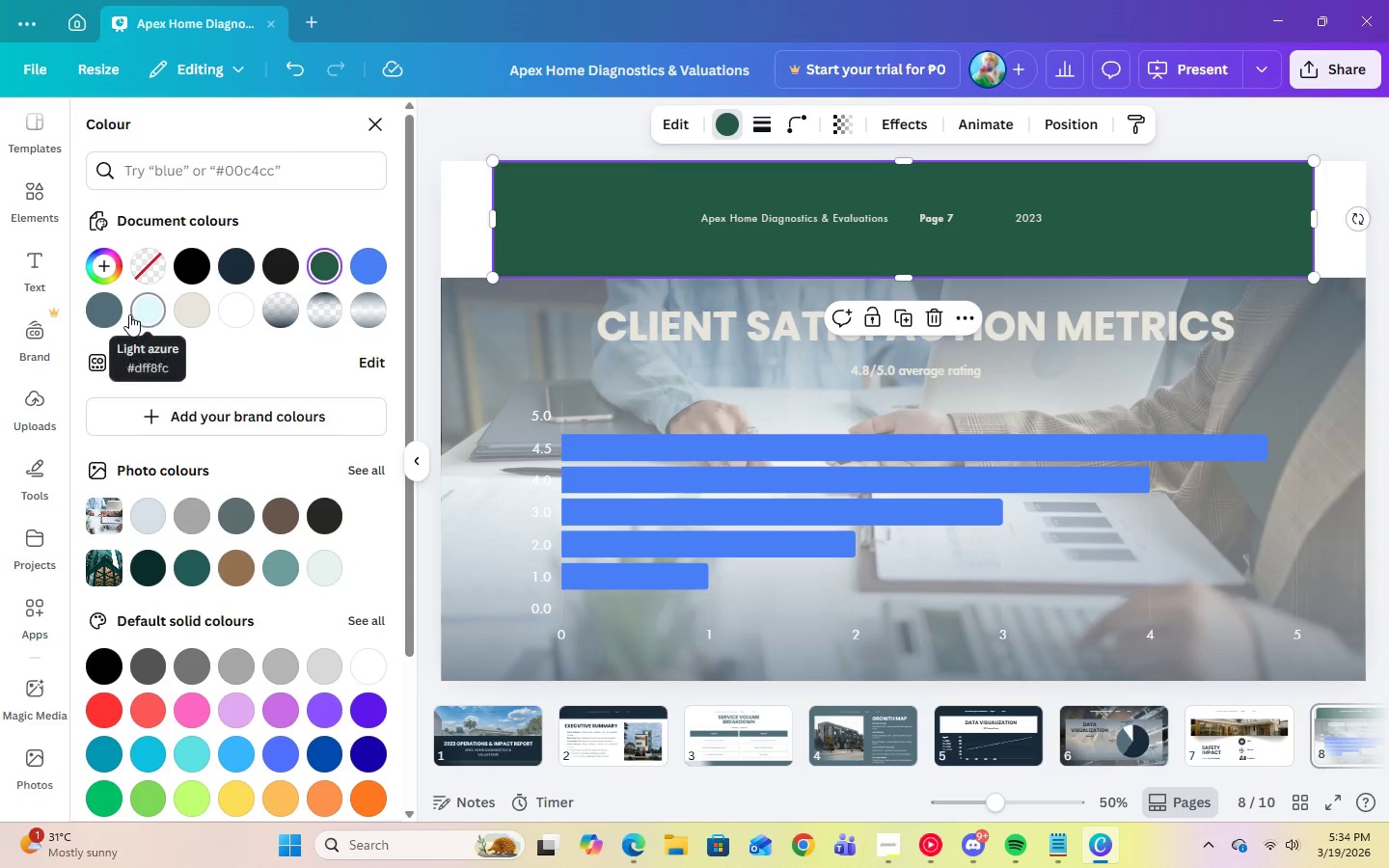 
left_click([113, 306])
 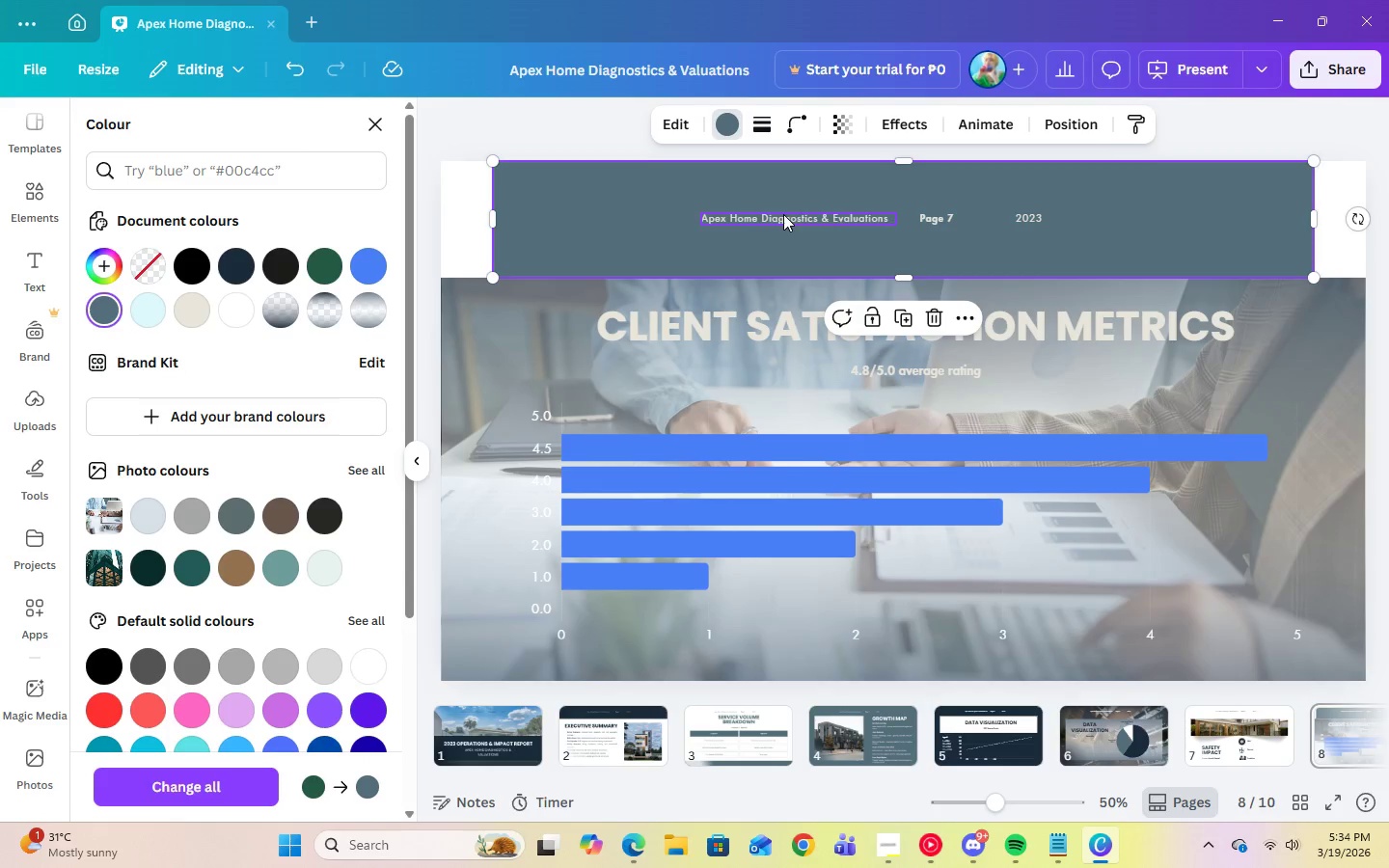 
left_click([783, 212])
 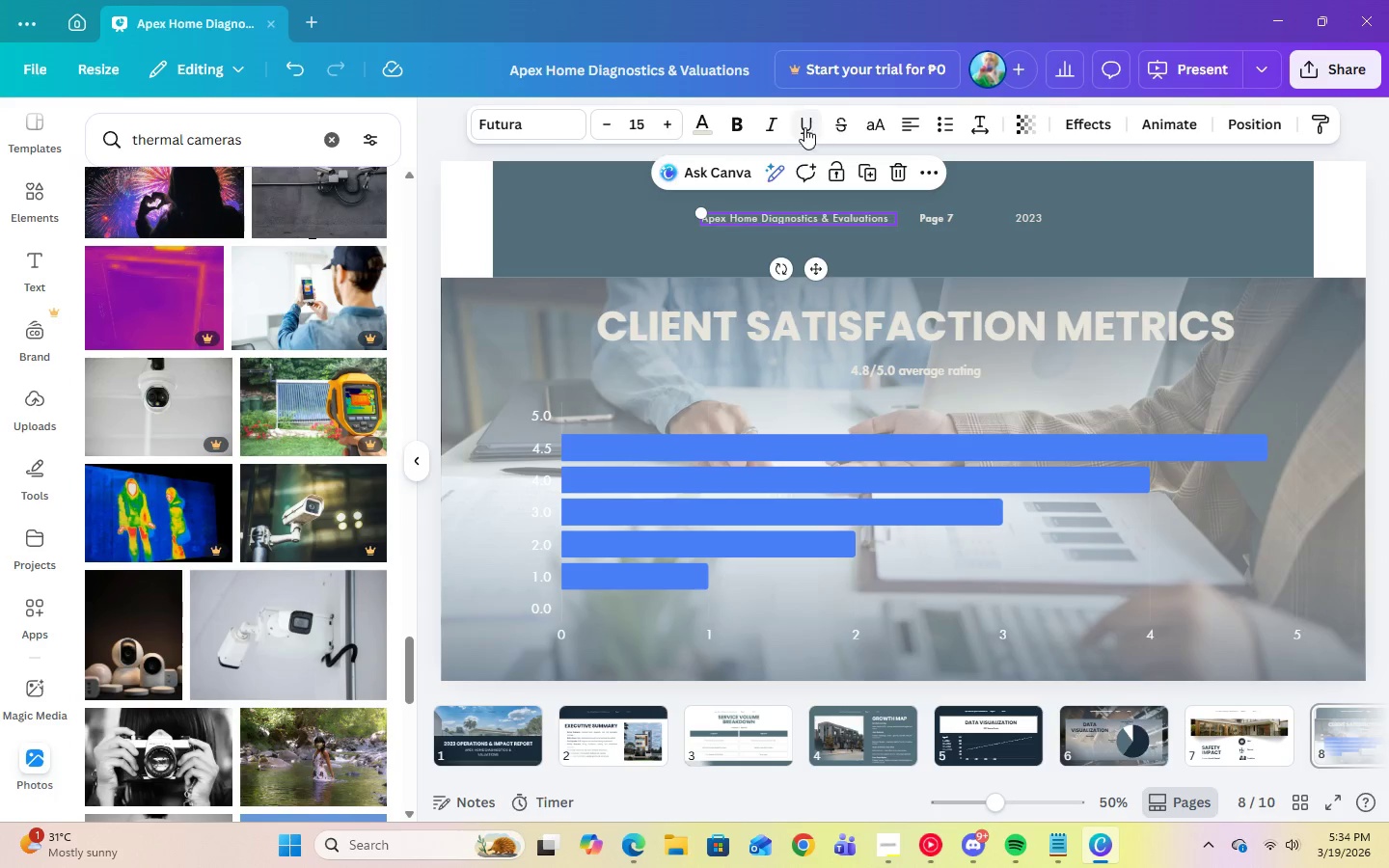 
left_click([708, 127])
 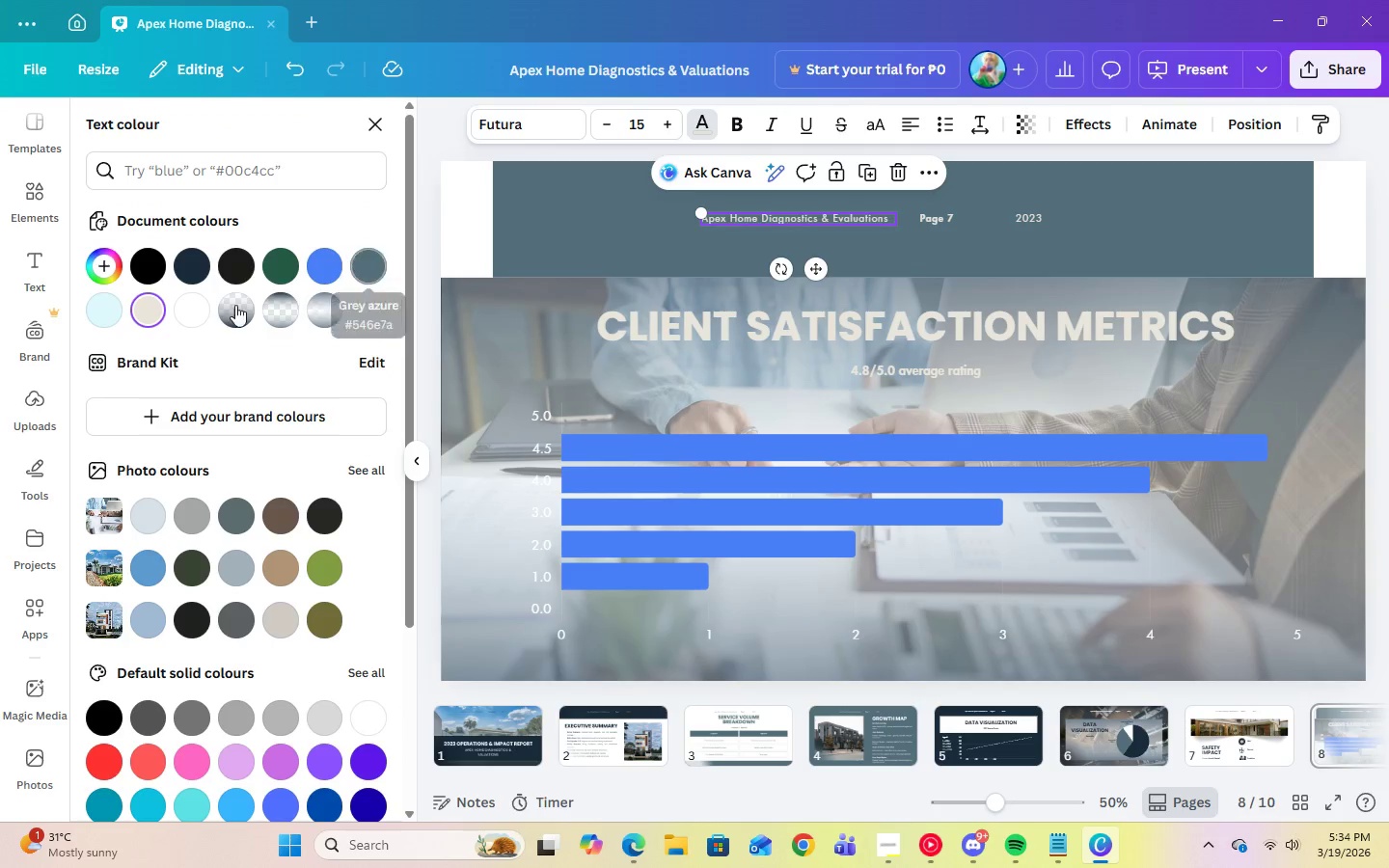 
left_click([196, 307])
 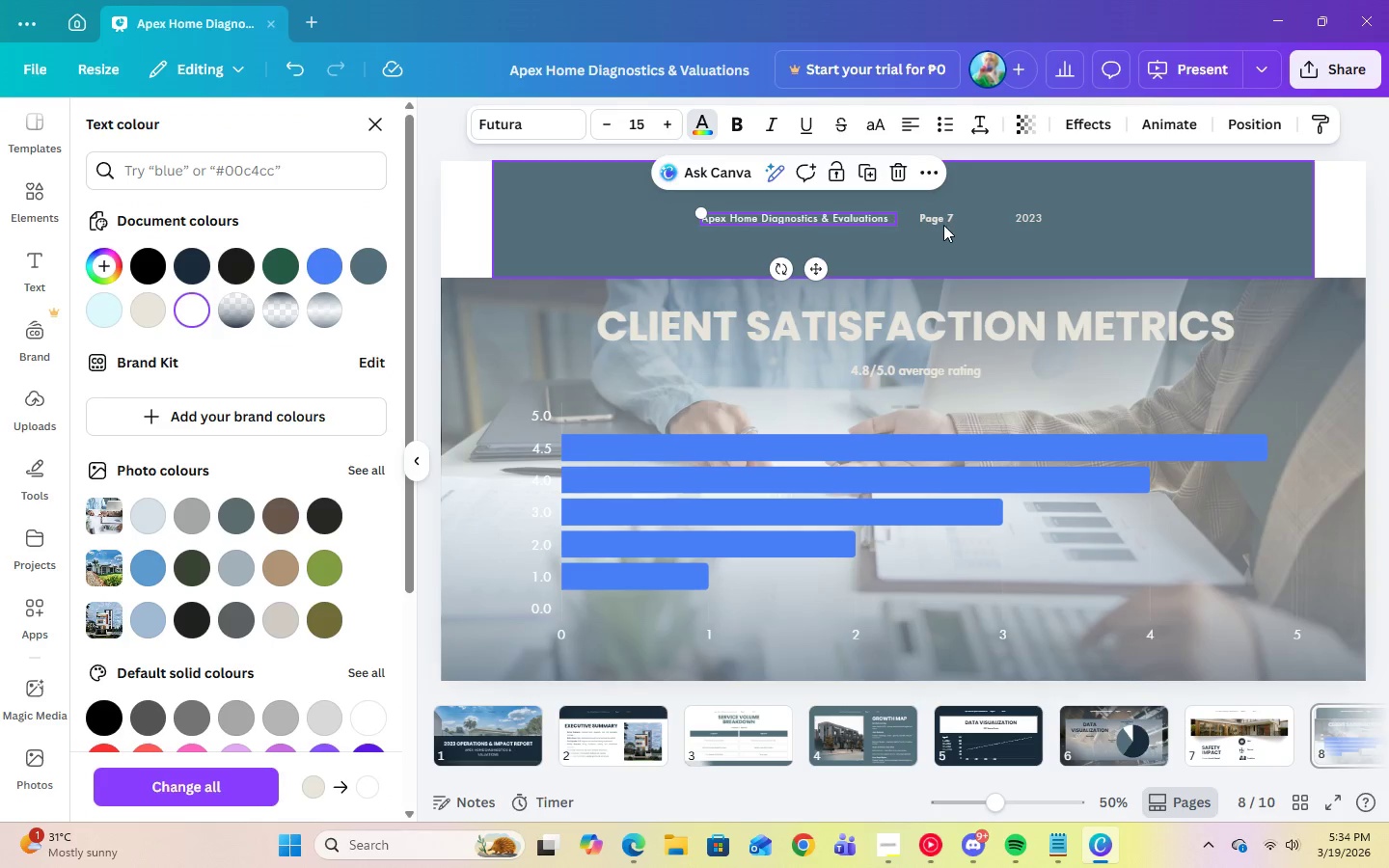 
left_click([939, 219])
 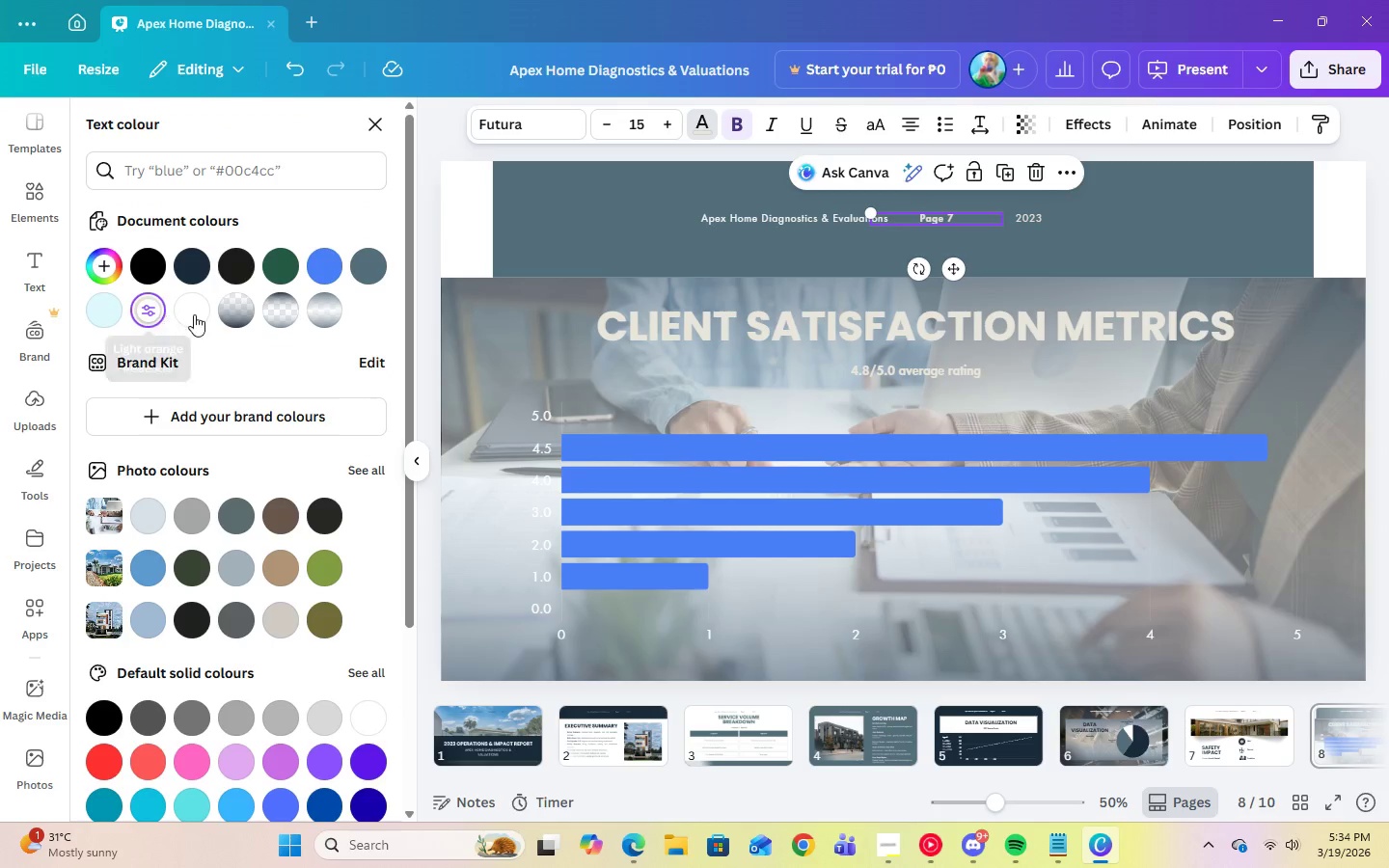 
left_click([196, 314])
 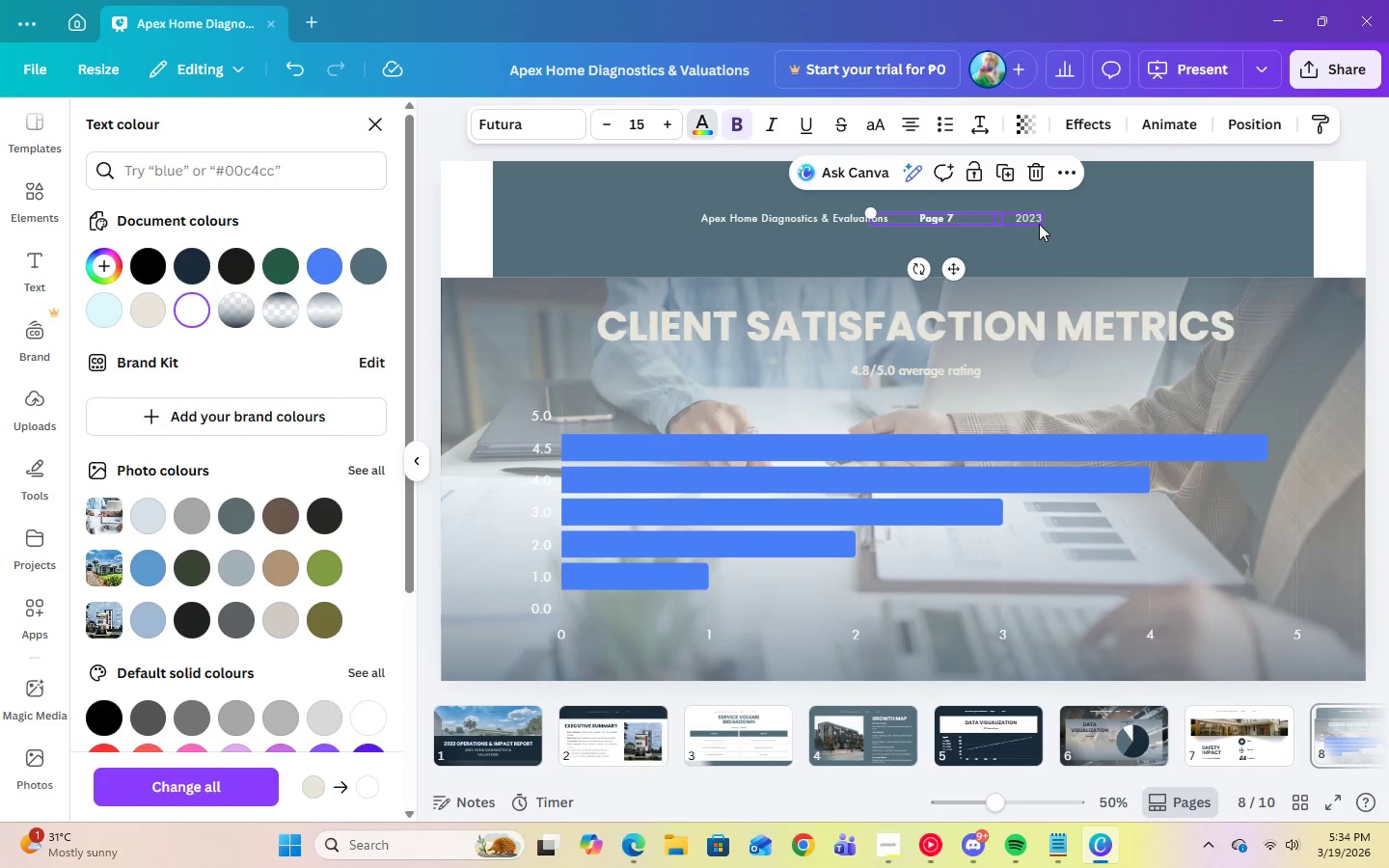 
left_click([1036, 219])
 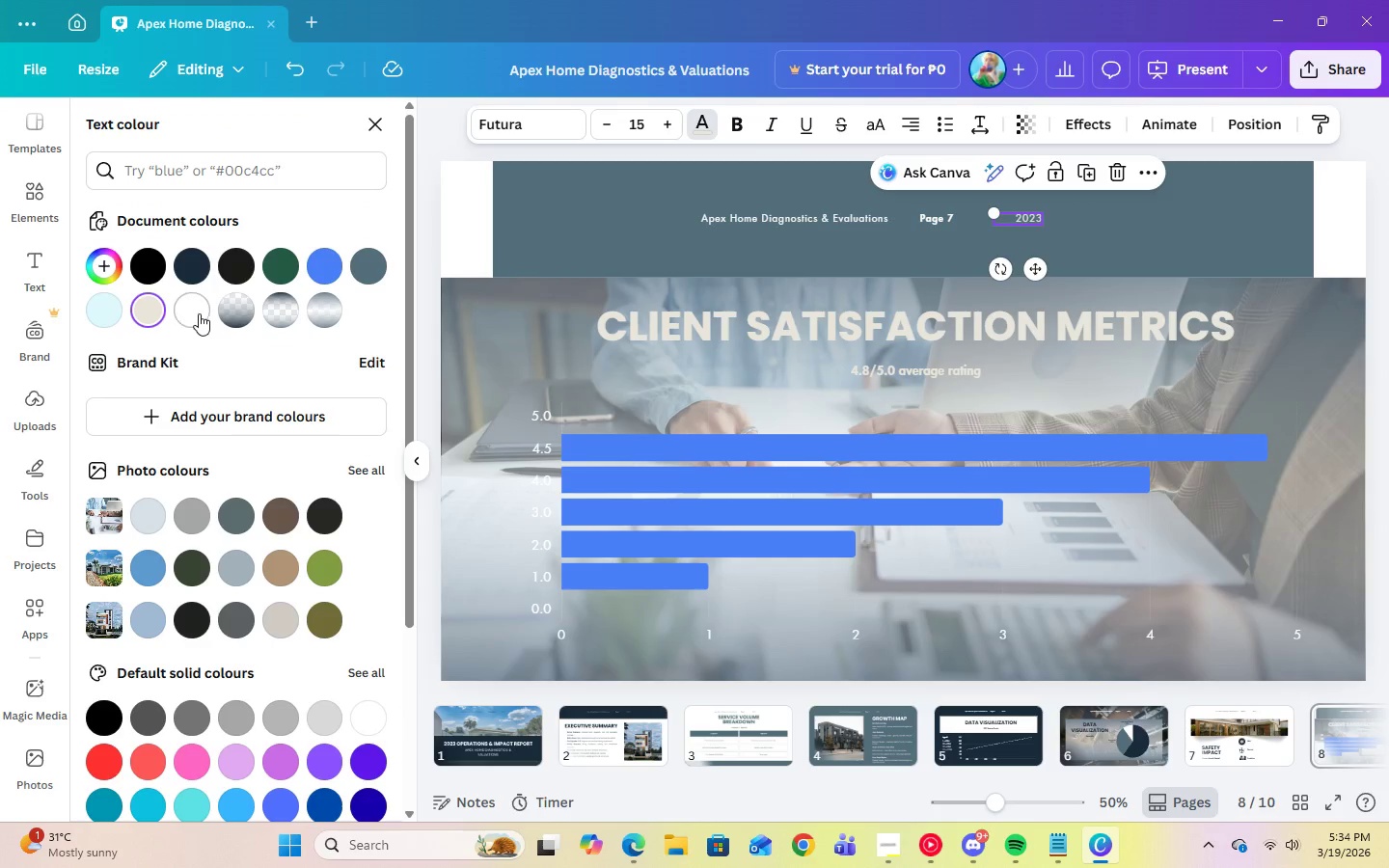 
left_click([199, 313])
 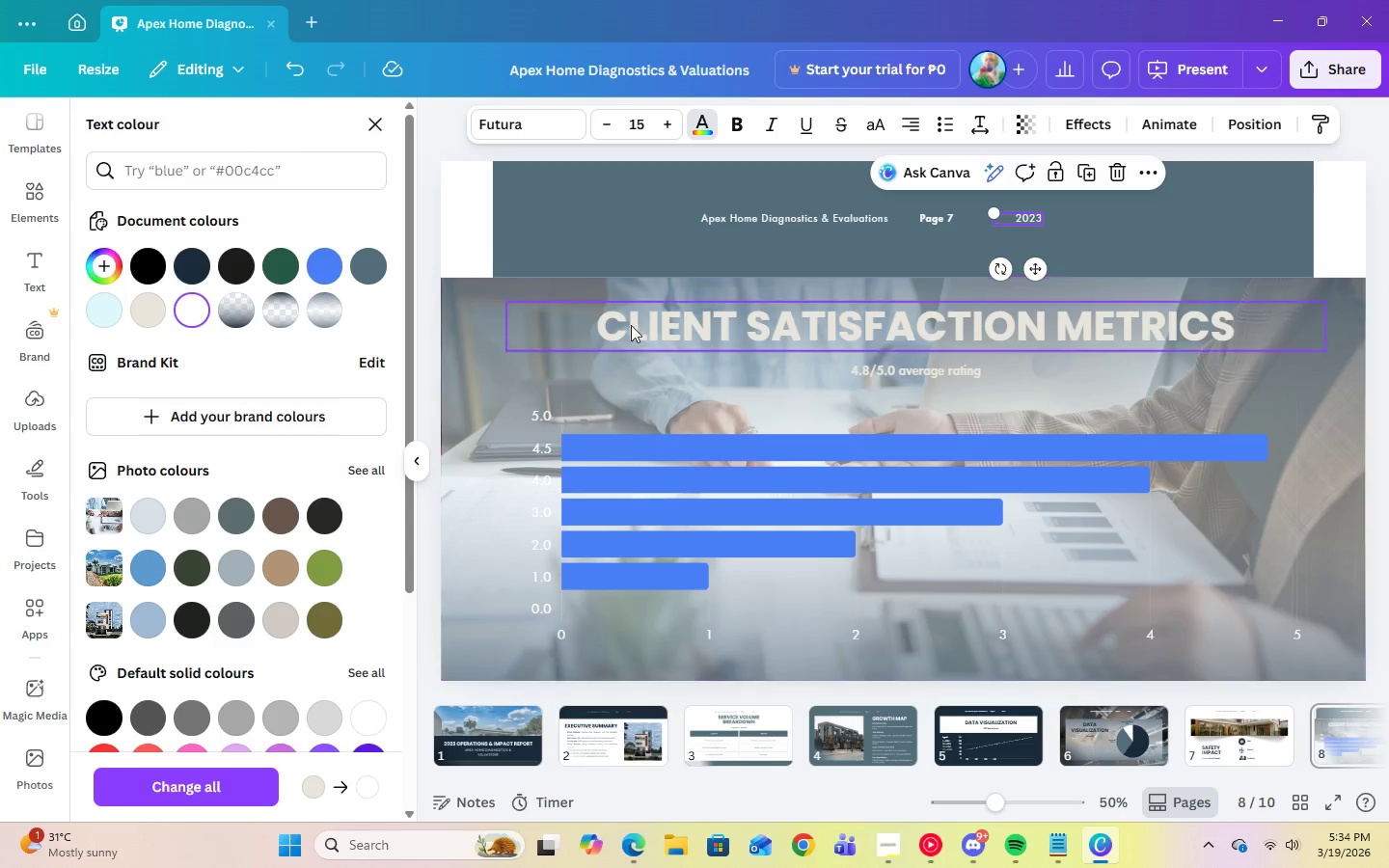 
left_click([668, 325])
 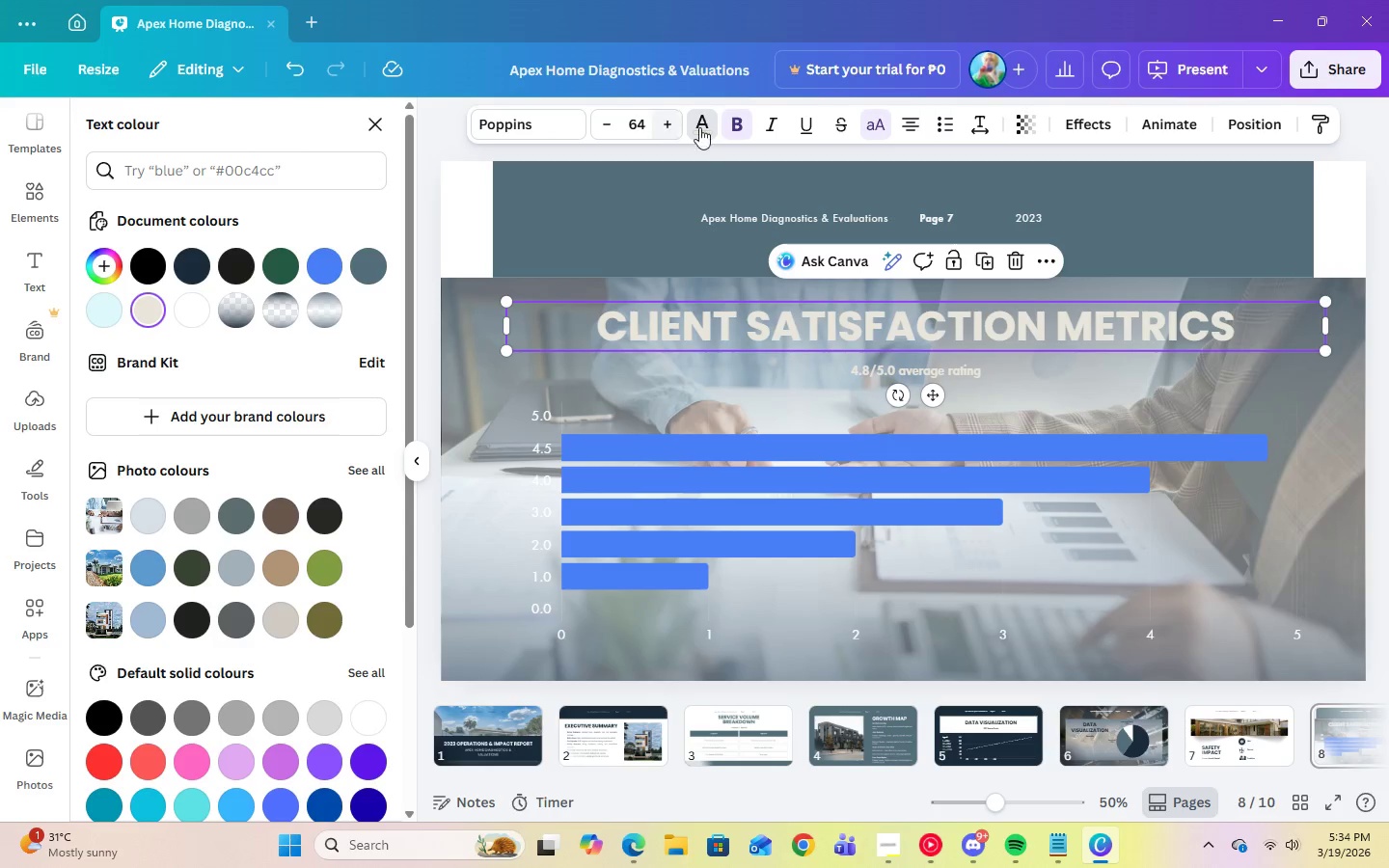 
left_click([710, 134])
 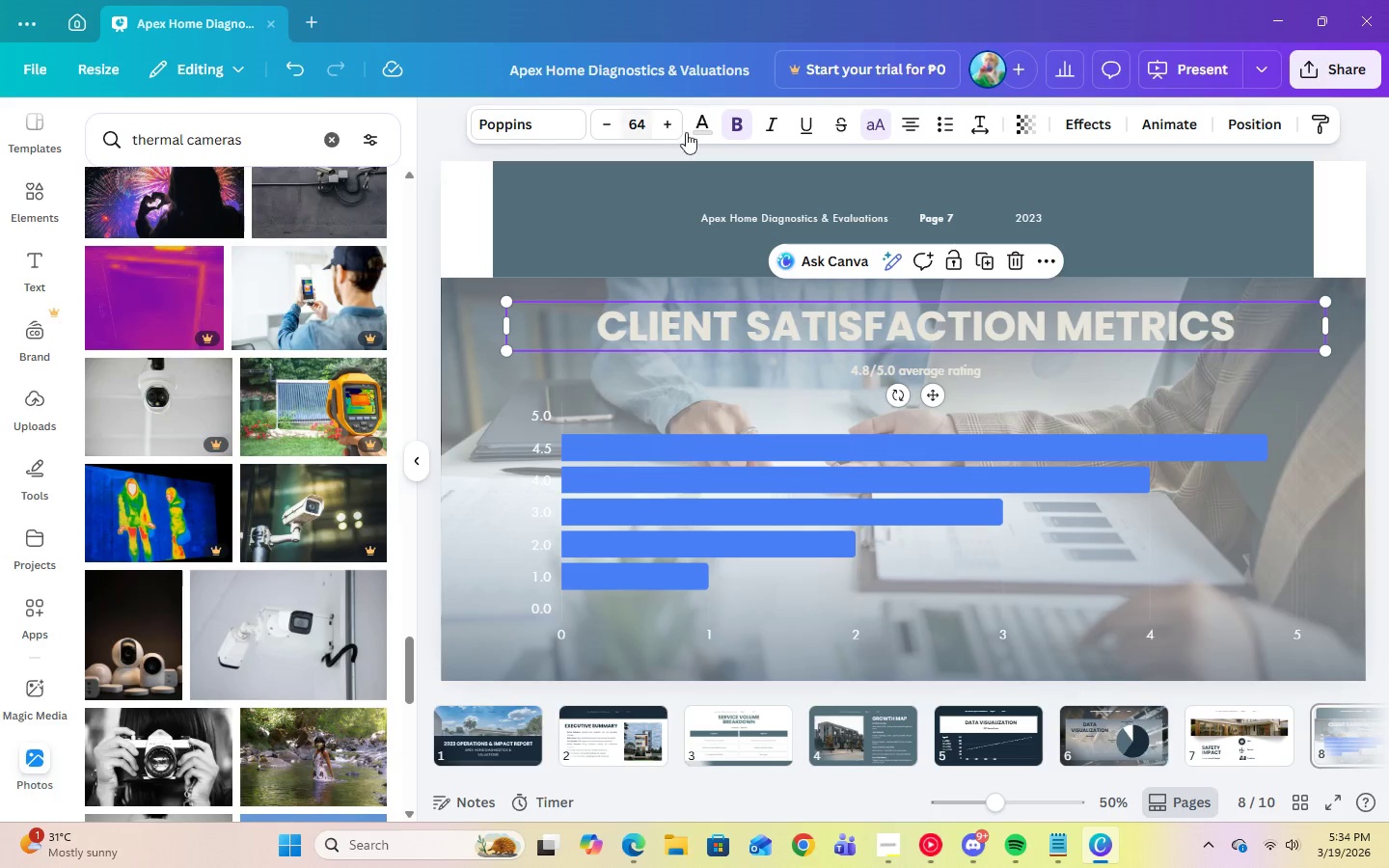 
left_click([698, 131])
 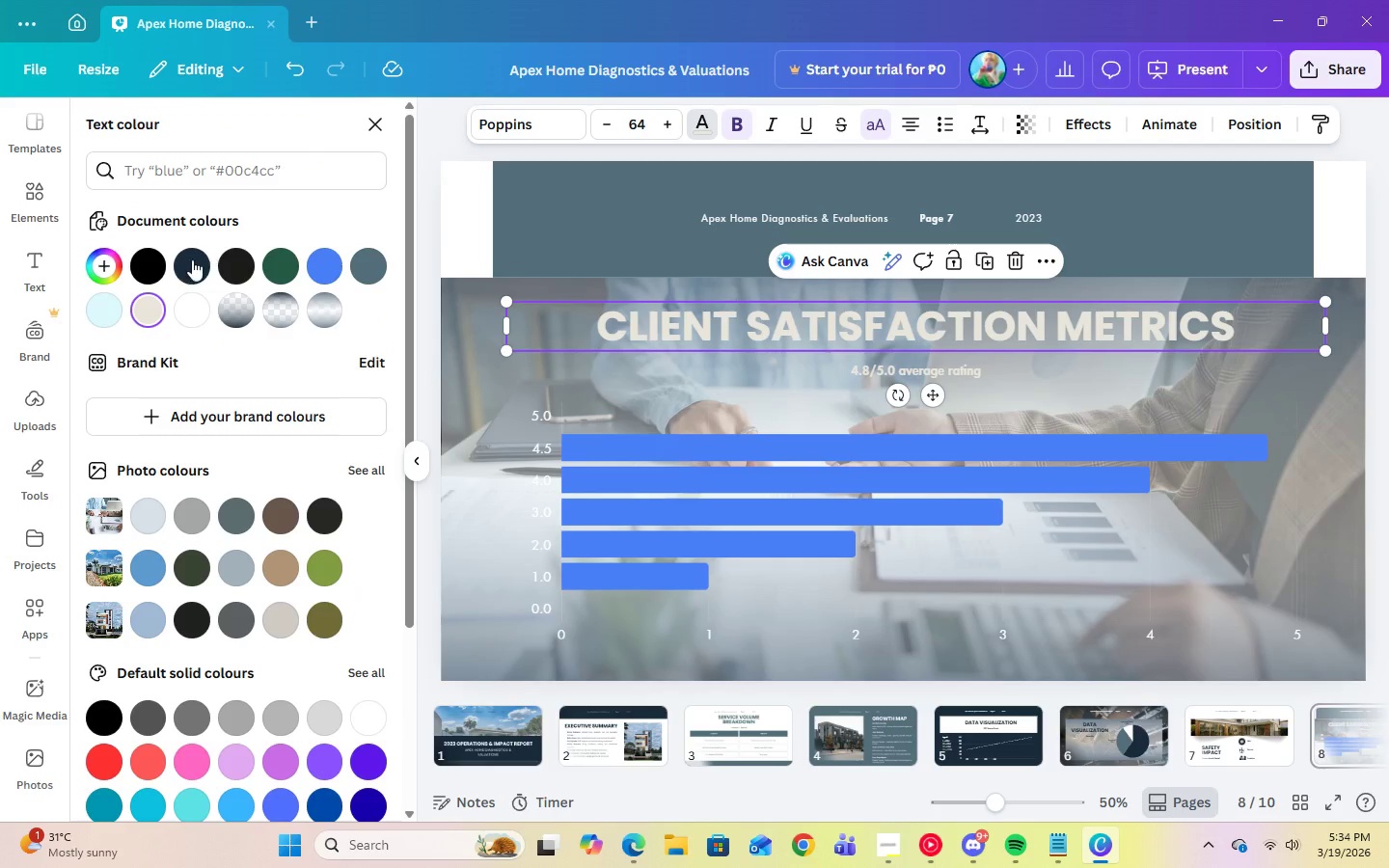 
left_click([190, 260])
 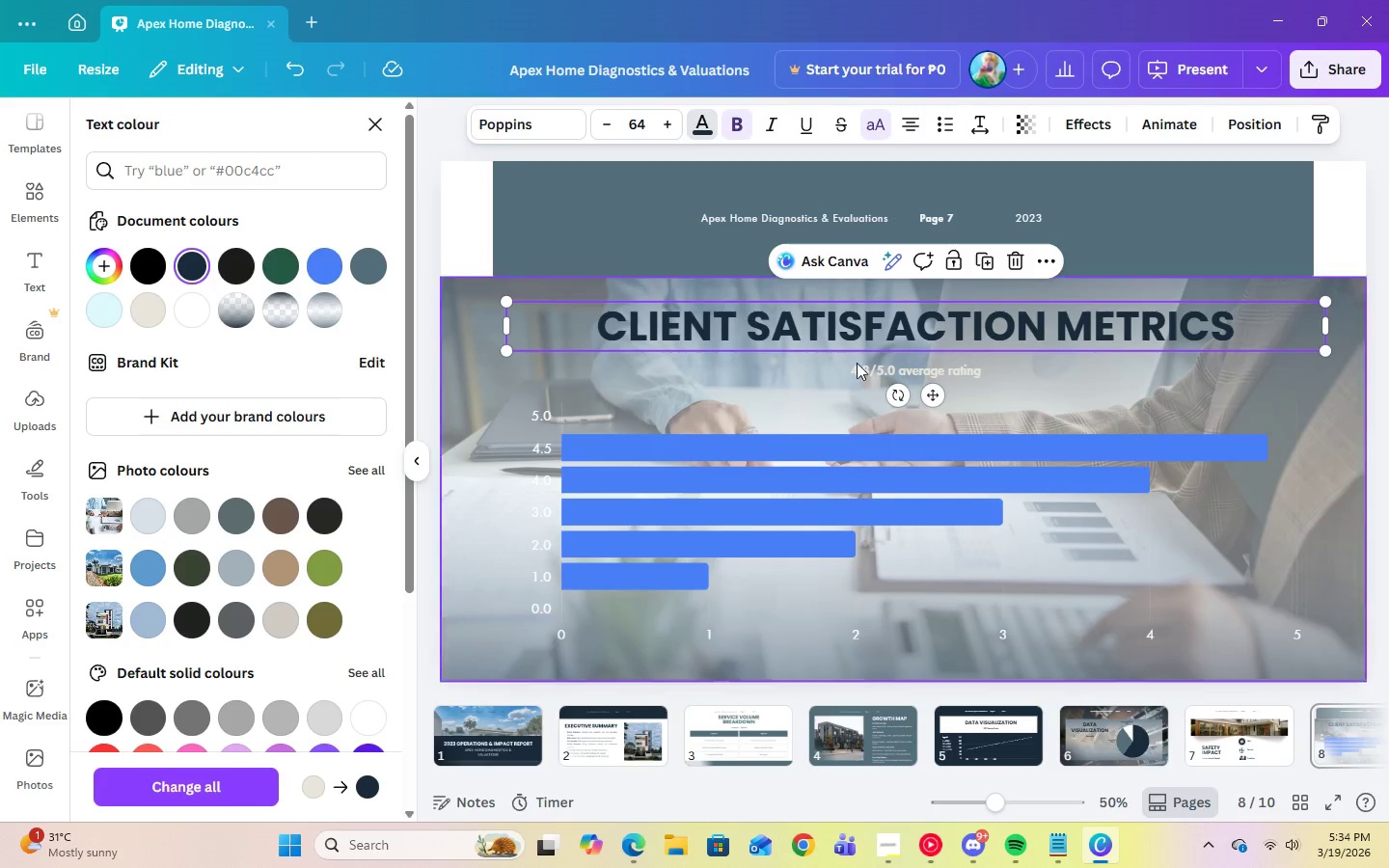 
left_click([860, 365])
 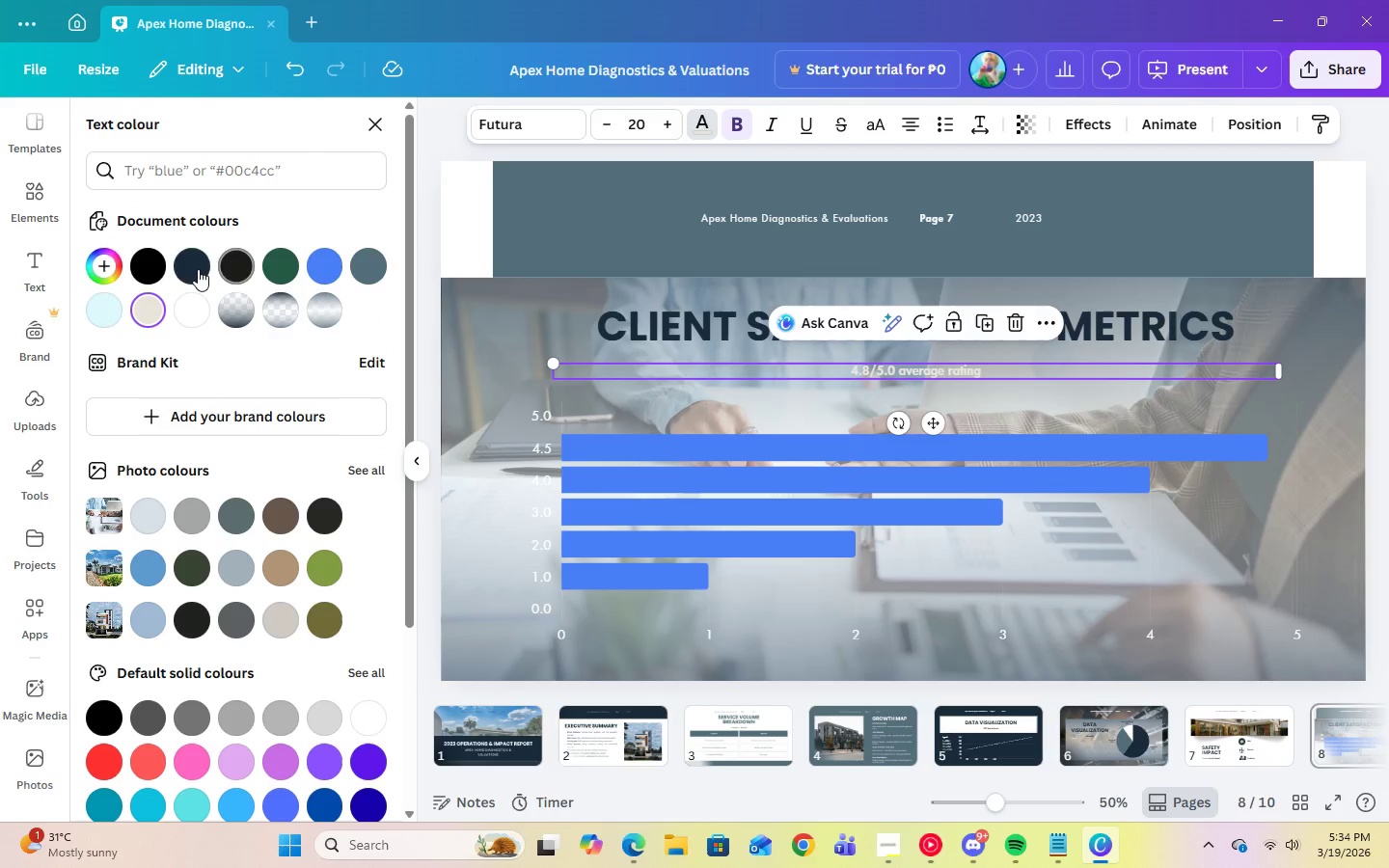 
left_click([198, 269])
 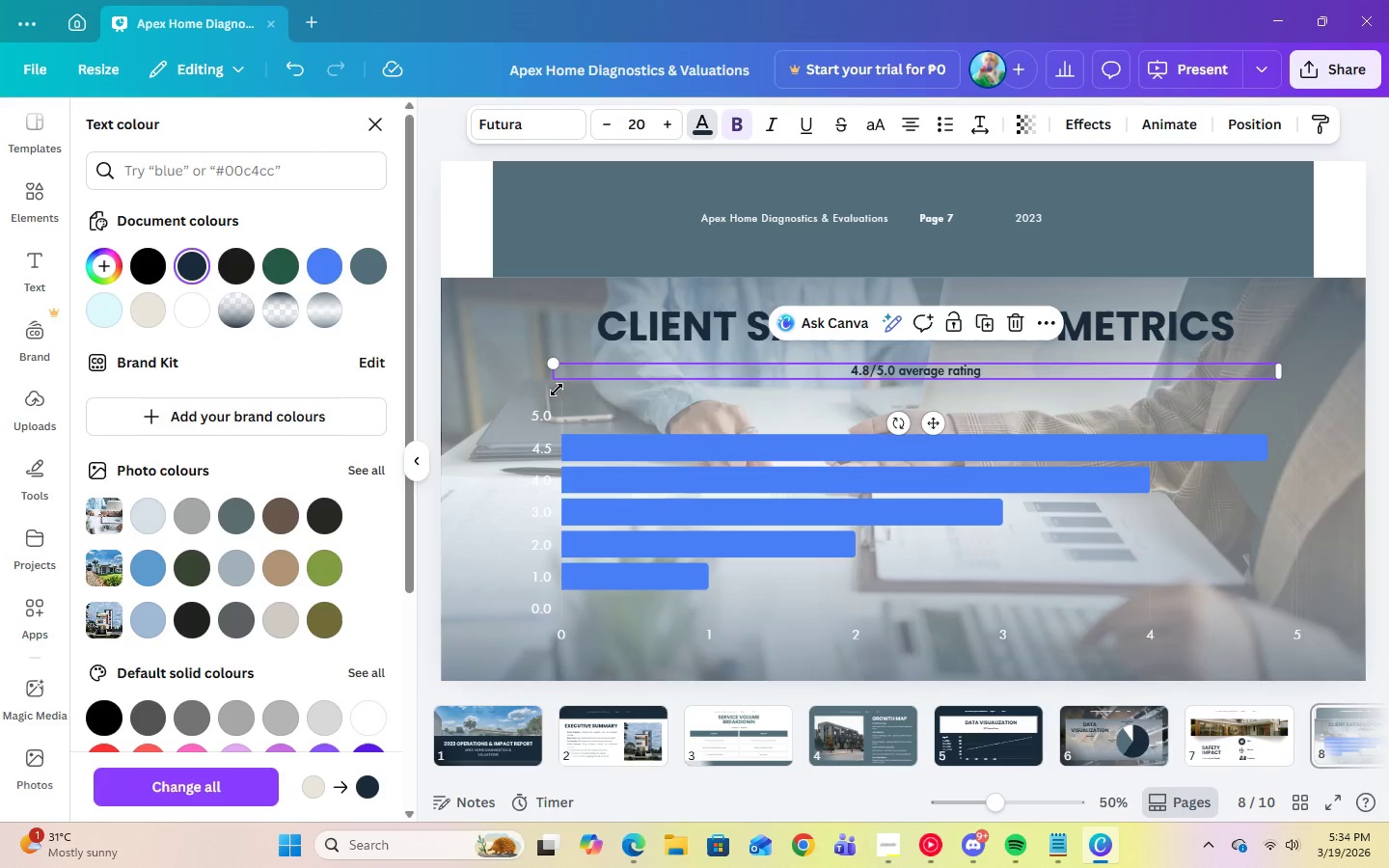 
left_click([564, 403])
 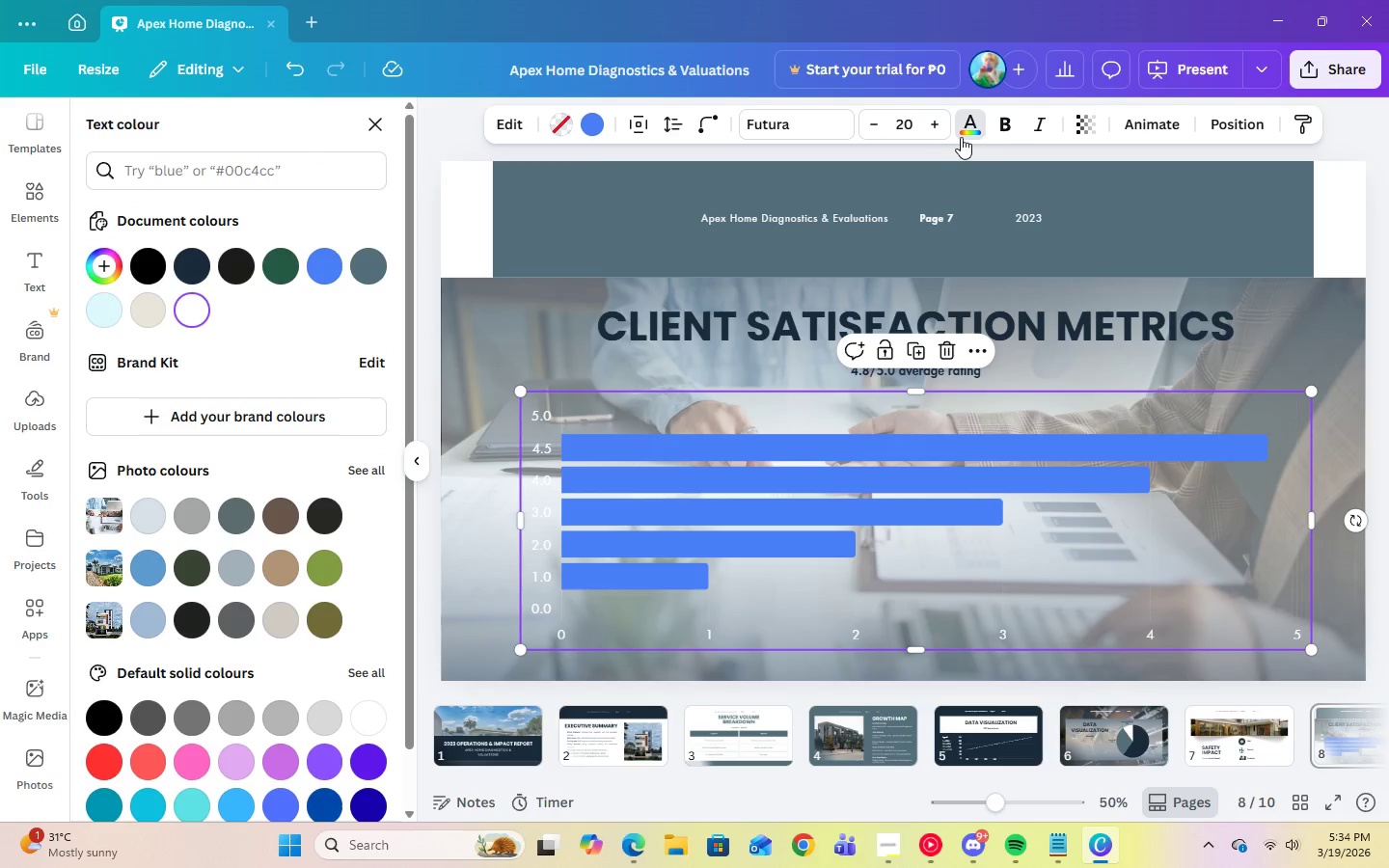 
double_click([964, 136])
 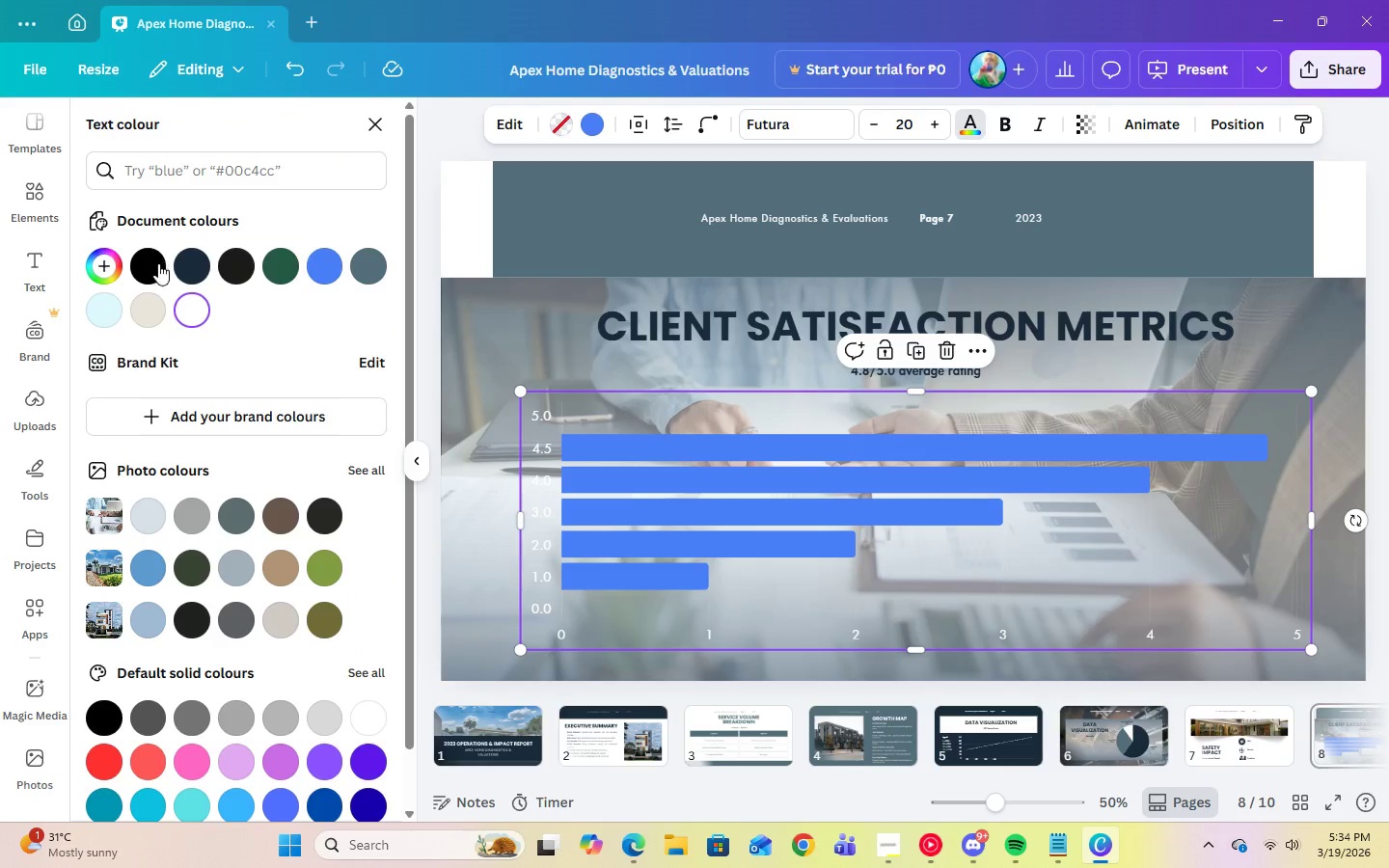 
left_click([183, 271])
 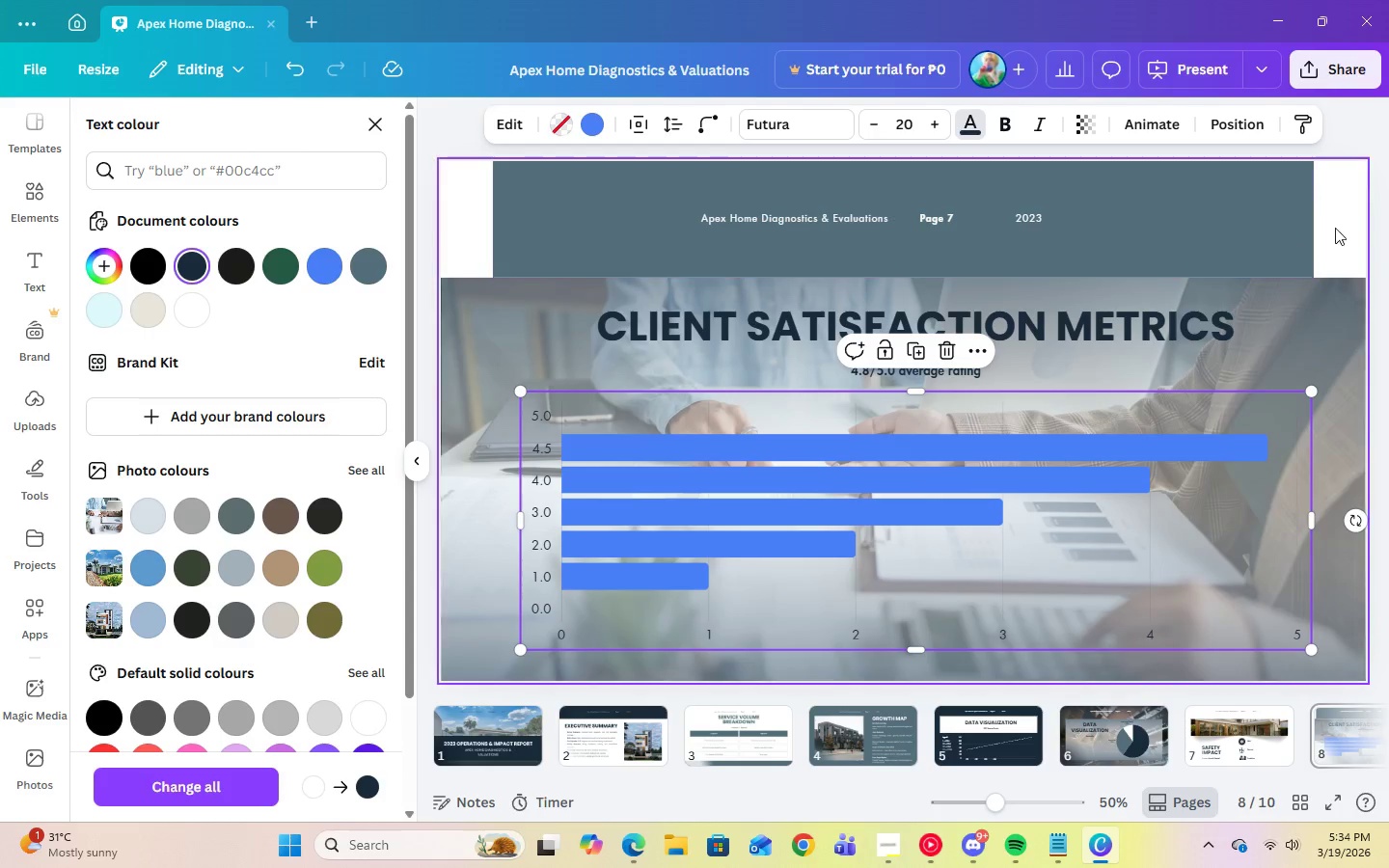 
left_click([1373, 225])
 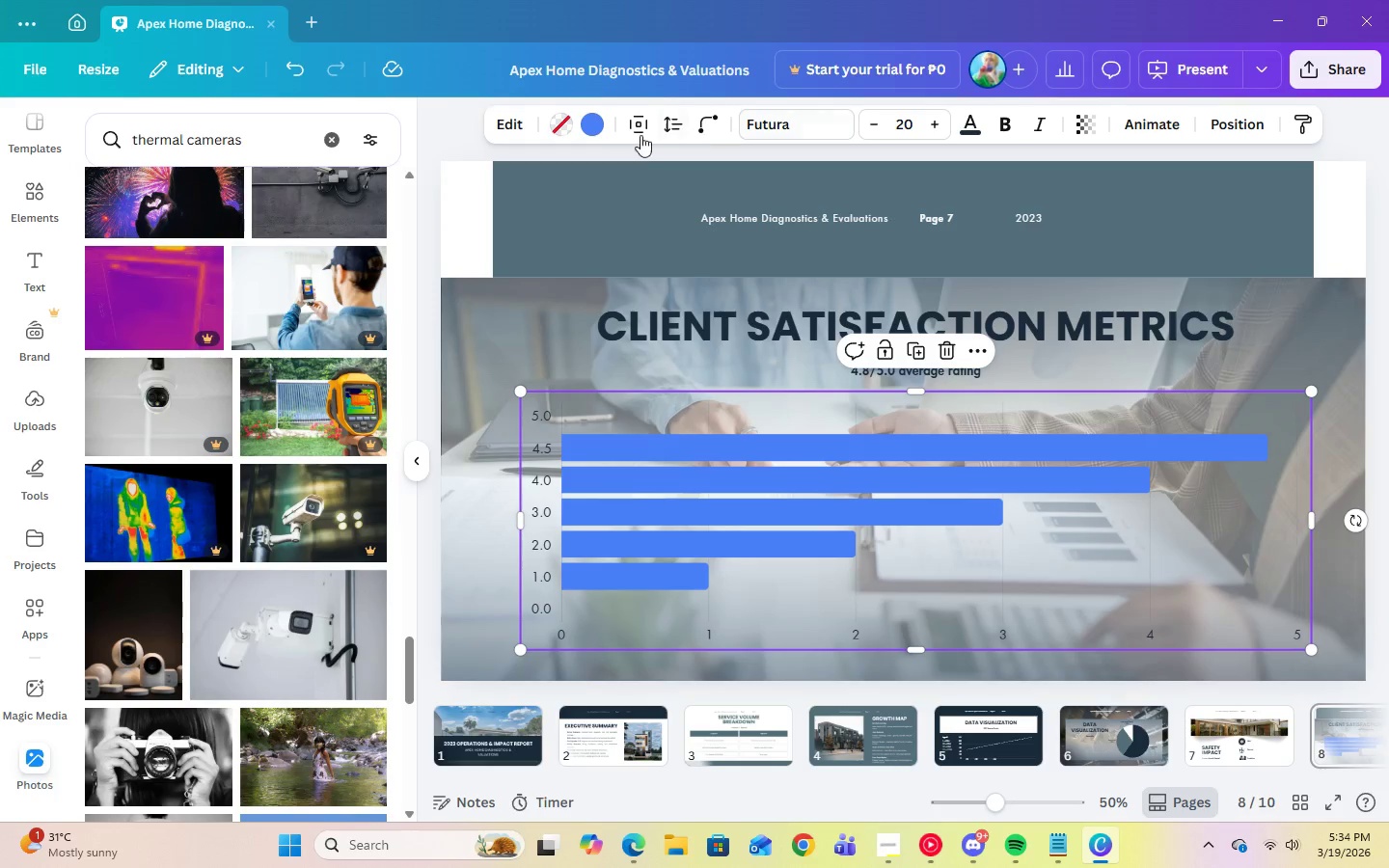 
left_click([596, 127])
 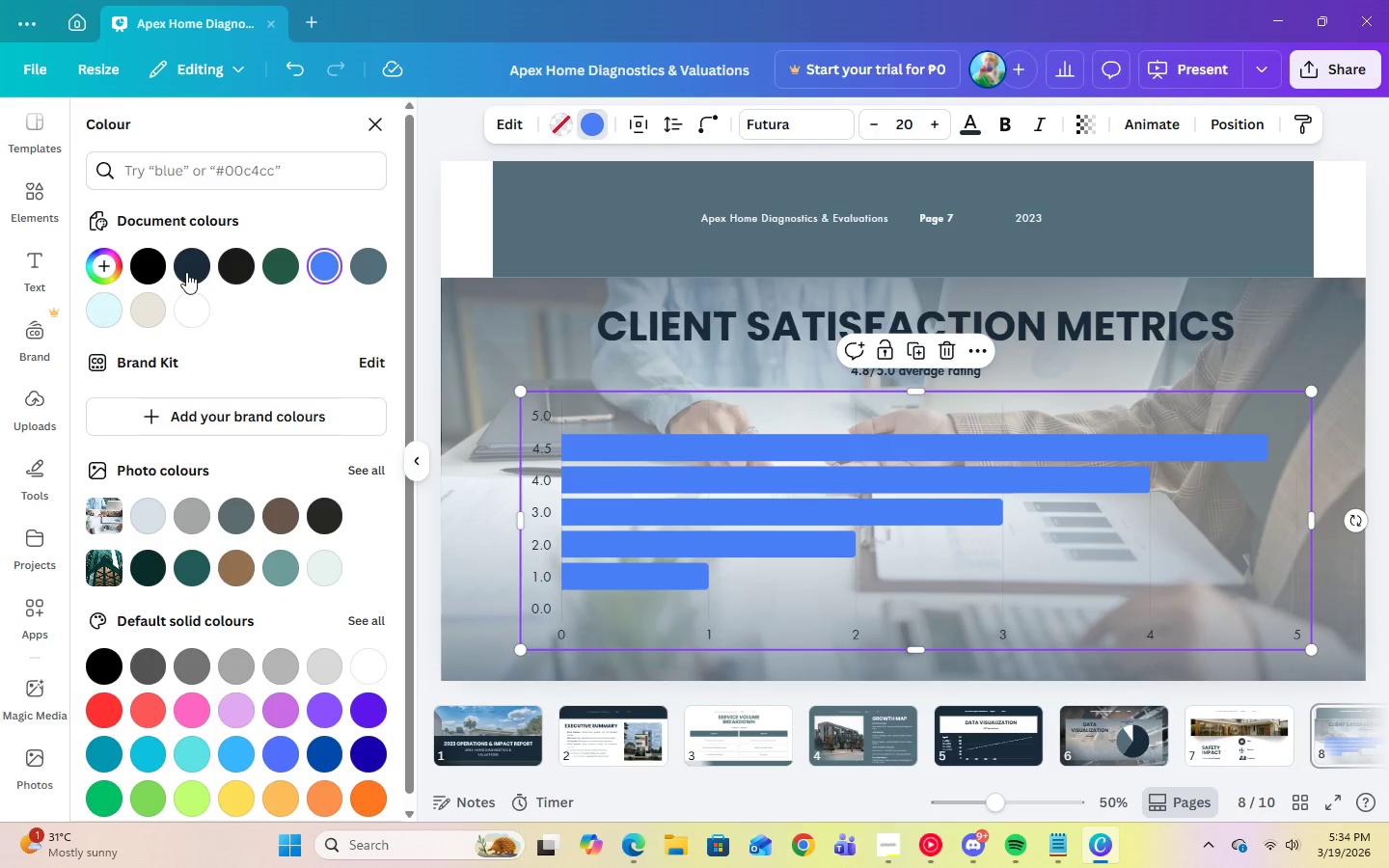 
left_click([186, 271])
 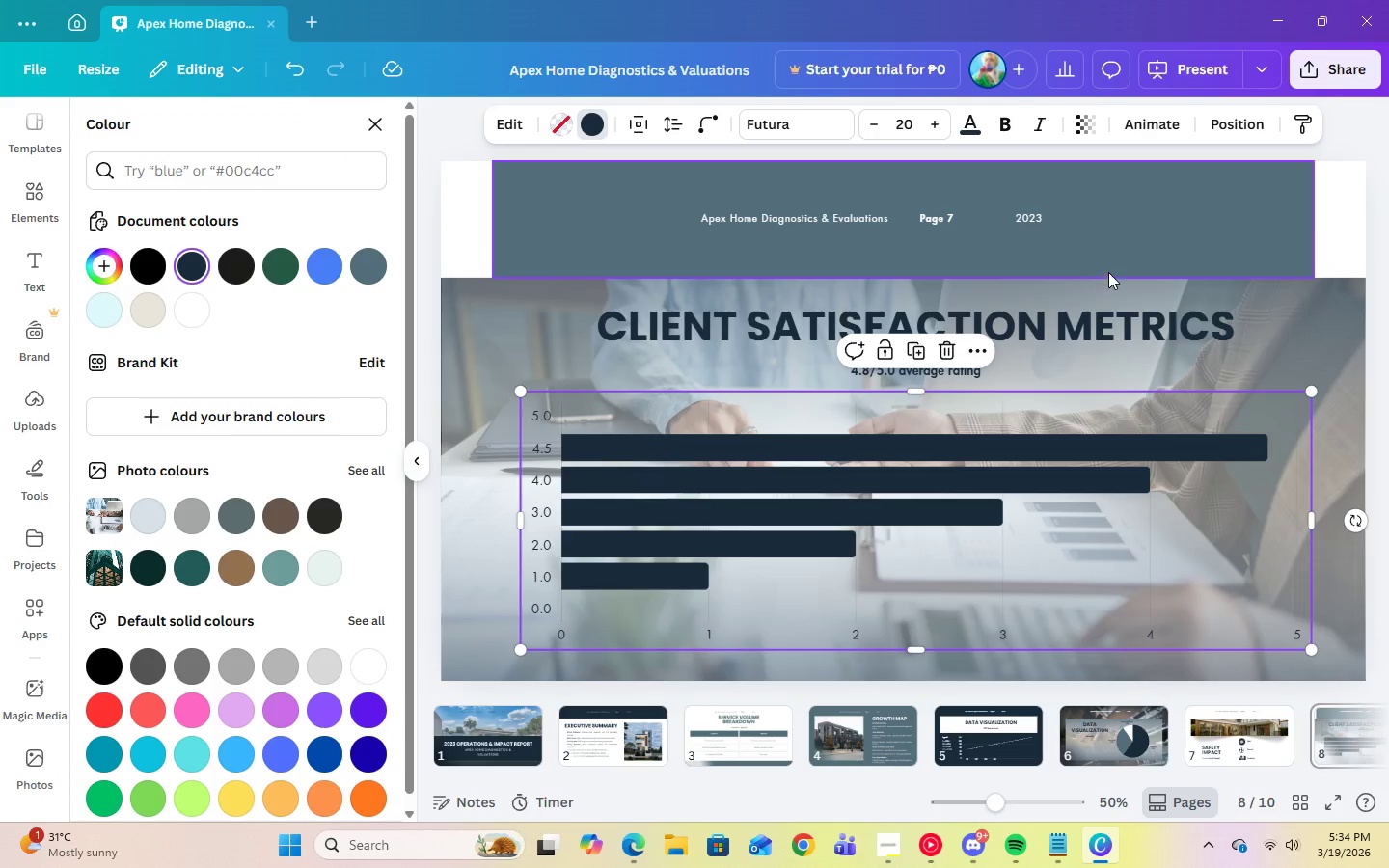 
left_click([1344, 251])
 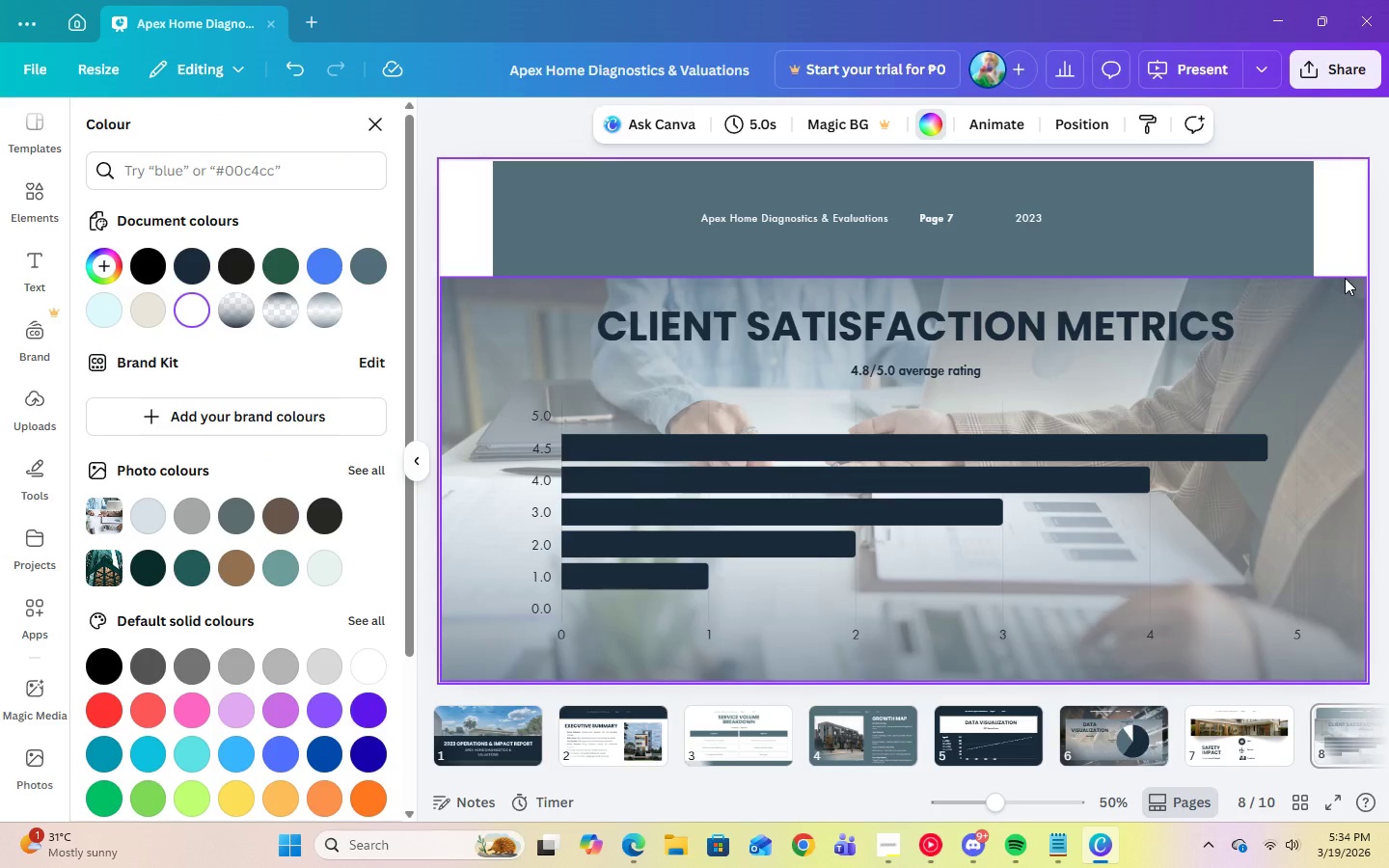 
left_click([1353, 349])
 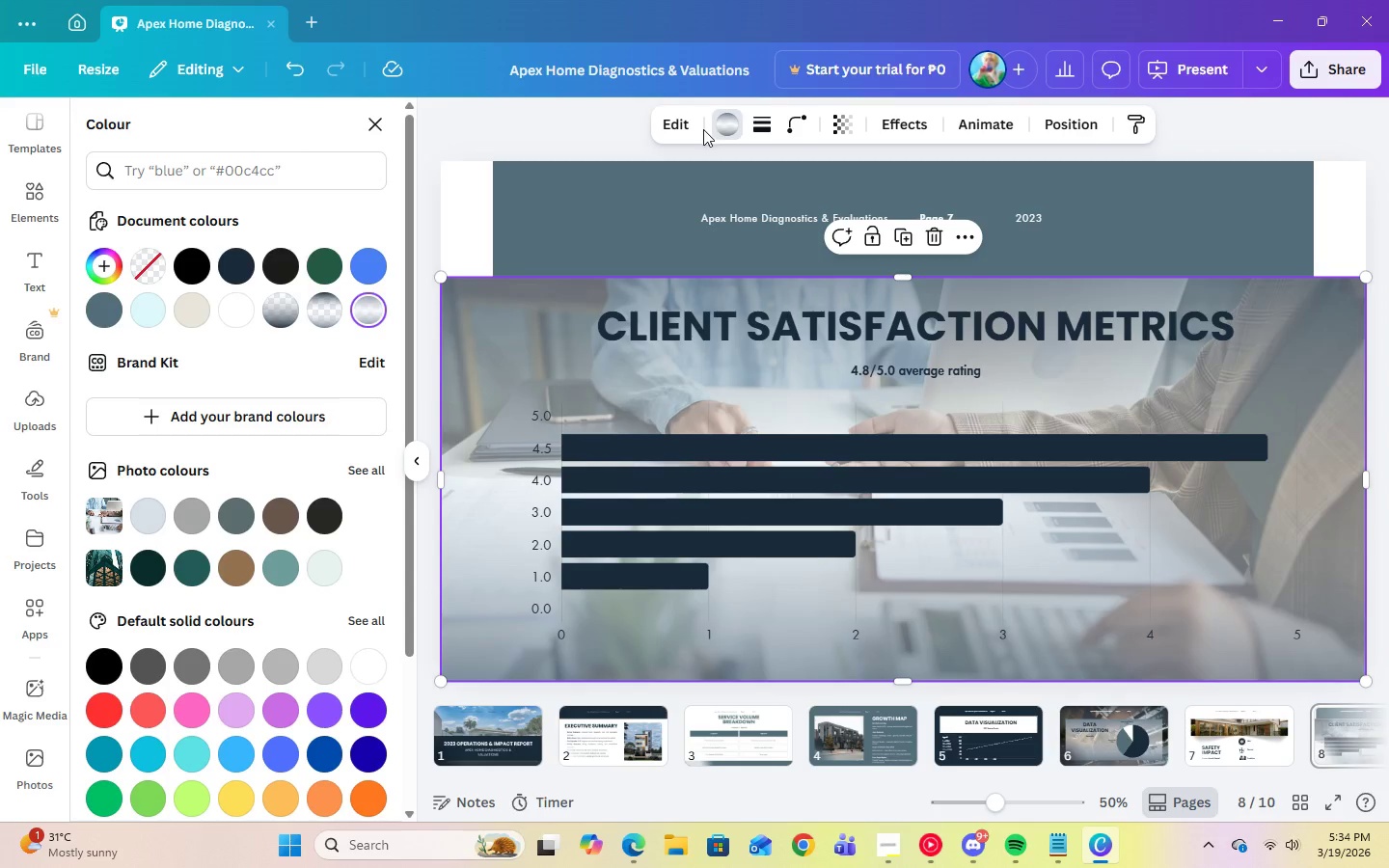 
left_click([727, 131])
 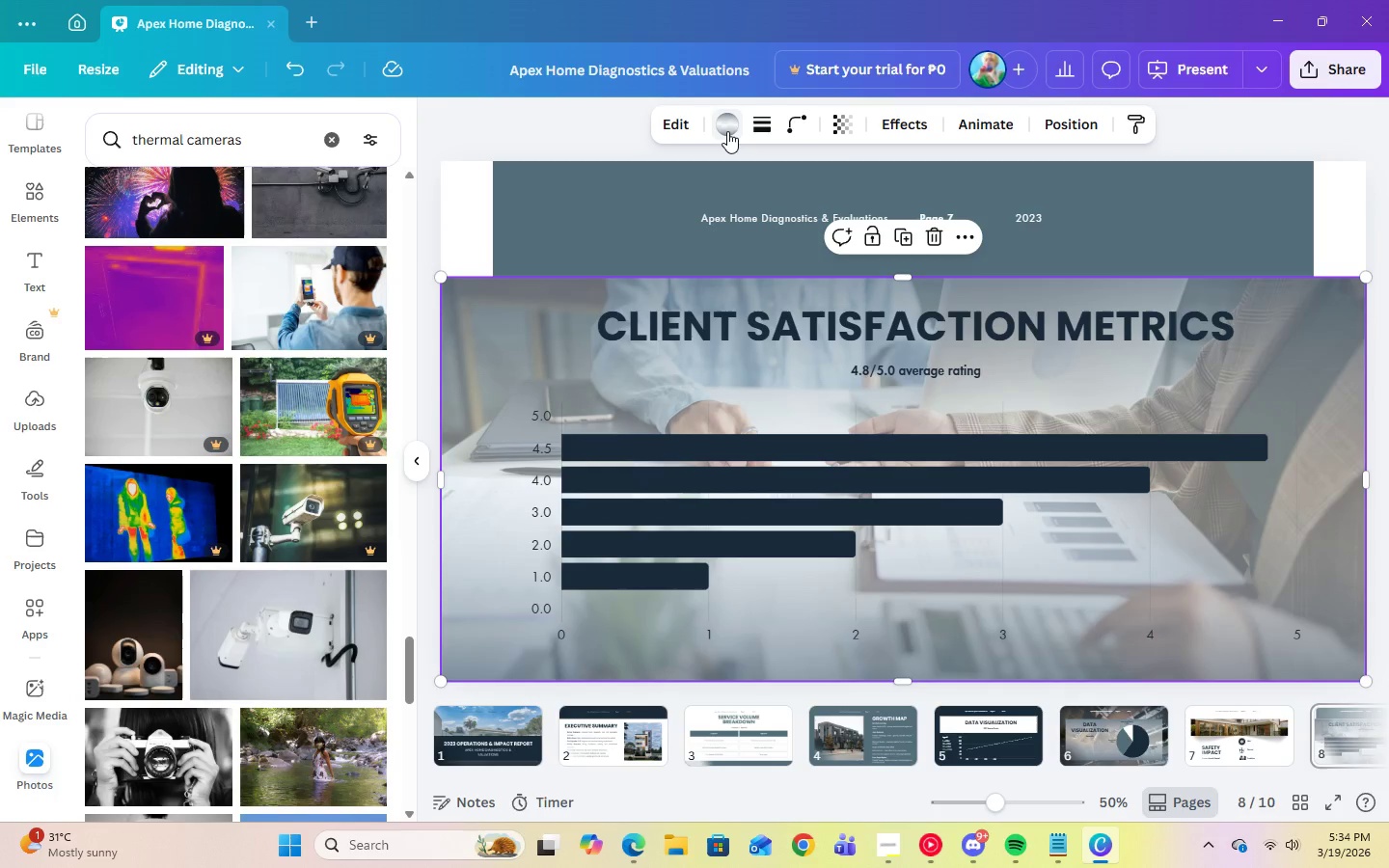 
left_click([727, 131])
 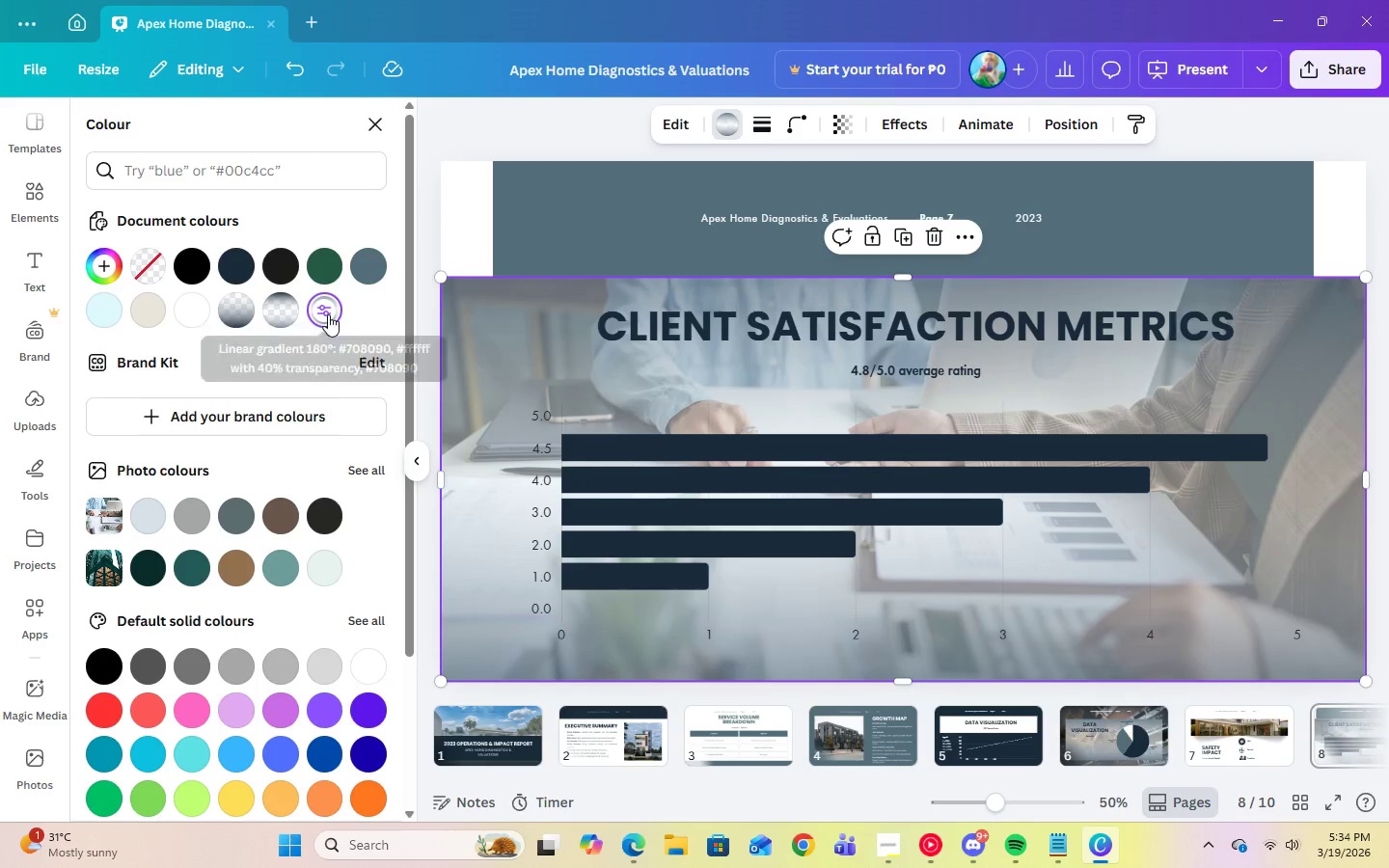 
double_click([328, 314])
 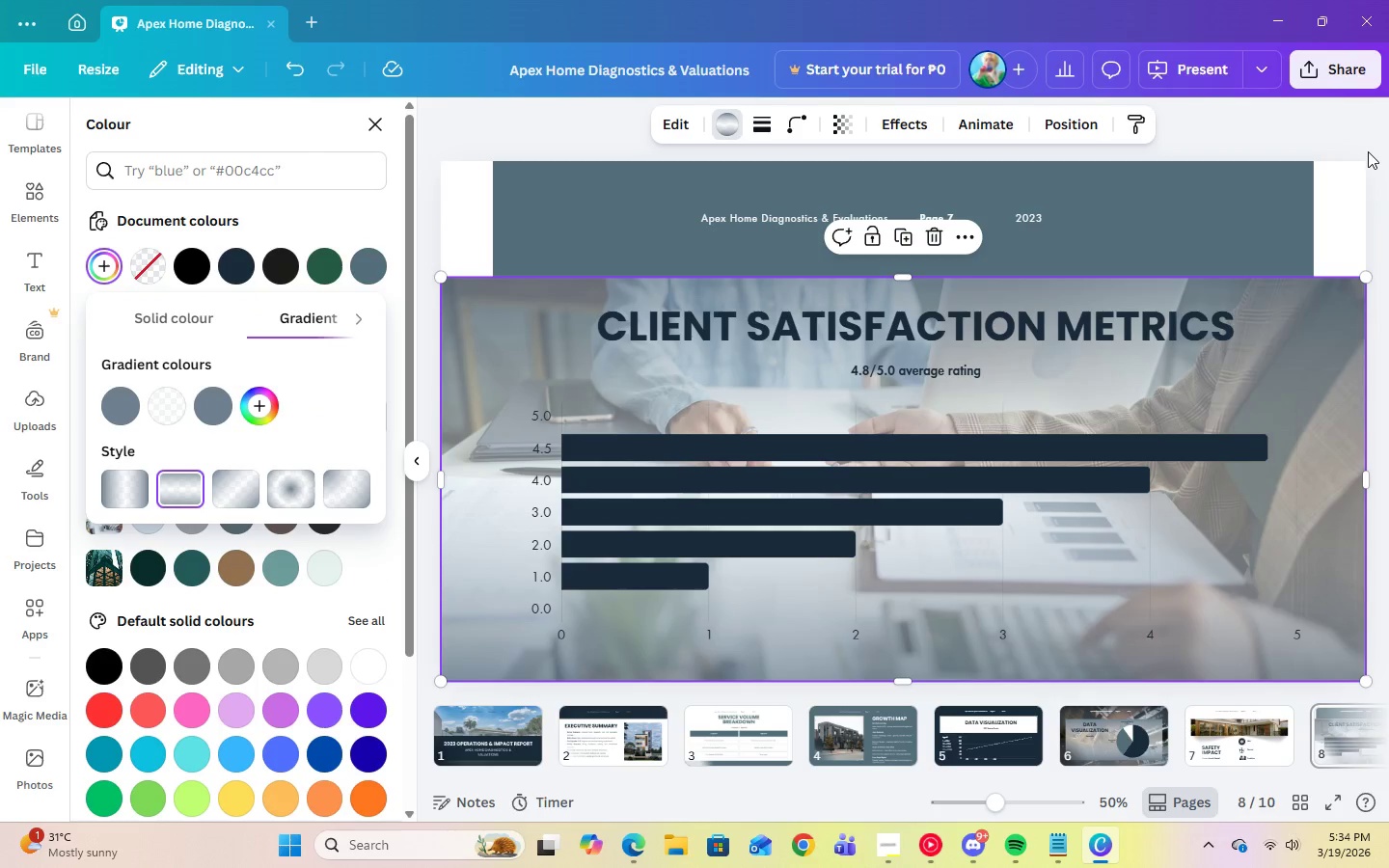 
left_click([1368, 151])
 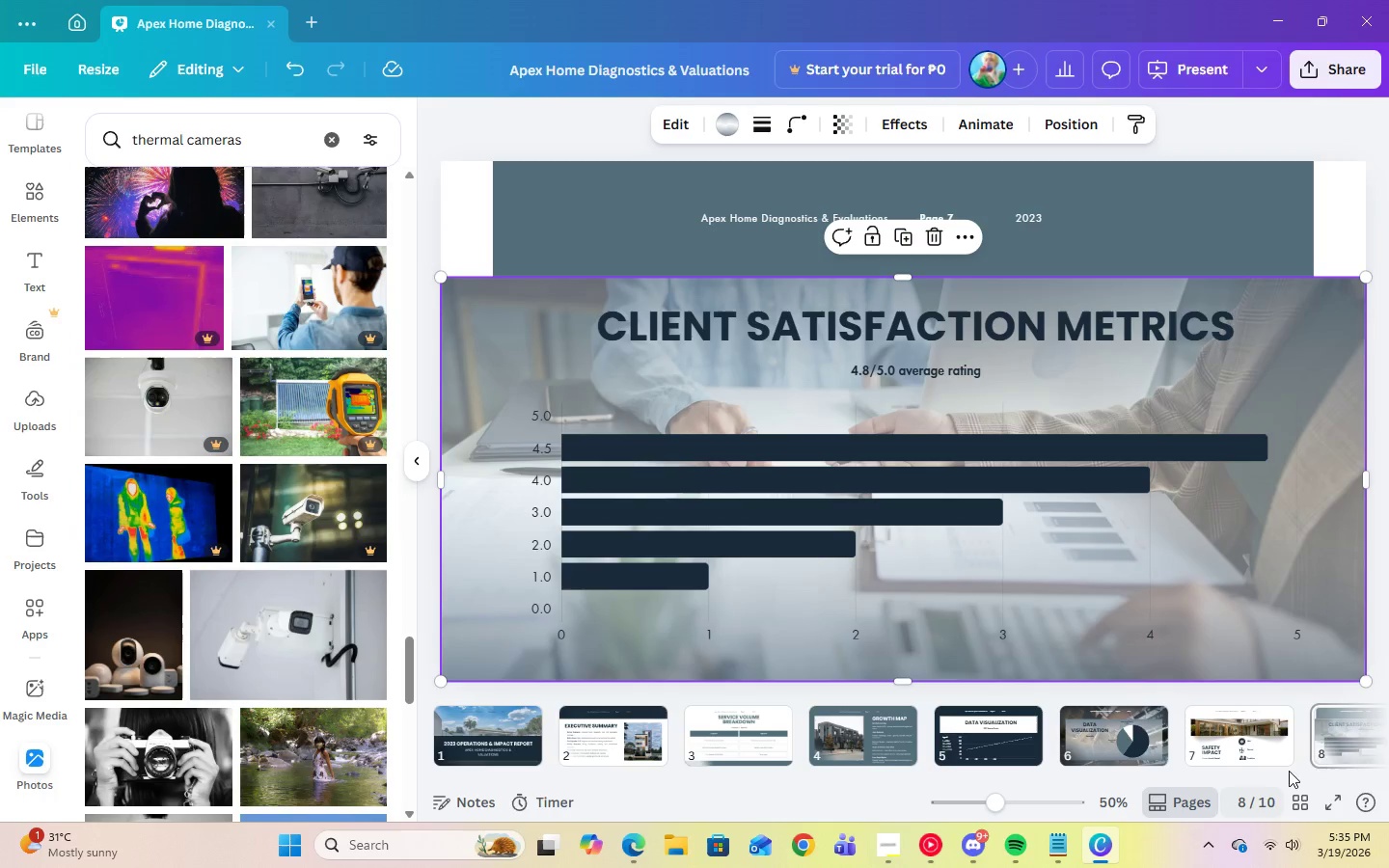 
left_click([1334, 756])
 